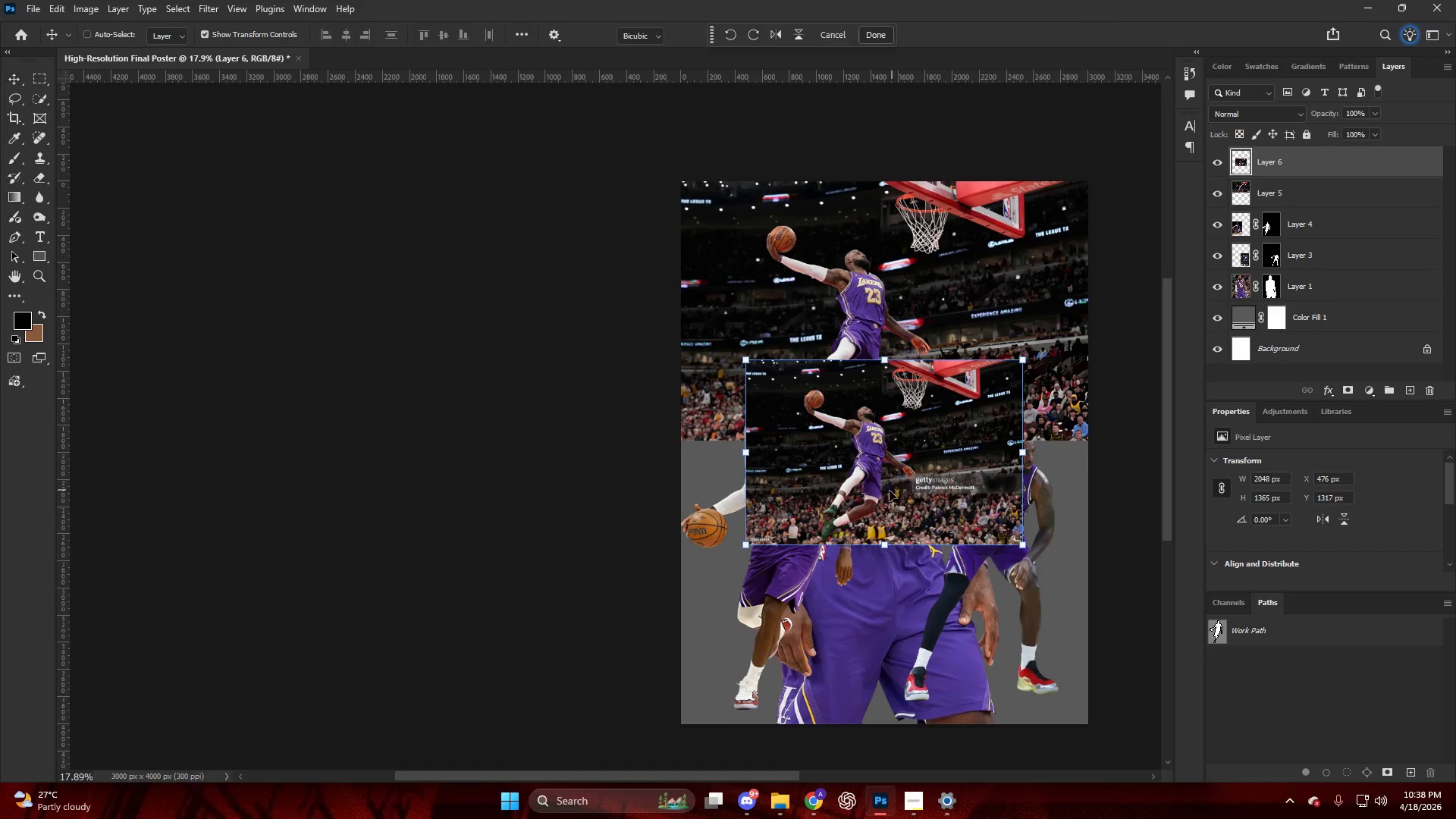 
left_click_drag(start_coordinate=[891, 481], to_coordinate=[826, 380])
 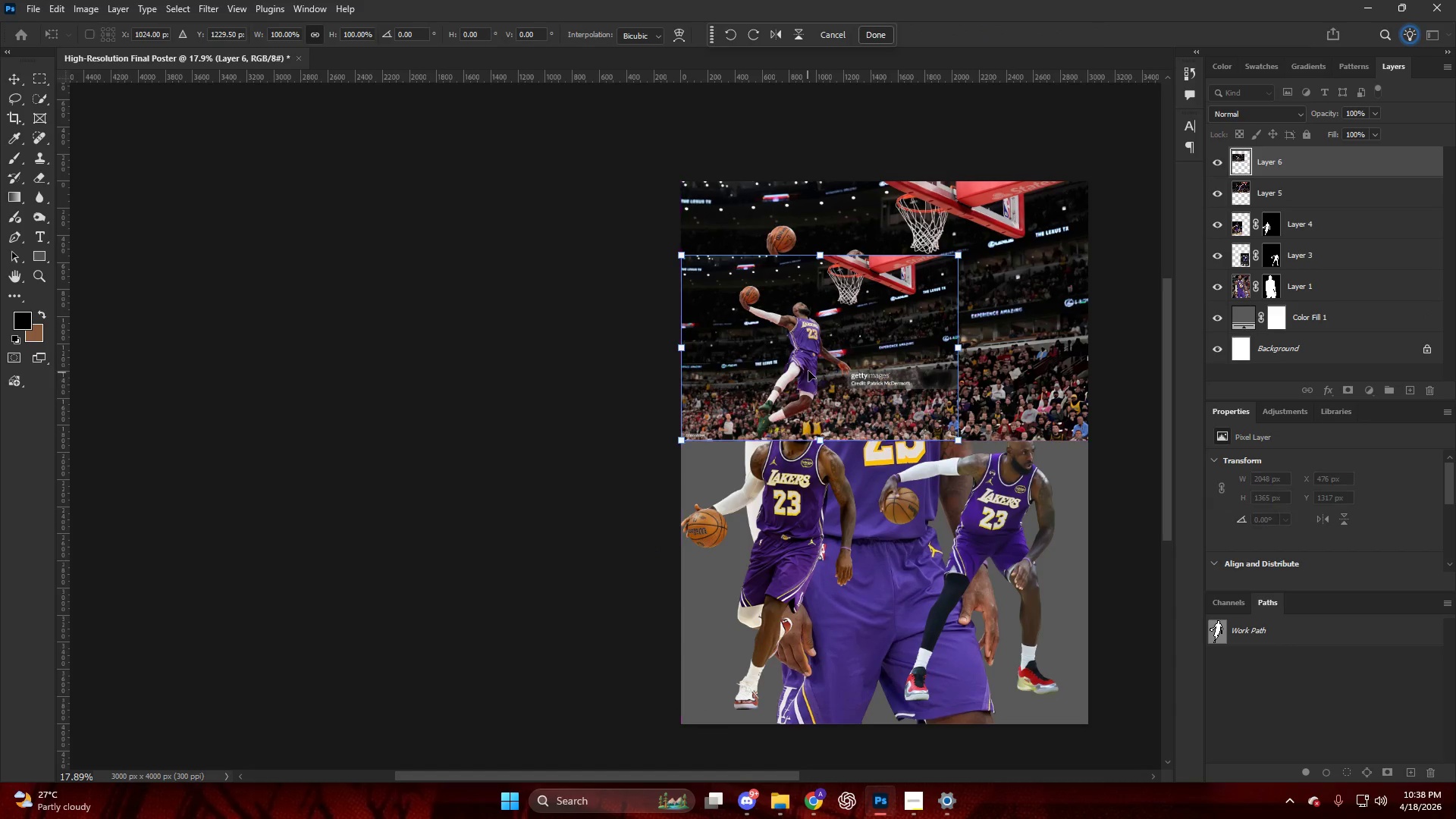 
left_click_drag(start_coordinate=[809, 366], to_coordinate=[811, 356])
 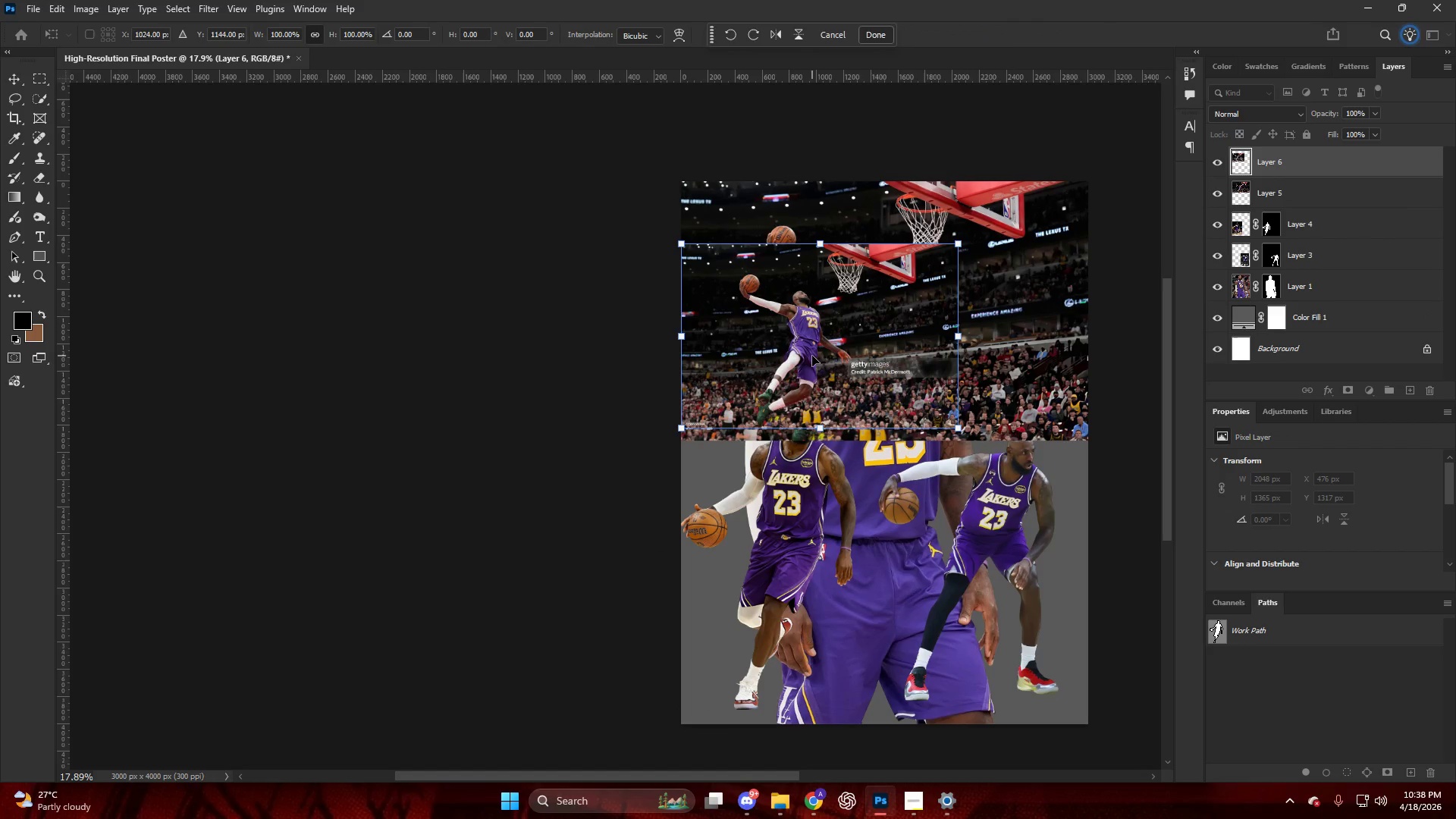 
double_click([812, 356])
 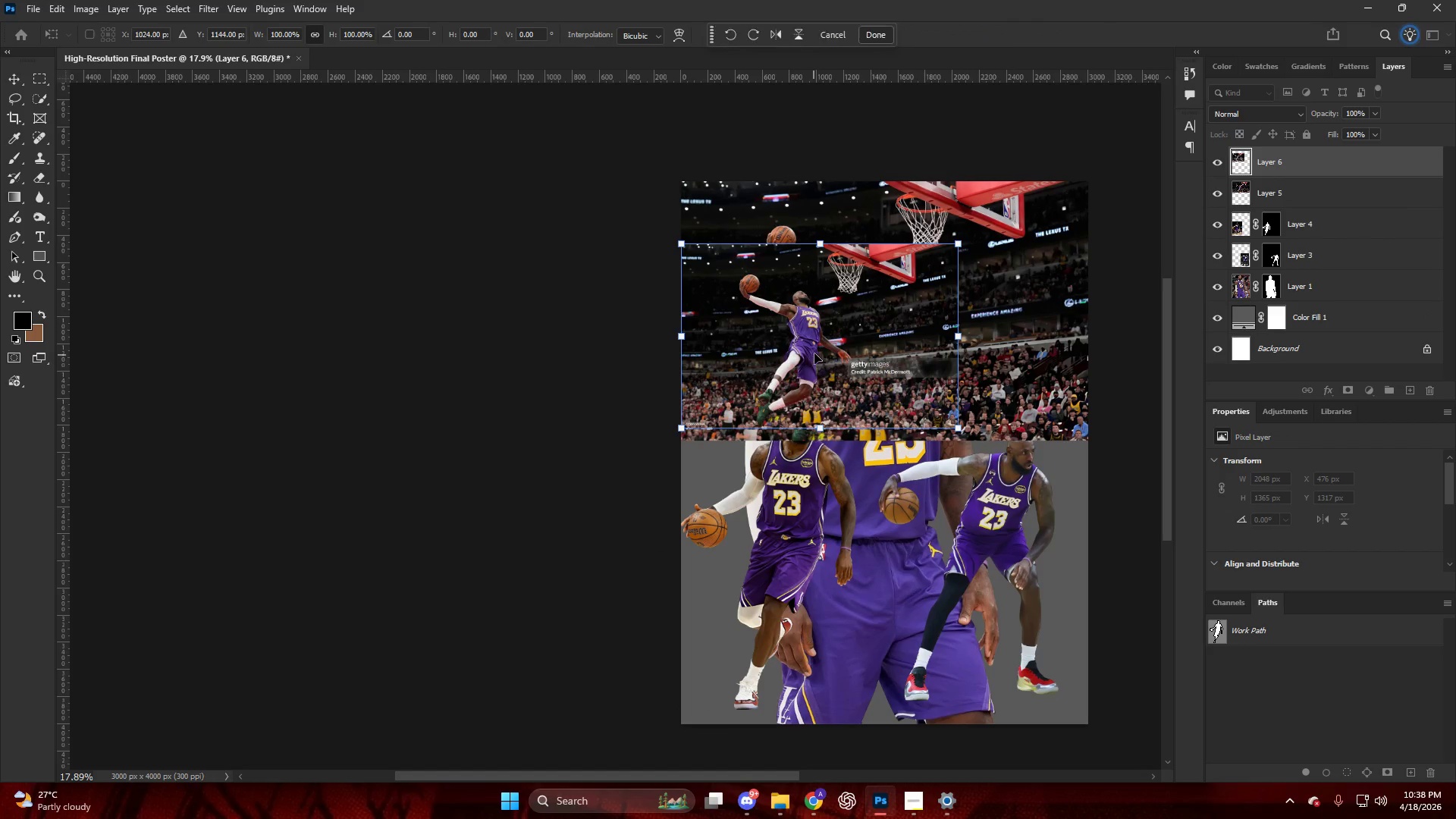 
left_click_drag(start_coordinate=[814, 353], to_coordinate=[815, 313])
 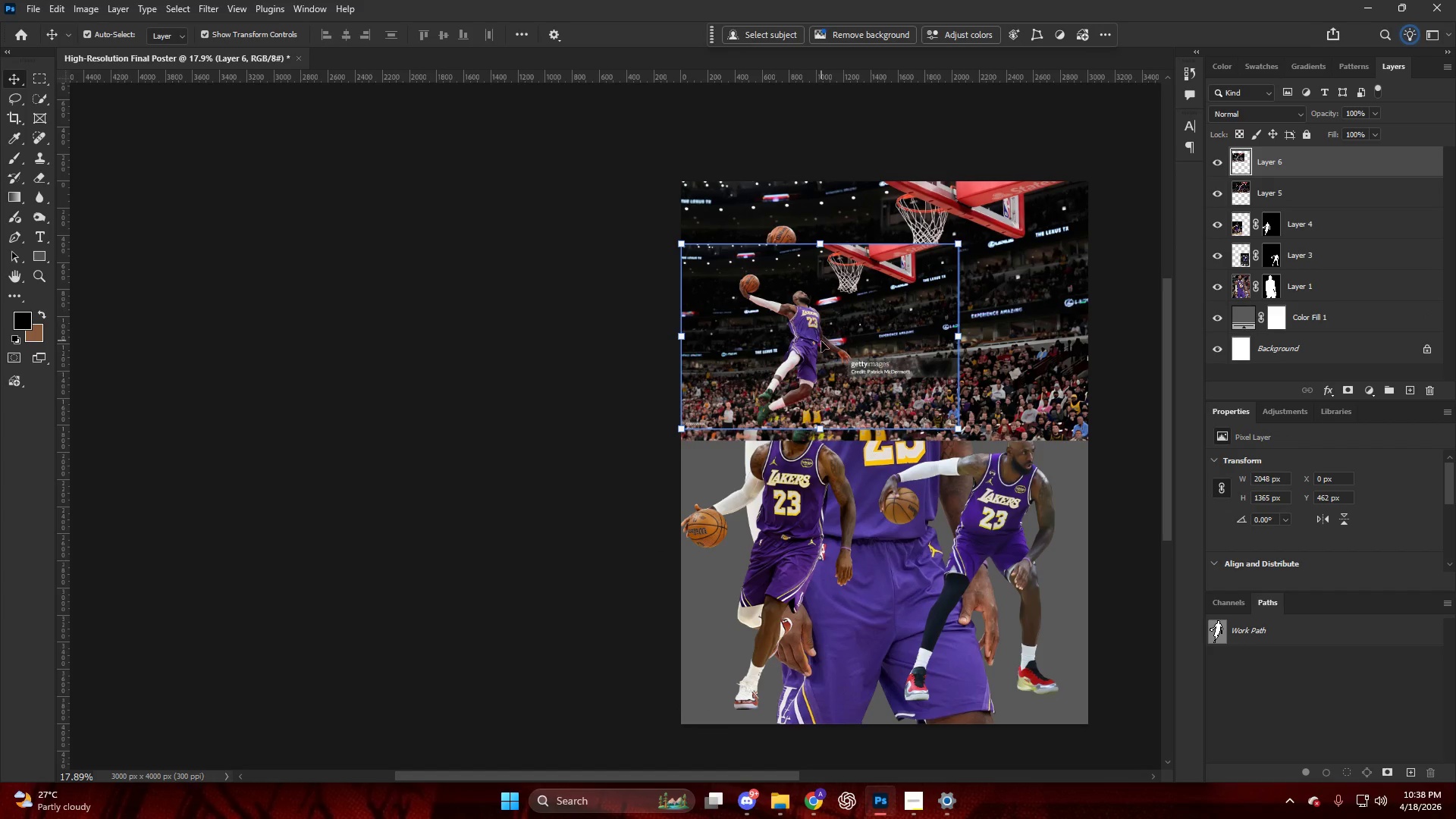 
left_click_drag(start_coordinate=[821, 340], to_coordinate=[817, 280])
 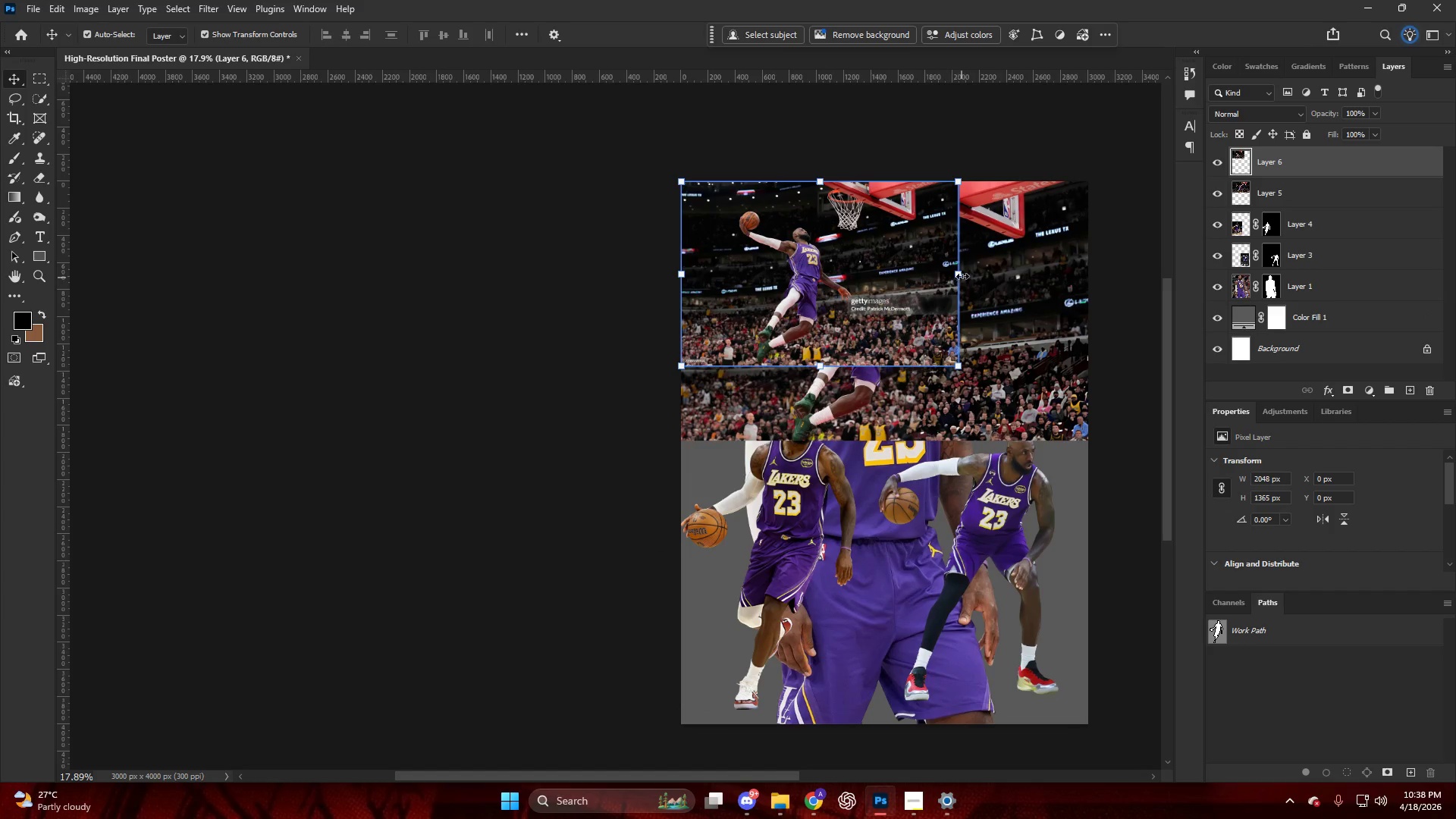 
left_click_drag(start_coordinate=[962, 276], to_coordinate=[1094, 306])
 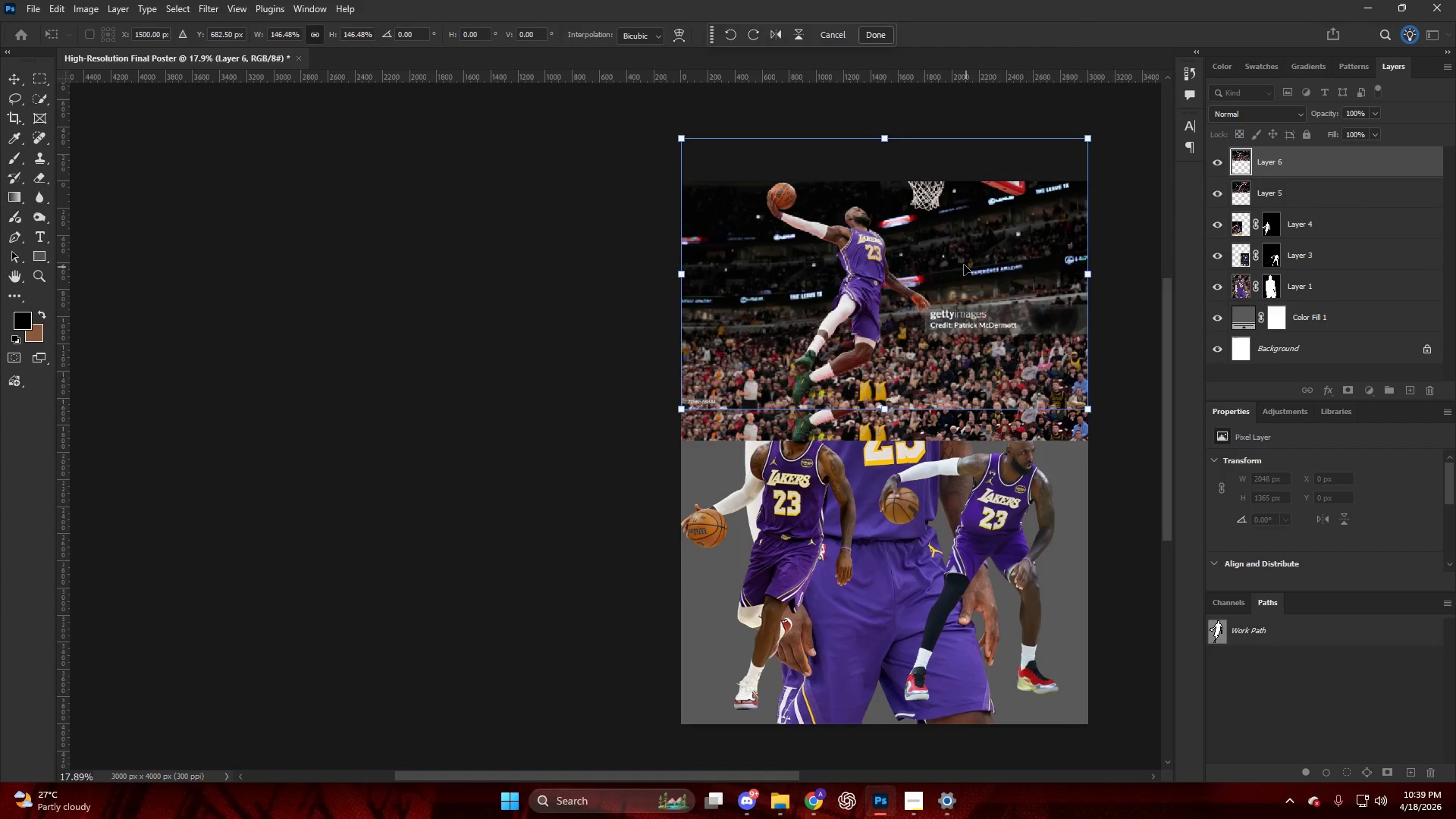 
left_click_drag(start_coordinate=[965, 267], to_coordinate=[968, 312])
 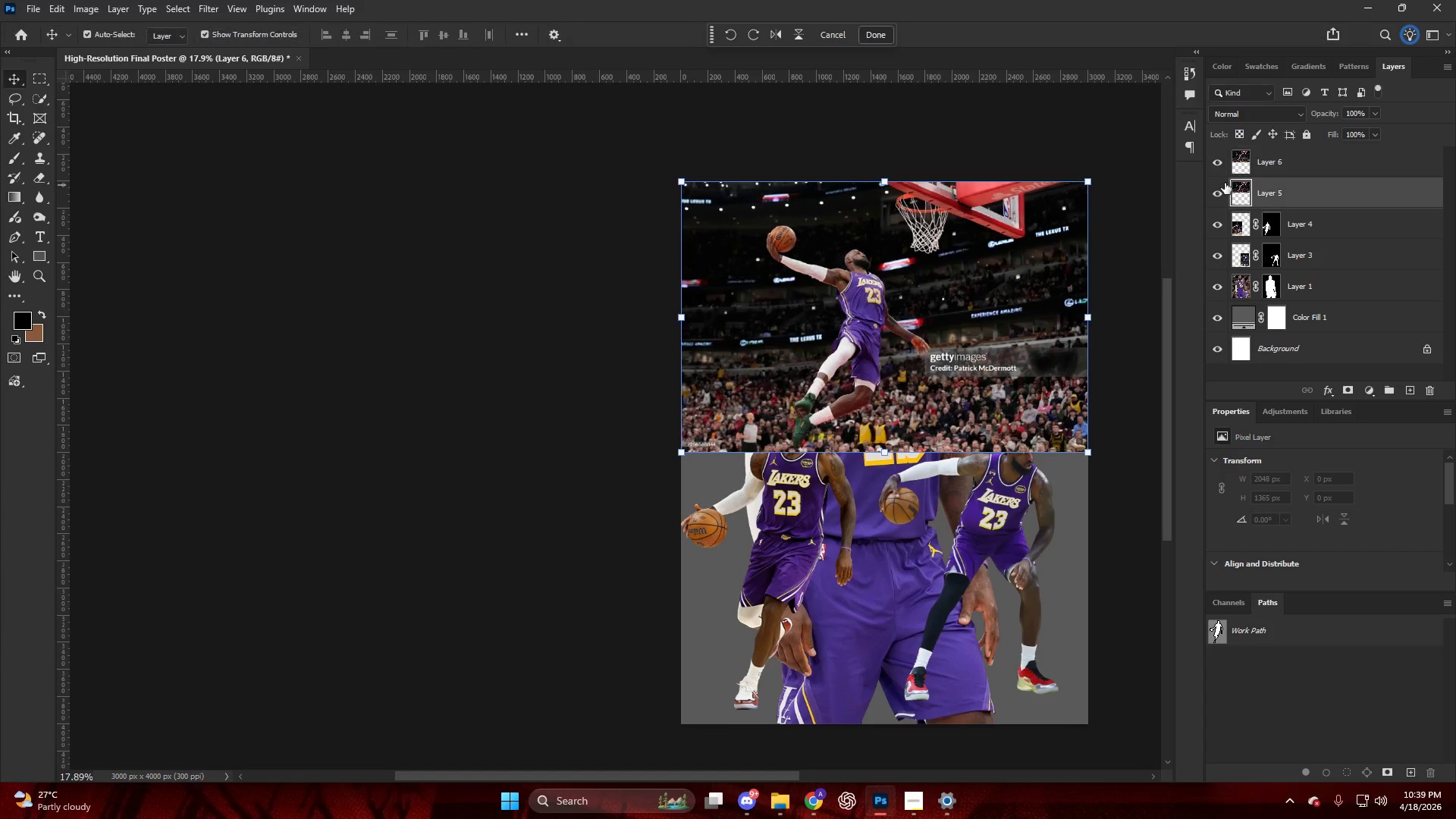 
double_click([1210, 164])
 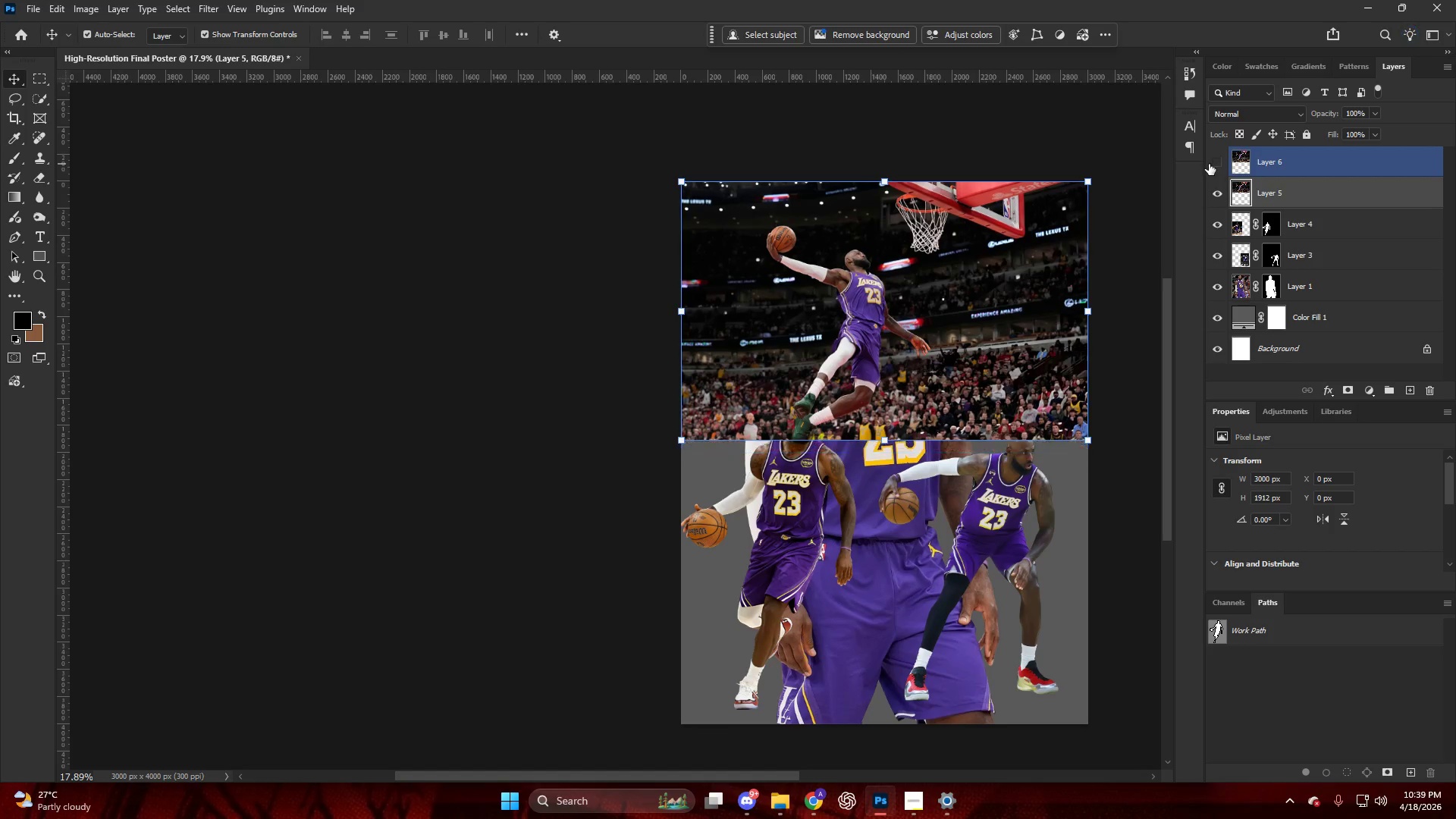 
triple_click([1209, 164])
 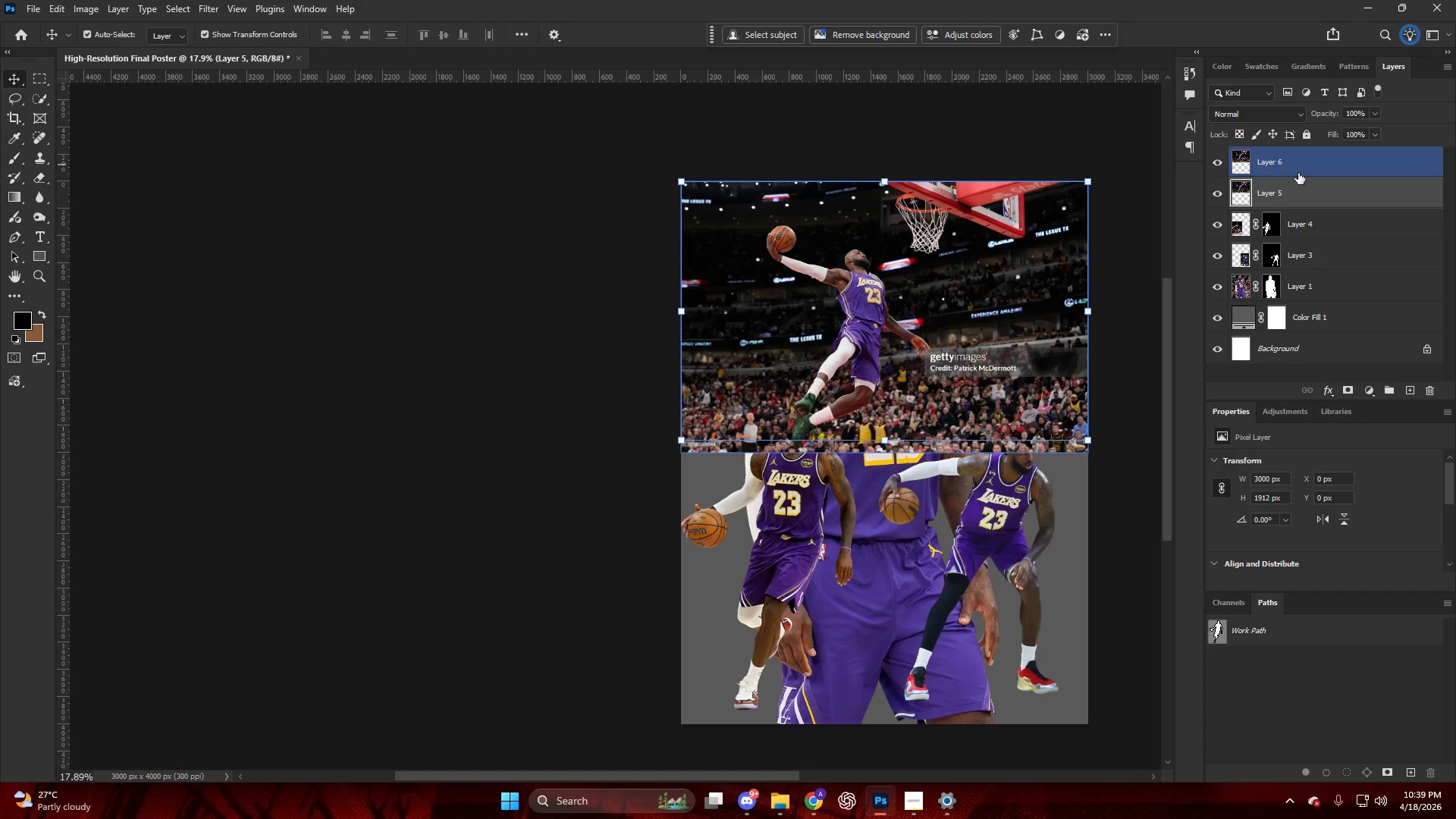 
left_click([1301, 167])
 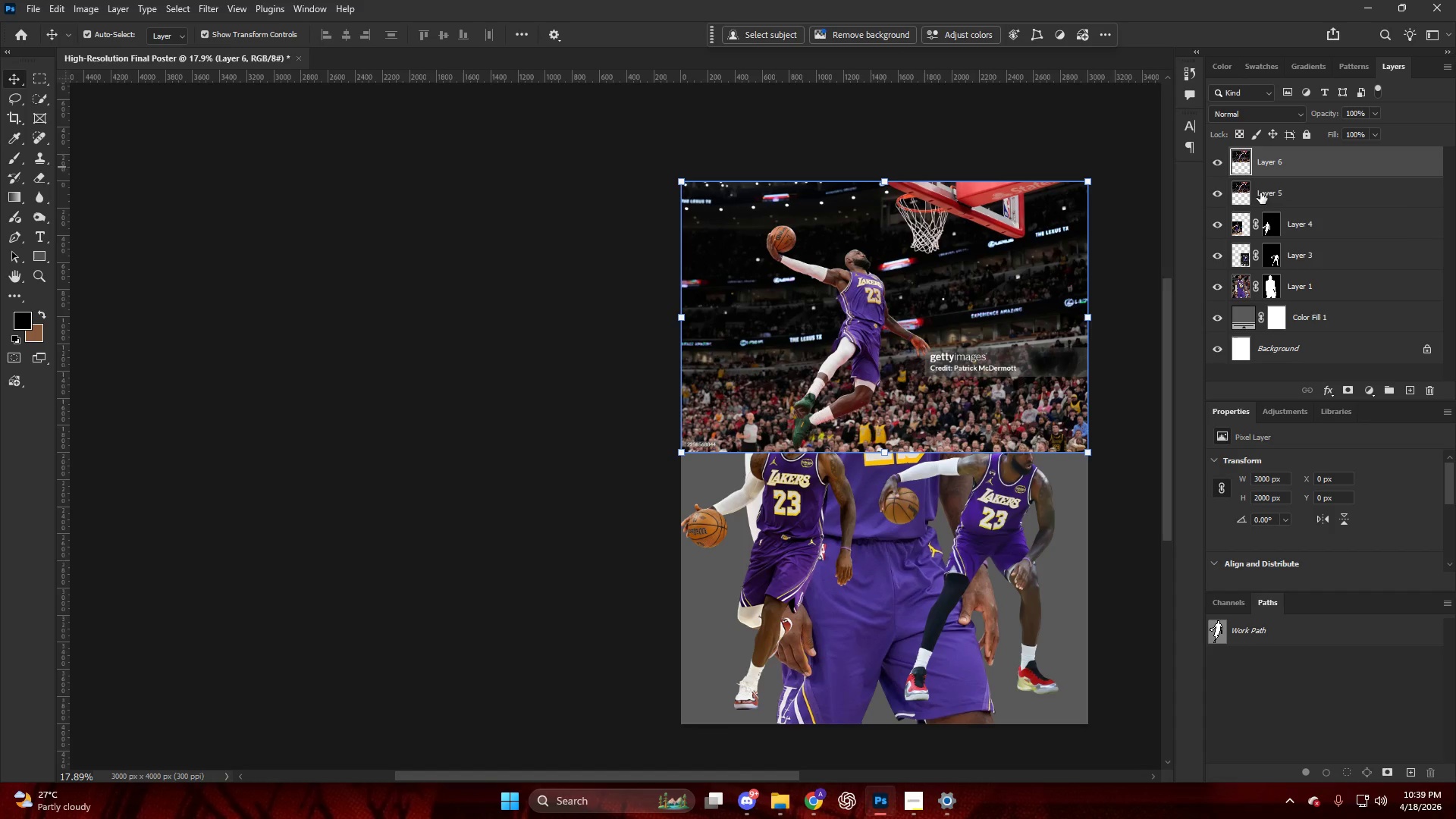 
hold_key(key=AltLeft, duration=0.59)
 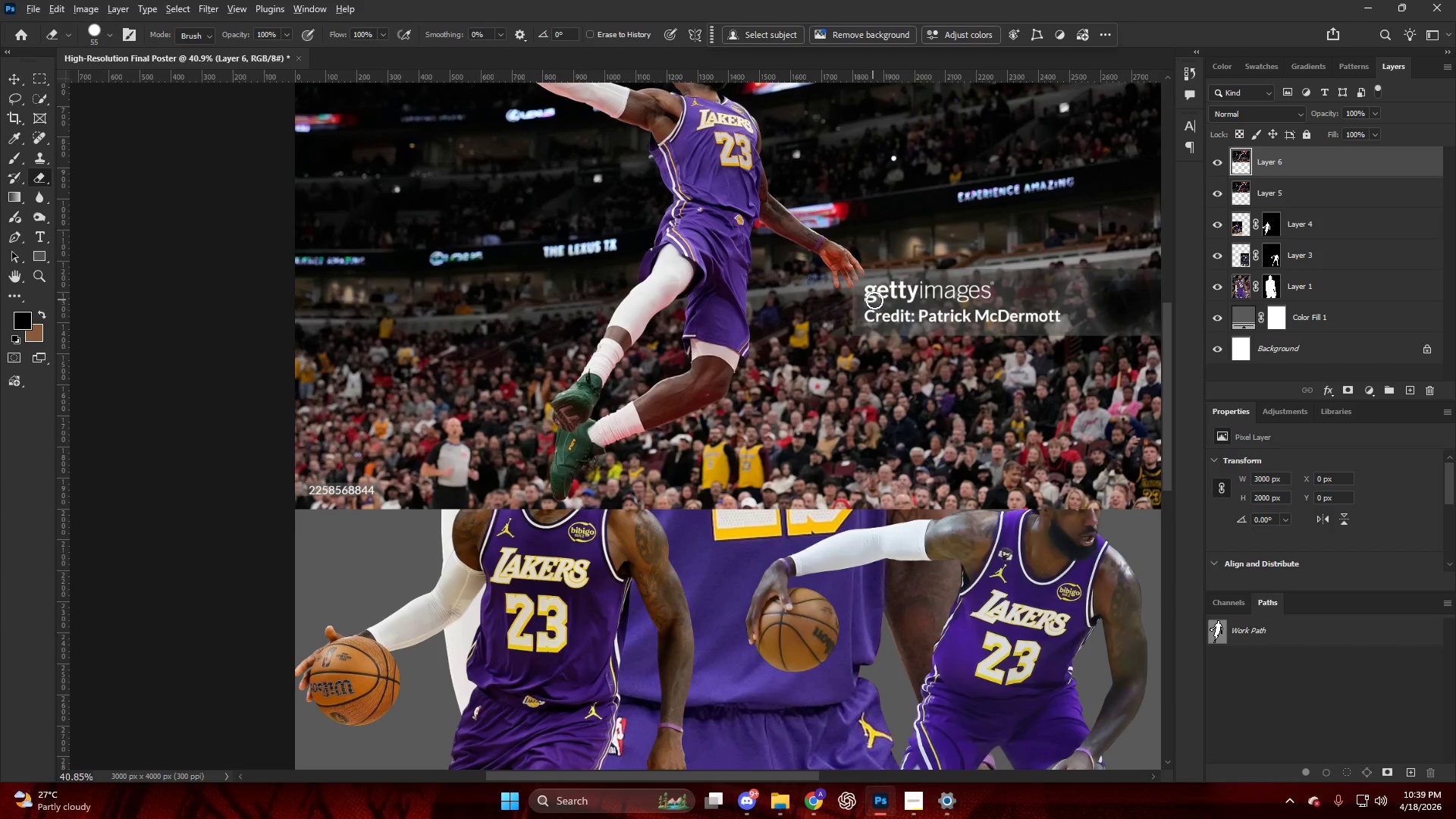 
key(E)
 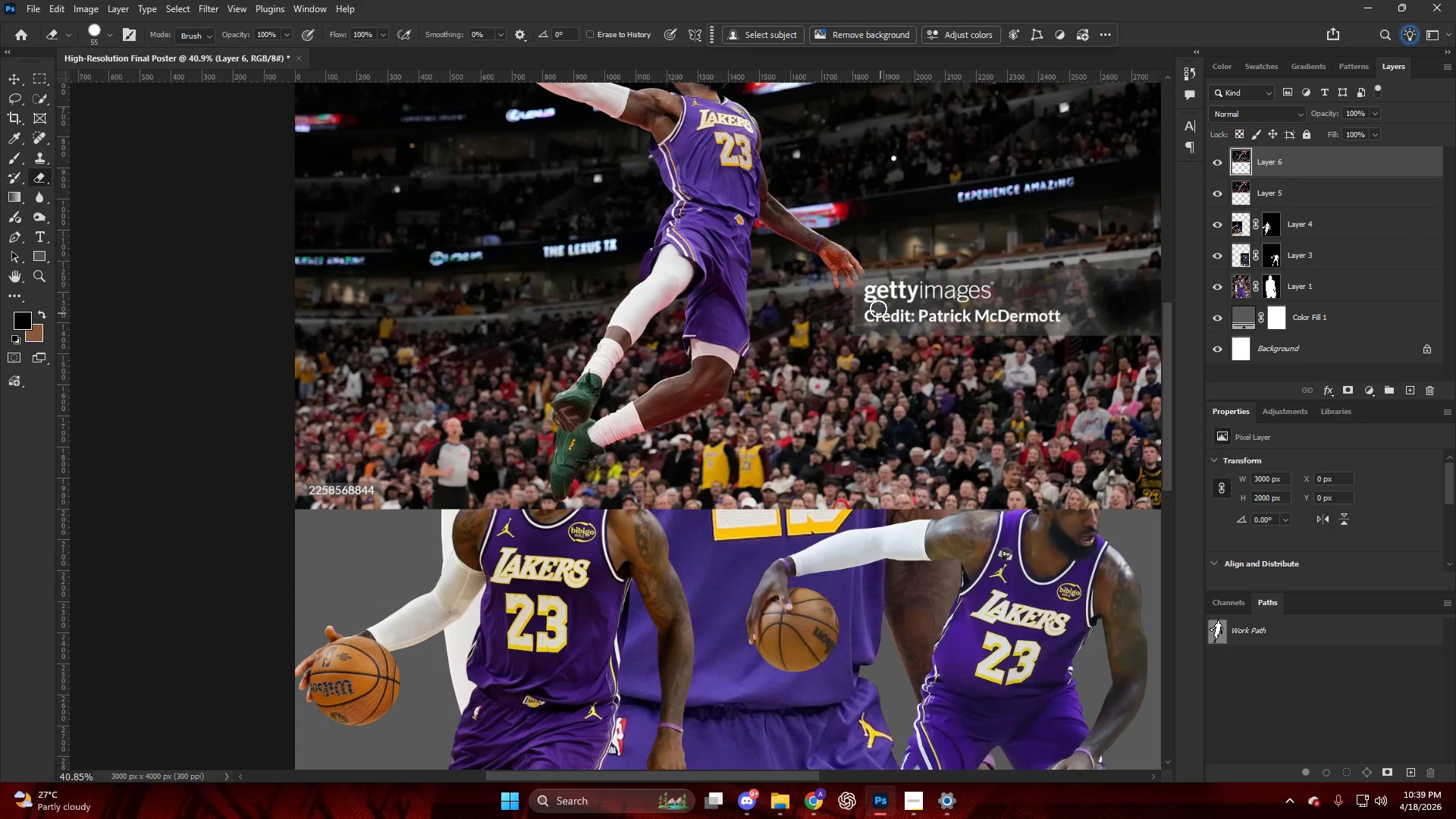 
scroll: coordinate [969, 388], scroll_direction: up, amount: 9.0
 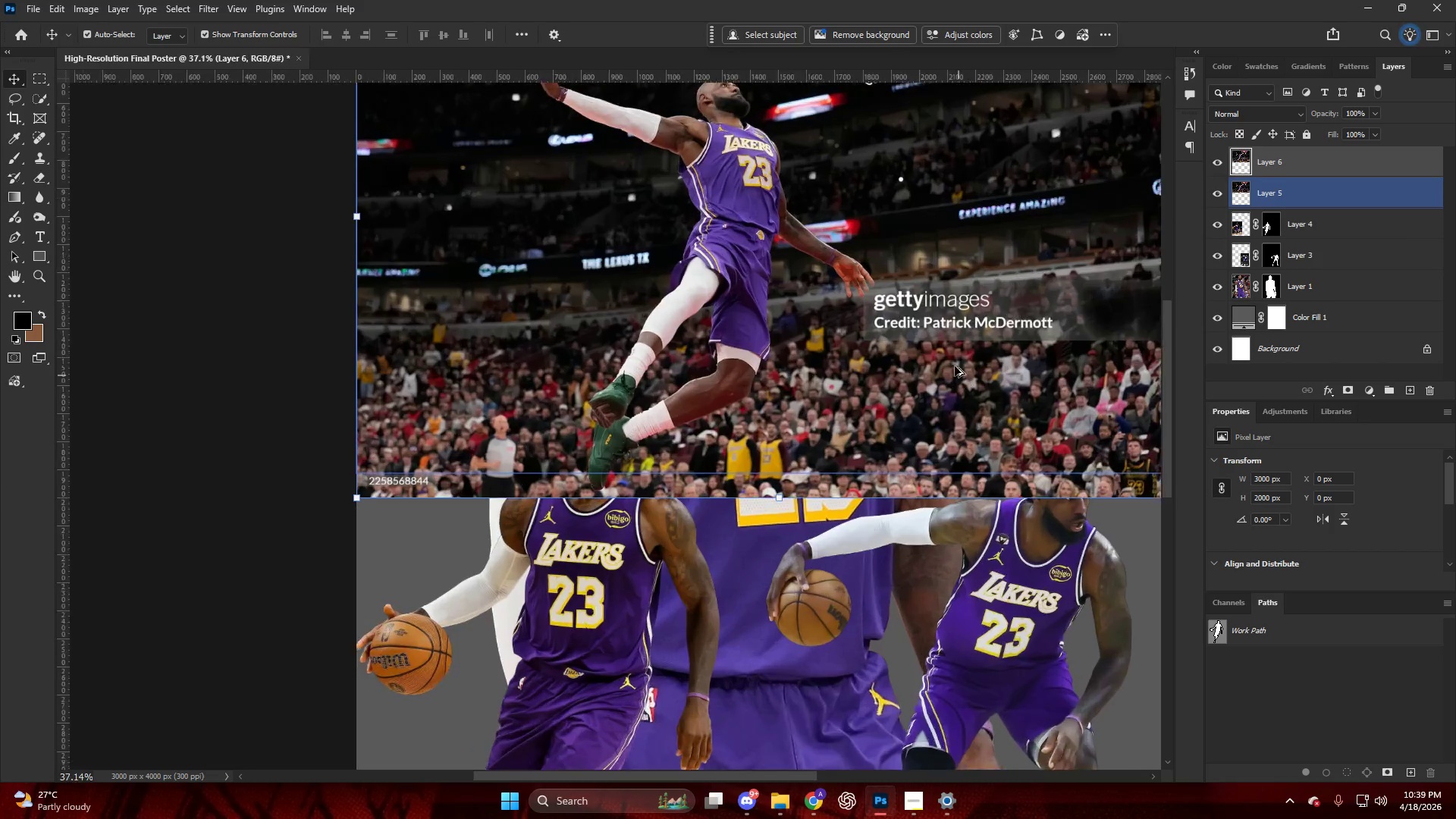 
hold_key(key=AltLeft, duration=0.36)
 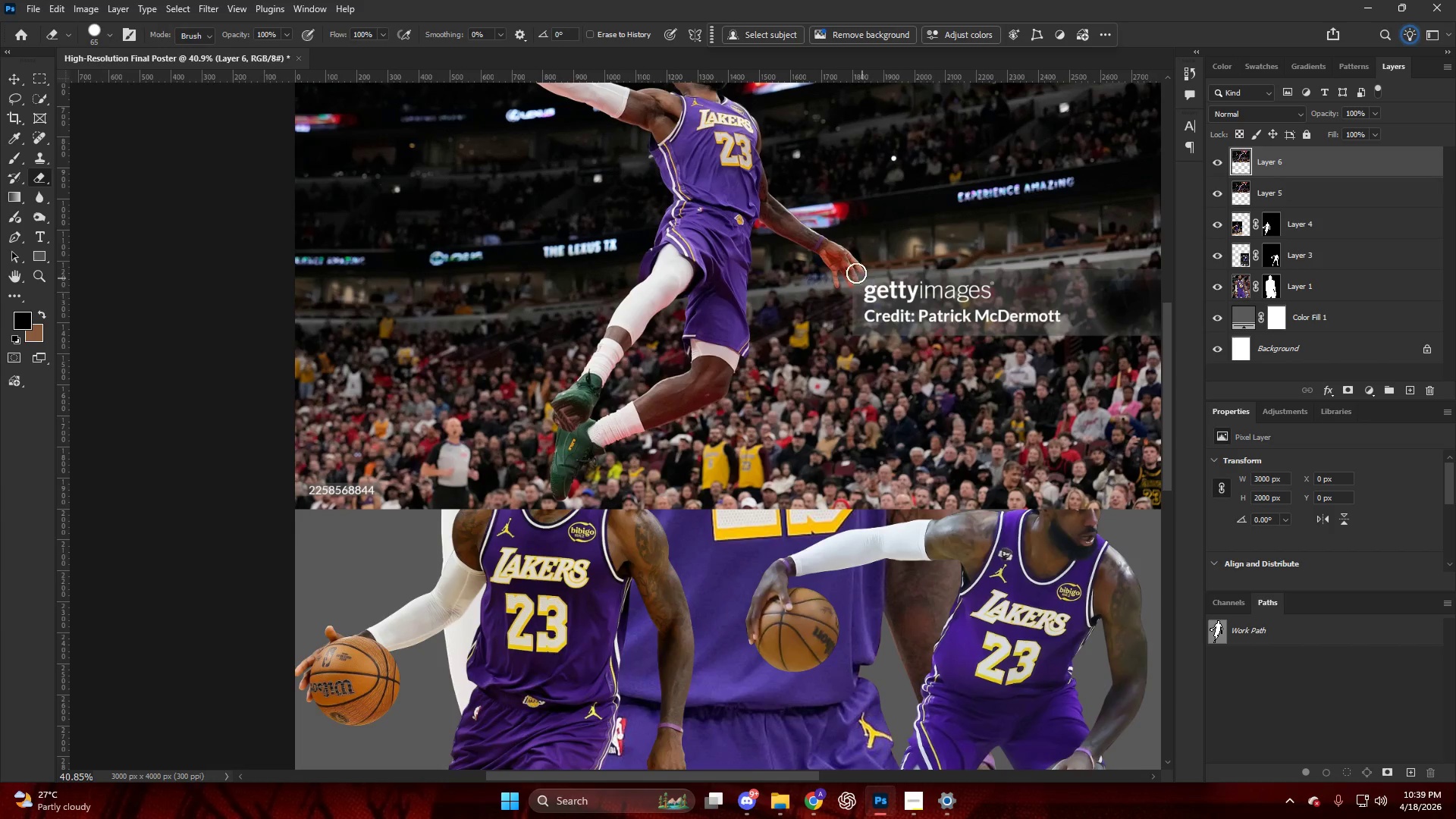 
left_click_drag(start_coordinate=[856, 274], to_coordinate=[861, 317])
 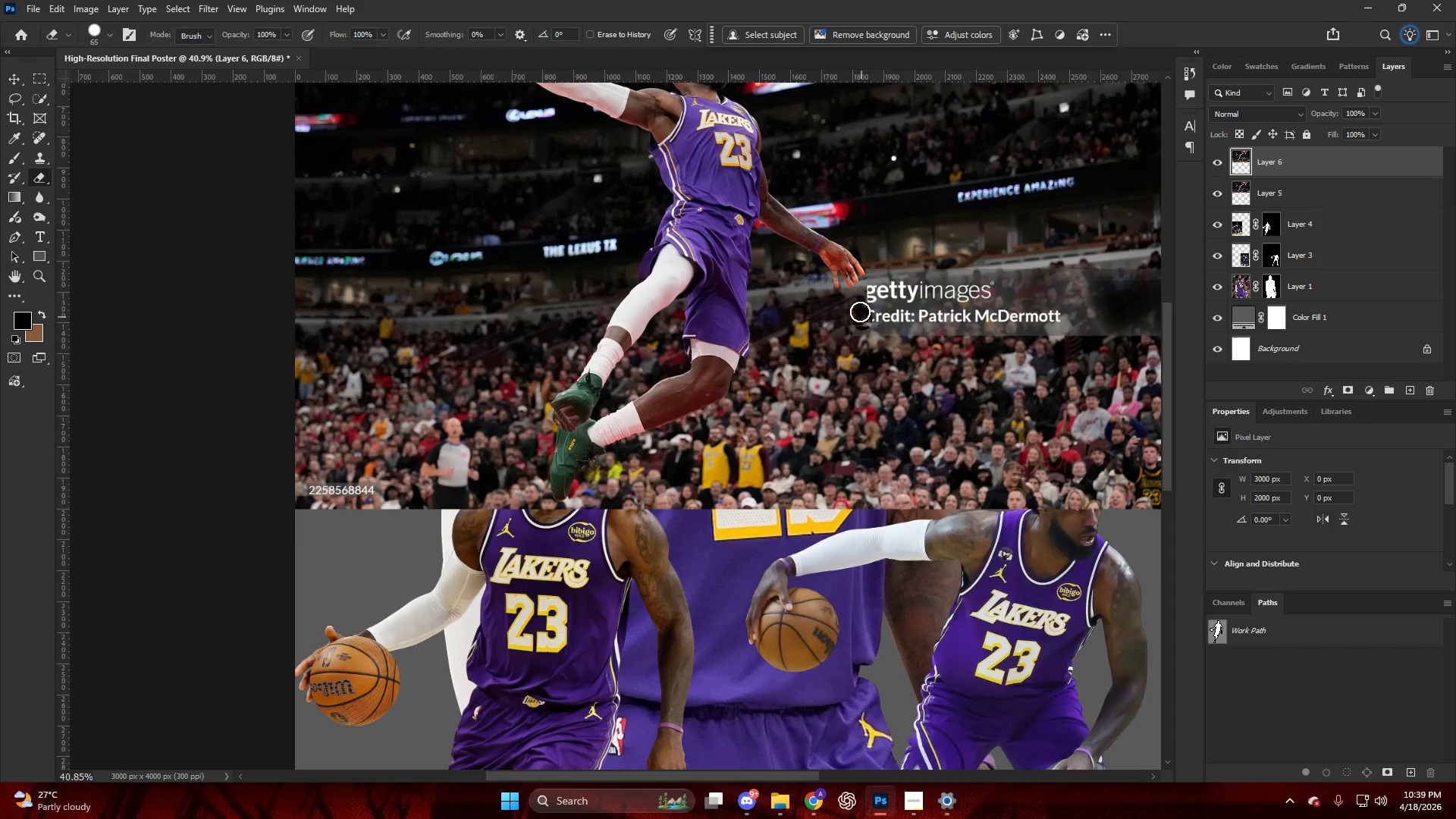 
key(Alt+AltLeft)
 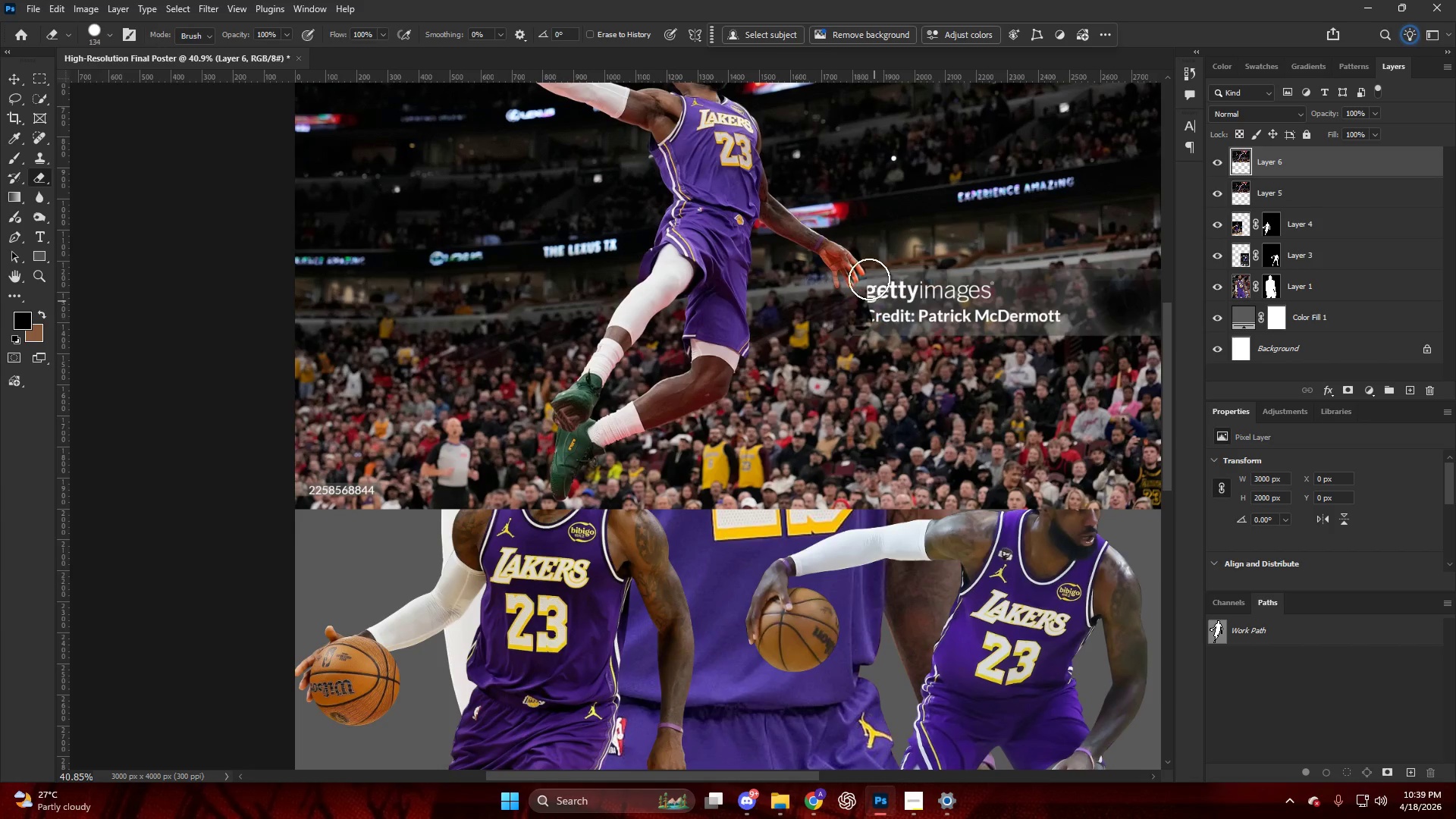 
left_click_drag(start_coordinate=[866, 271], to_coordinate=[880, 359])
 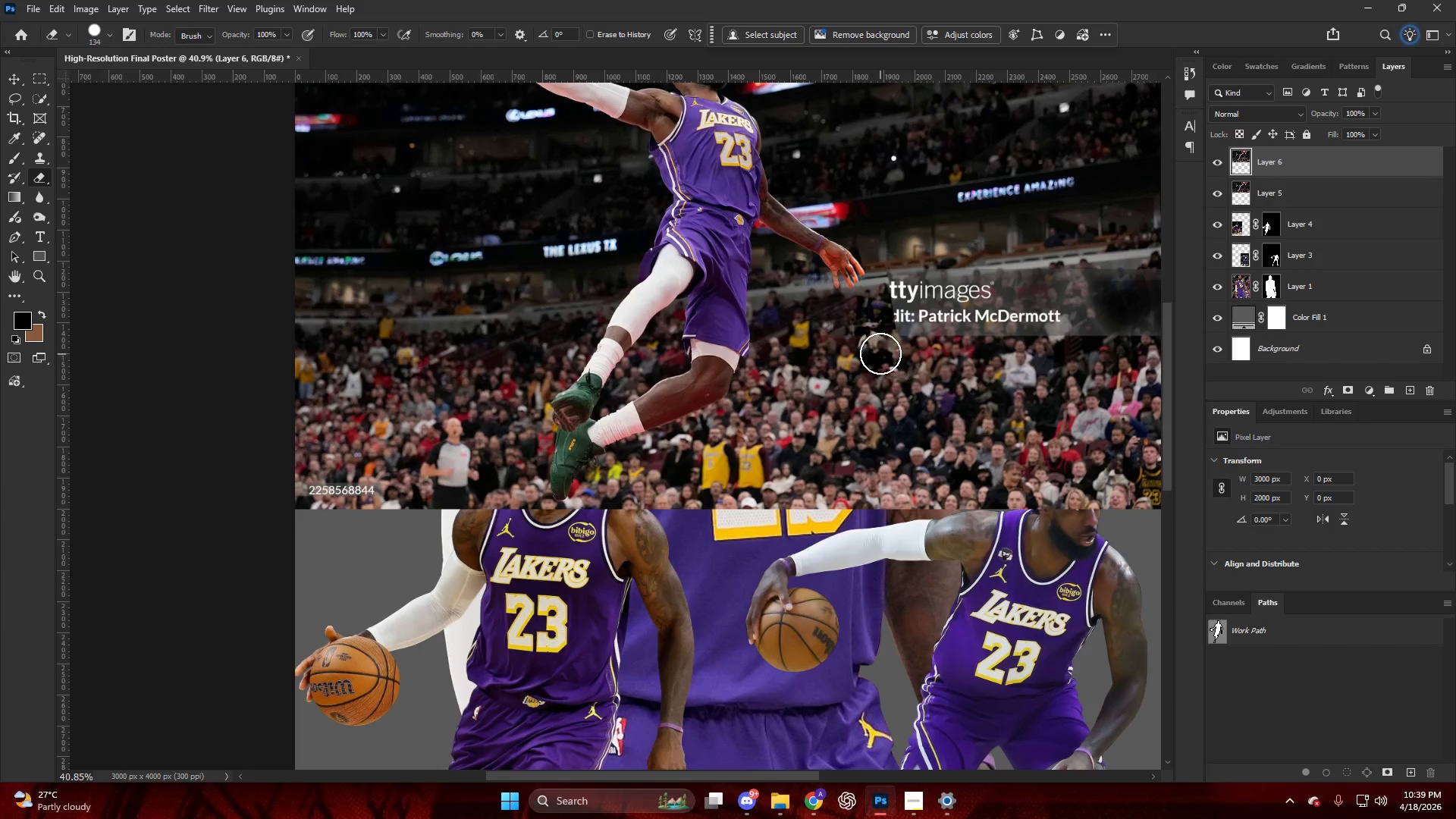 
hold_key(key=AltLeft, duration=0.5)
scroll: coordinate [880, 352], scroll_direction: down, amount: 4.0
 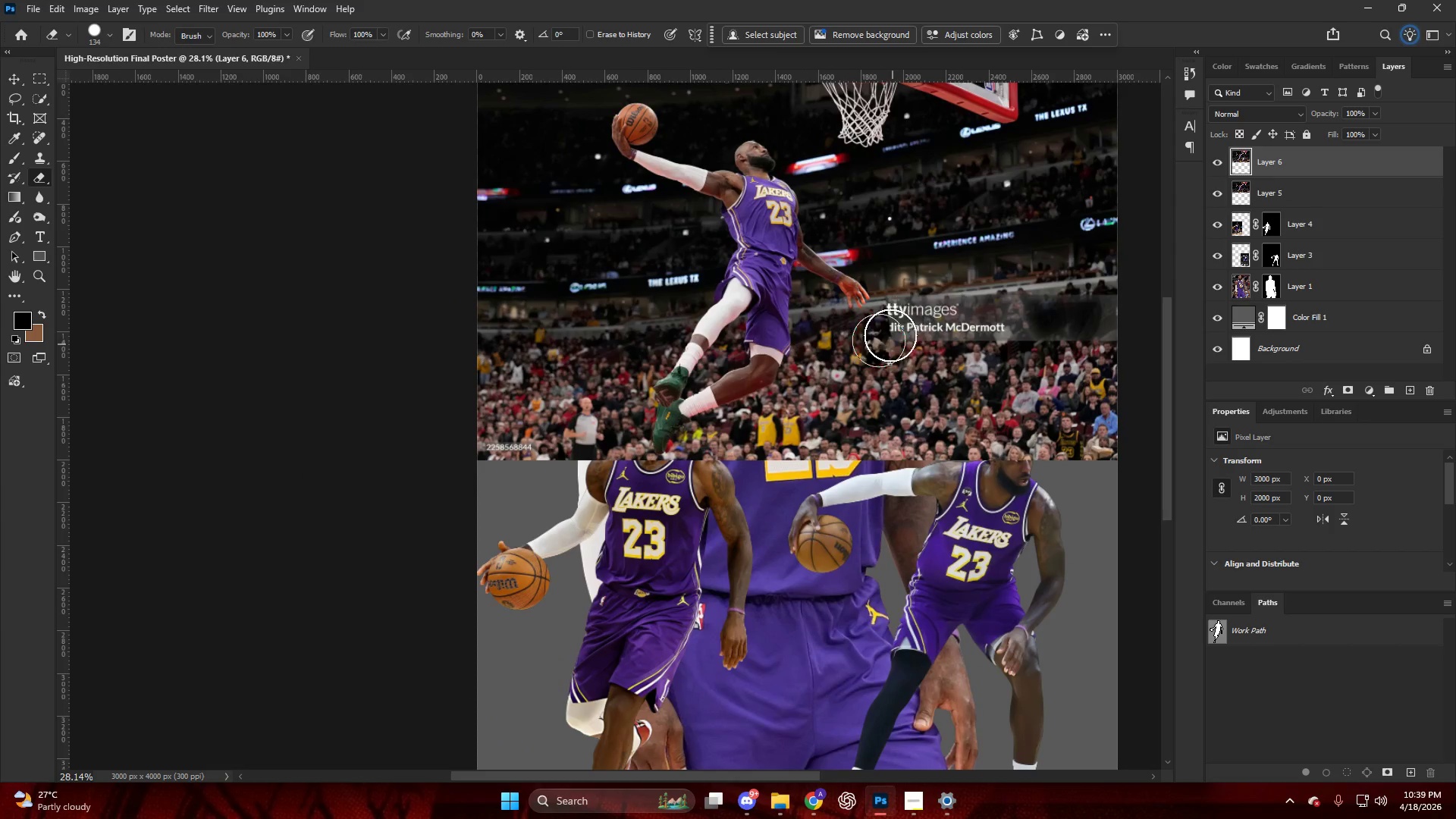 
left_click_drag(start_coordinate=[883, 325], to_coordinate=[996, 293])
 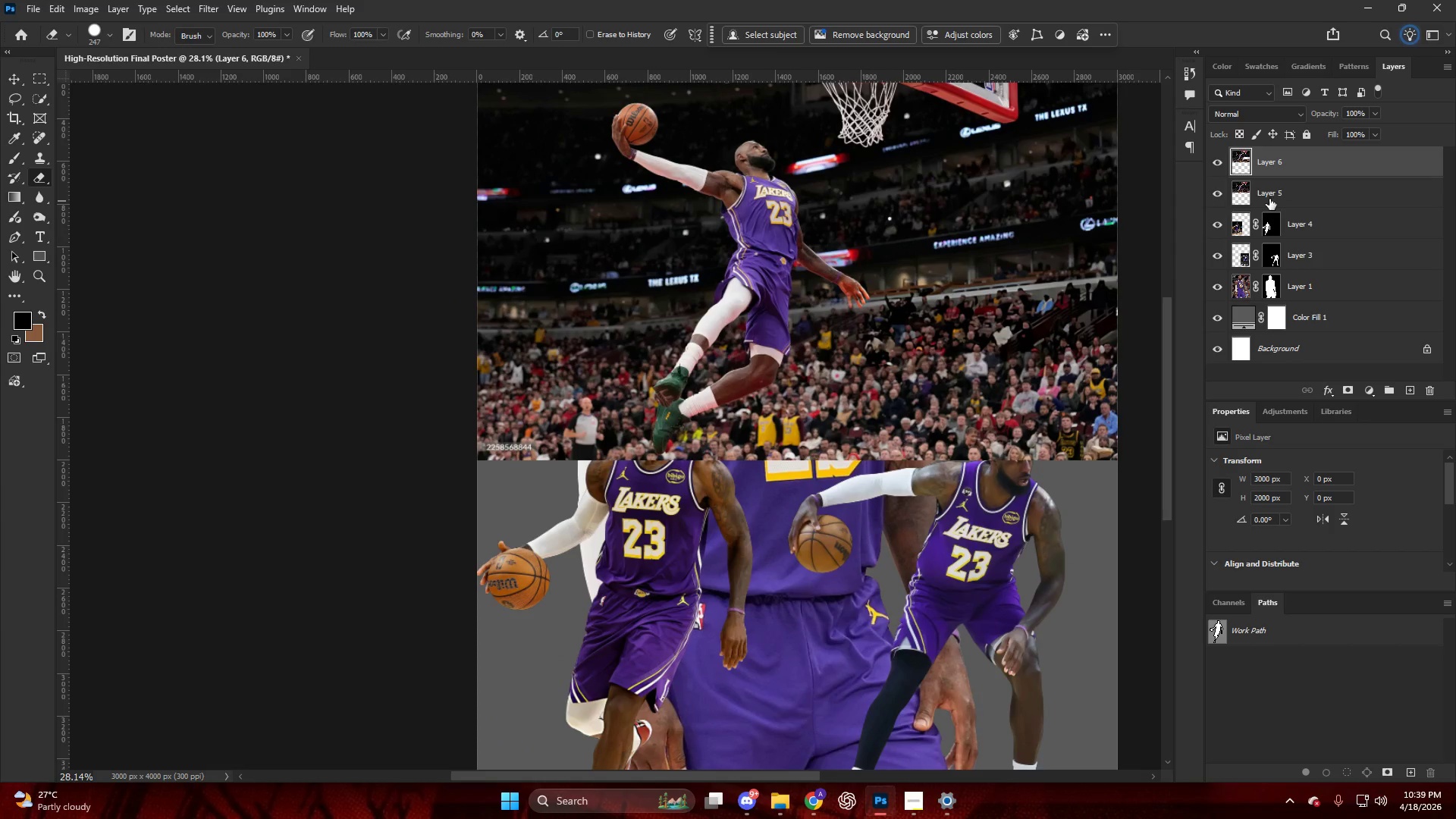 
hold_key(key=ShiftLeft, duration=0.38)
left_click([1276, 194])
 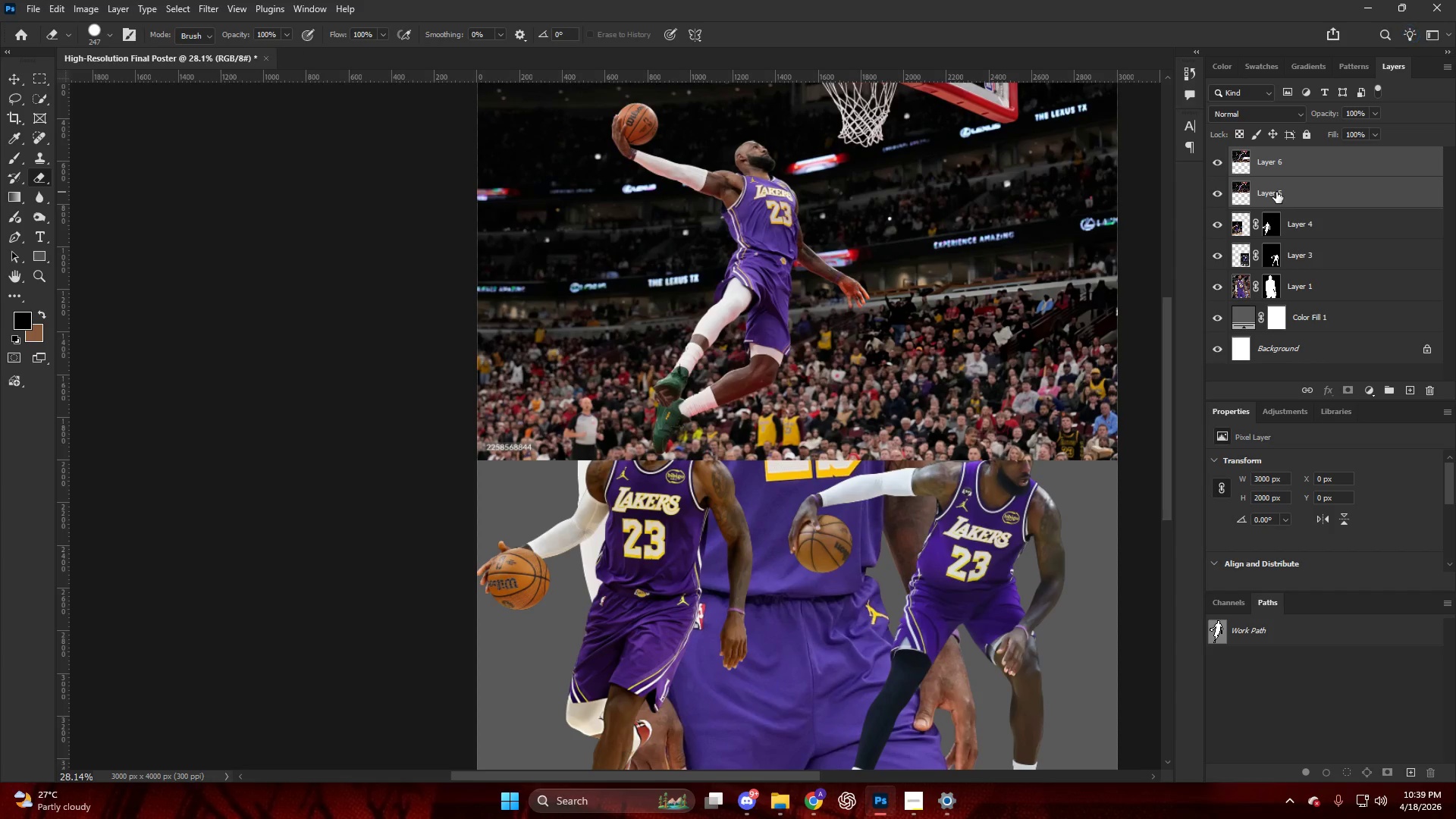 
key(Control+ControlLeft)
 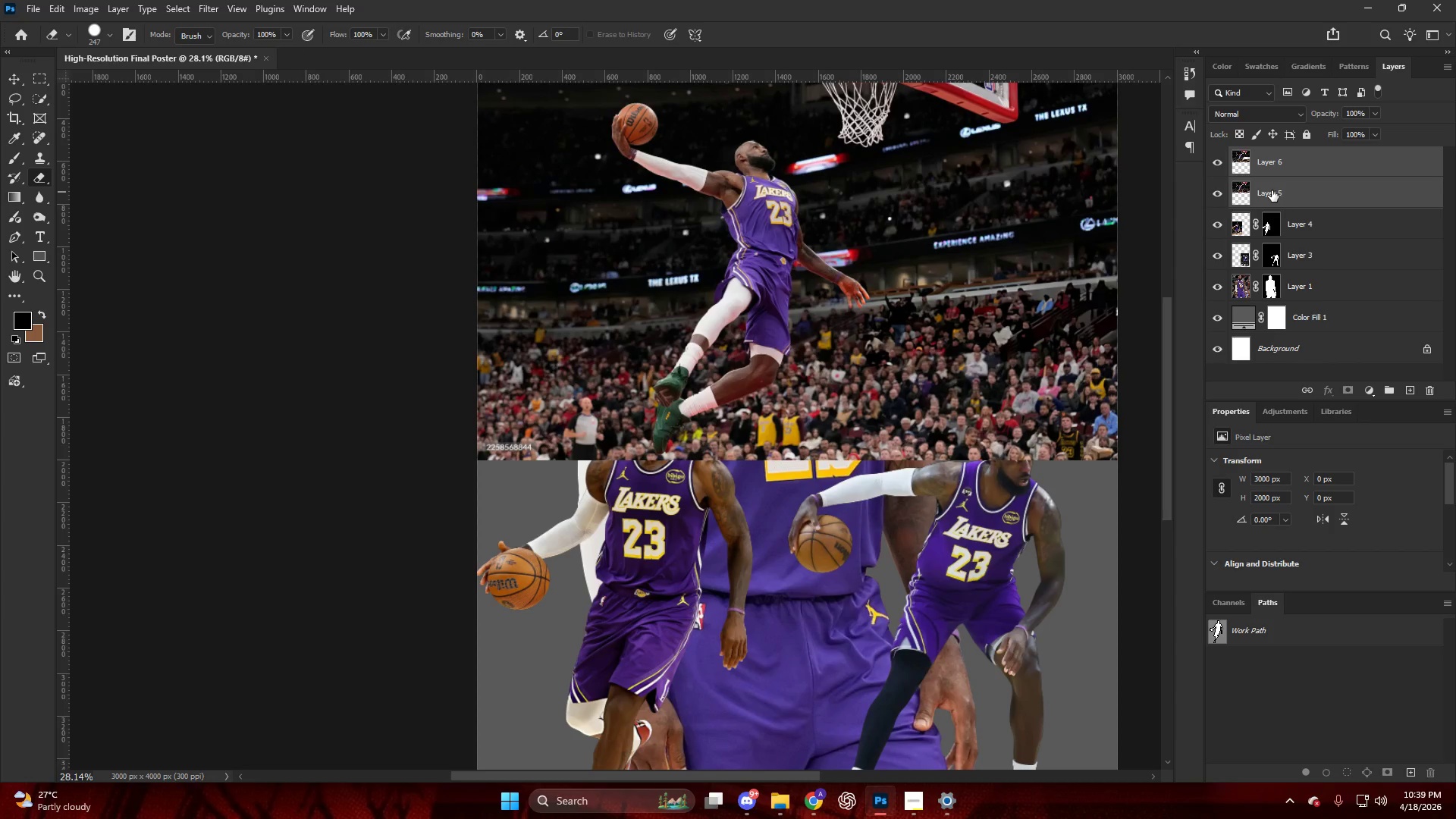 
key(Control+E)
 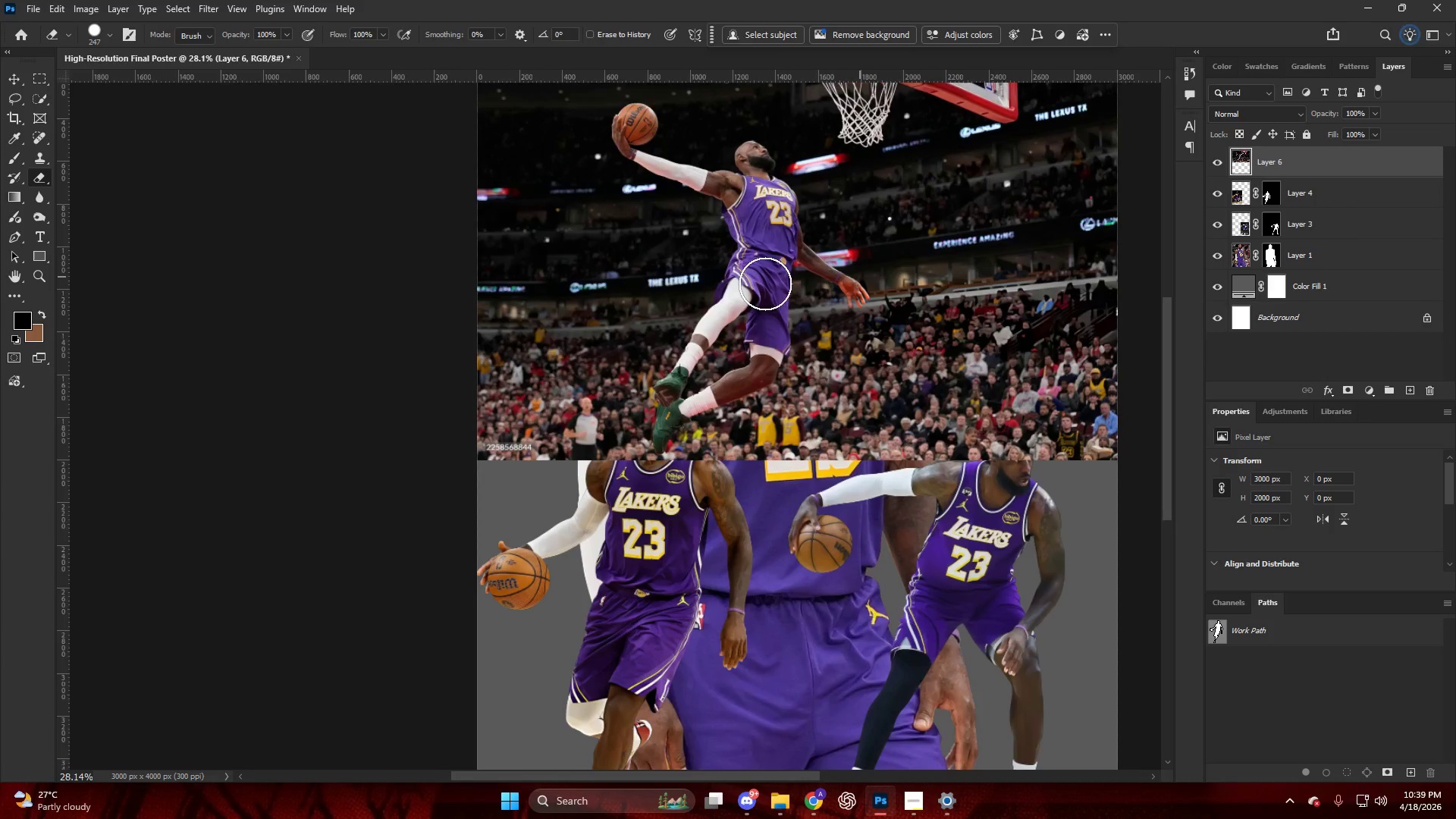 
hold_key(key=AltLeft, duration=0.36)
 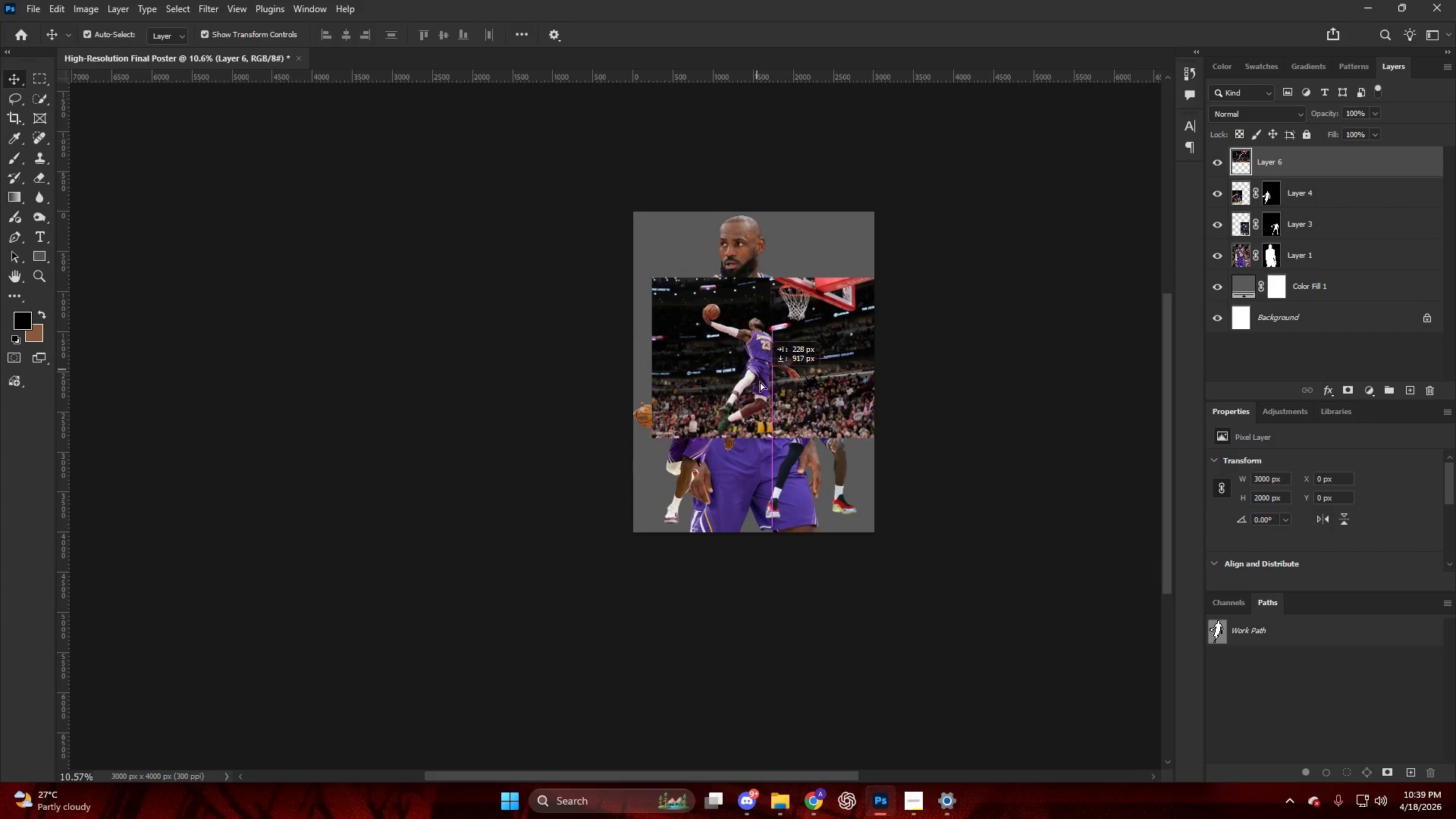 
key(V)
 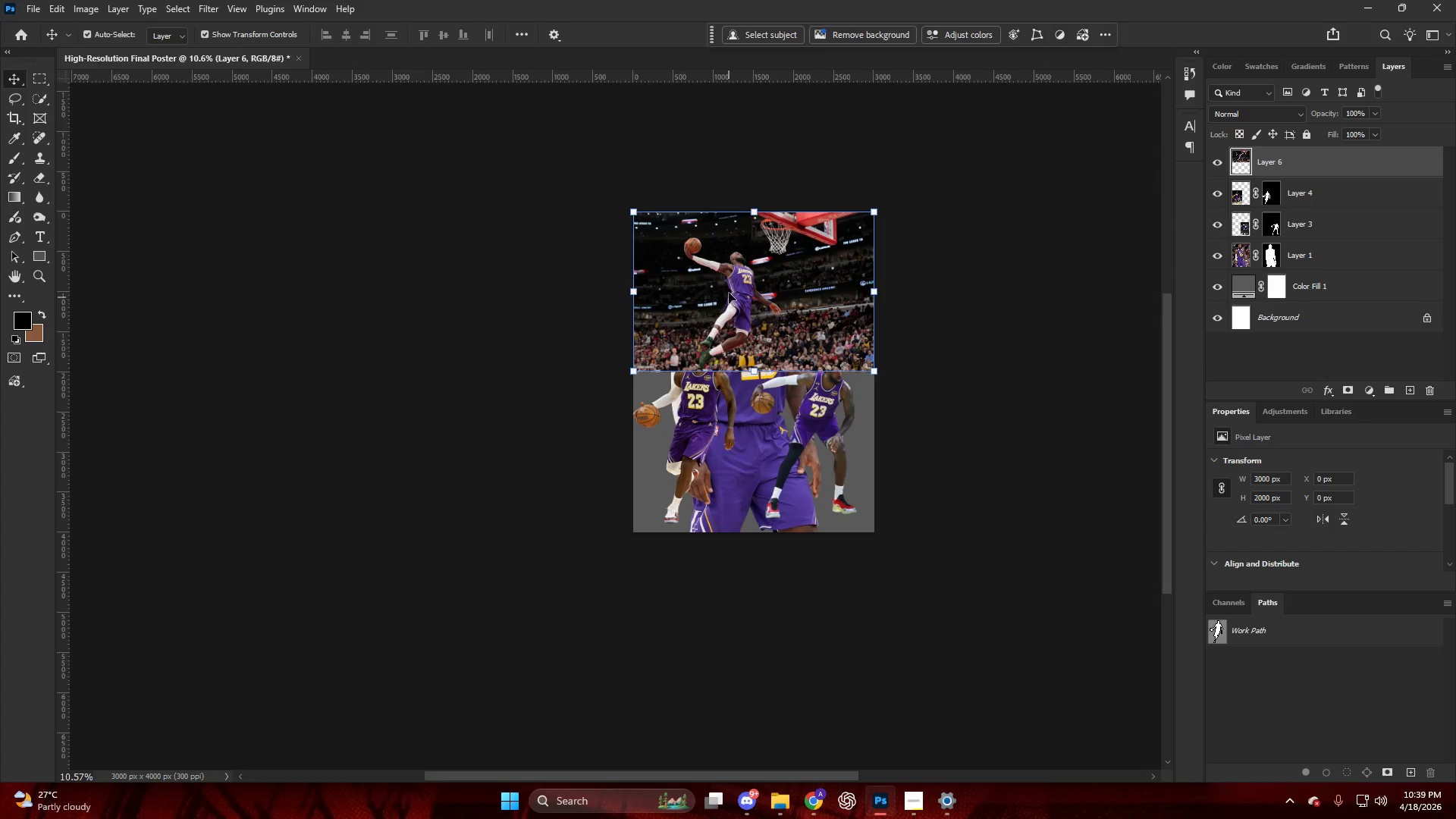 
left_click_drag(start_coordinate=[736, 300], to_coordinate=[761, 383])
 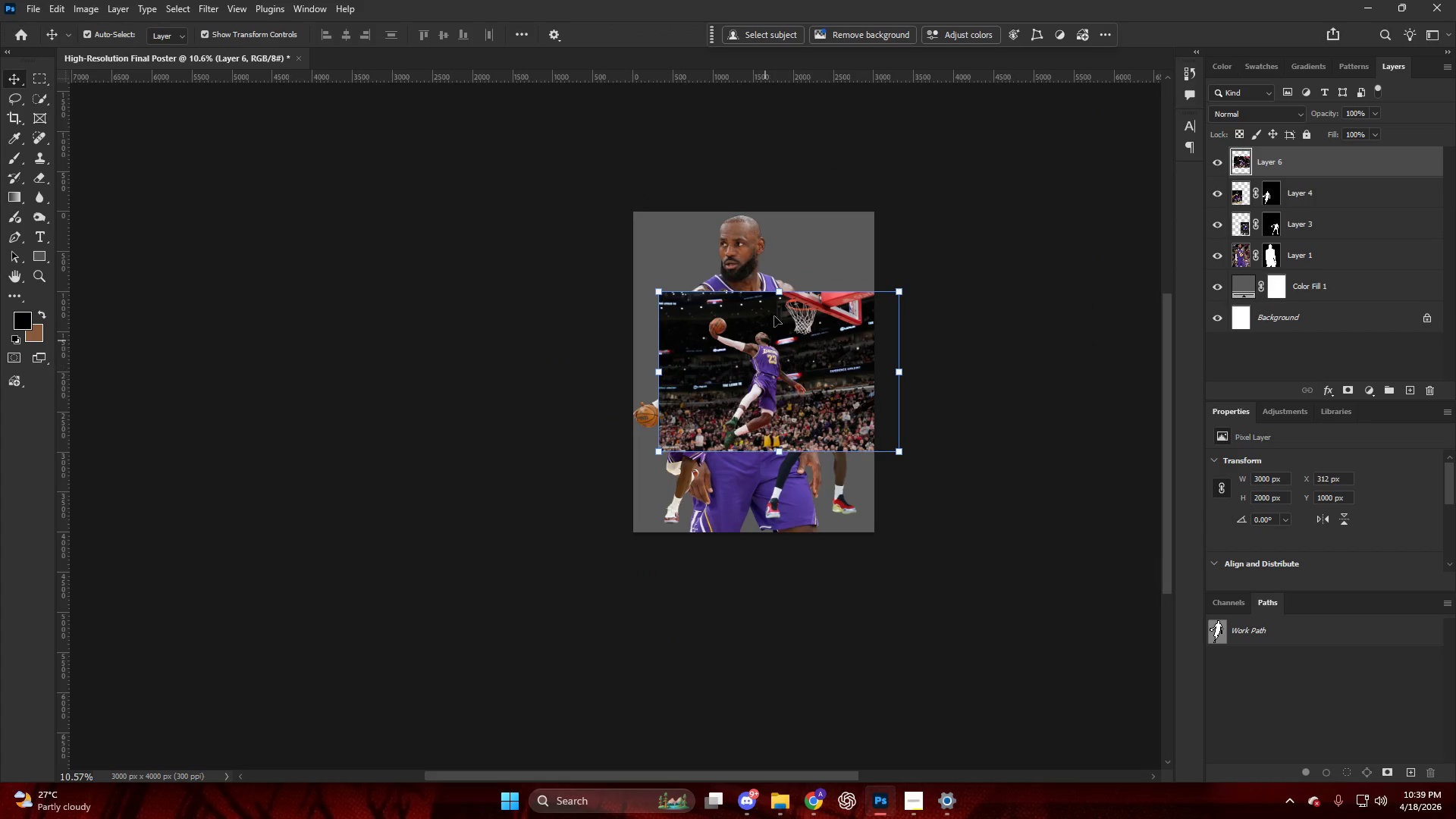 
scroll: coordinate [725, 319], scroll_direction: down, amount: 10.0
 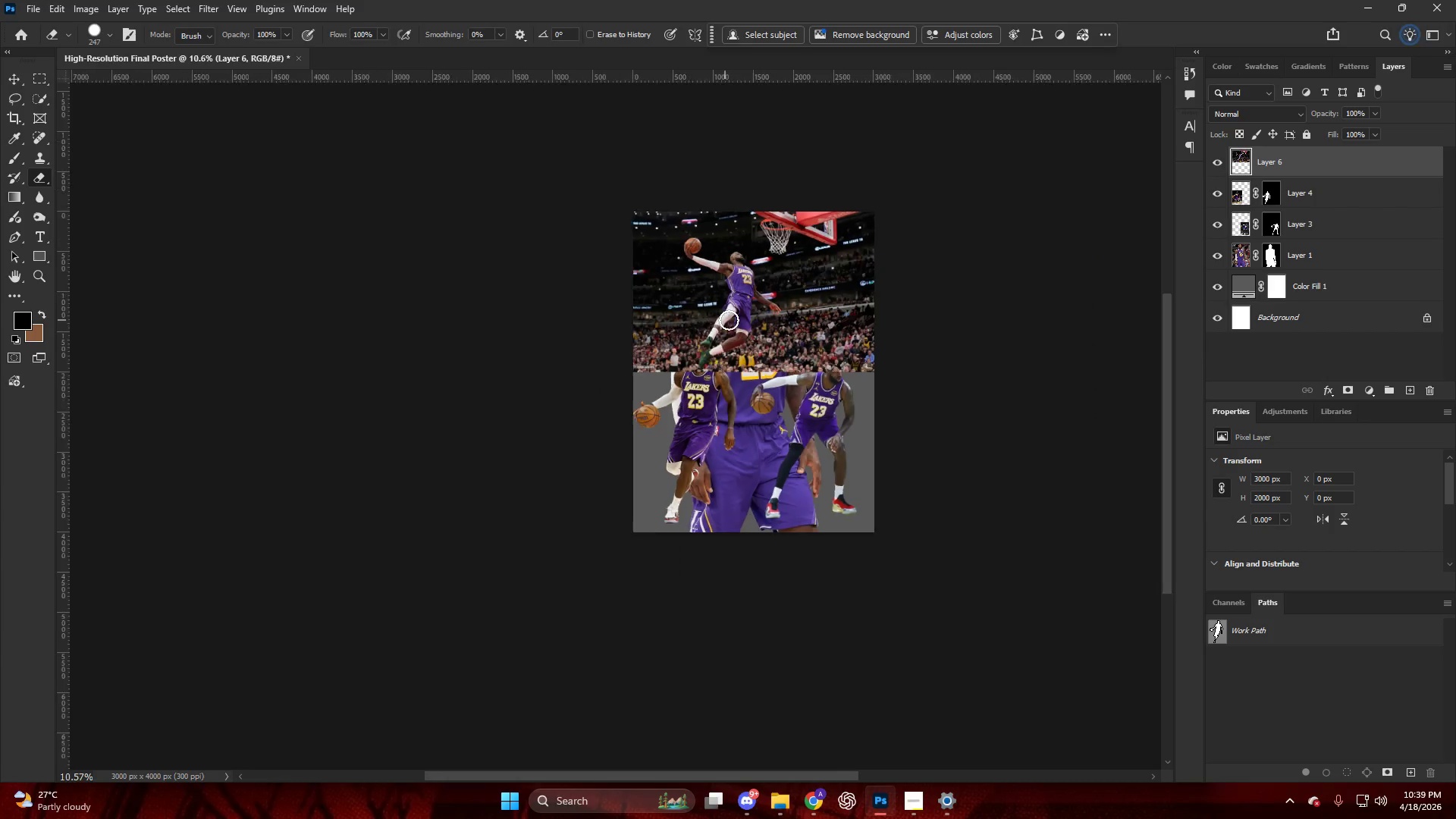 
hold_key(key=AltLeft, duration=2.75)
left_click_drag(start_coordinate=[780, 293], to_coordinate=[806, 250])
 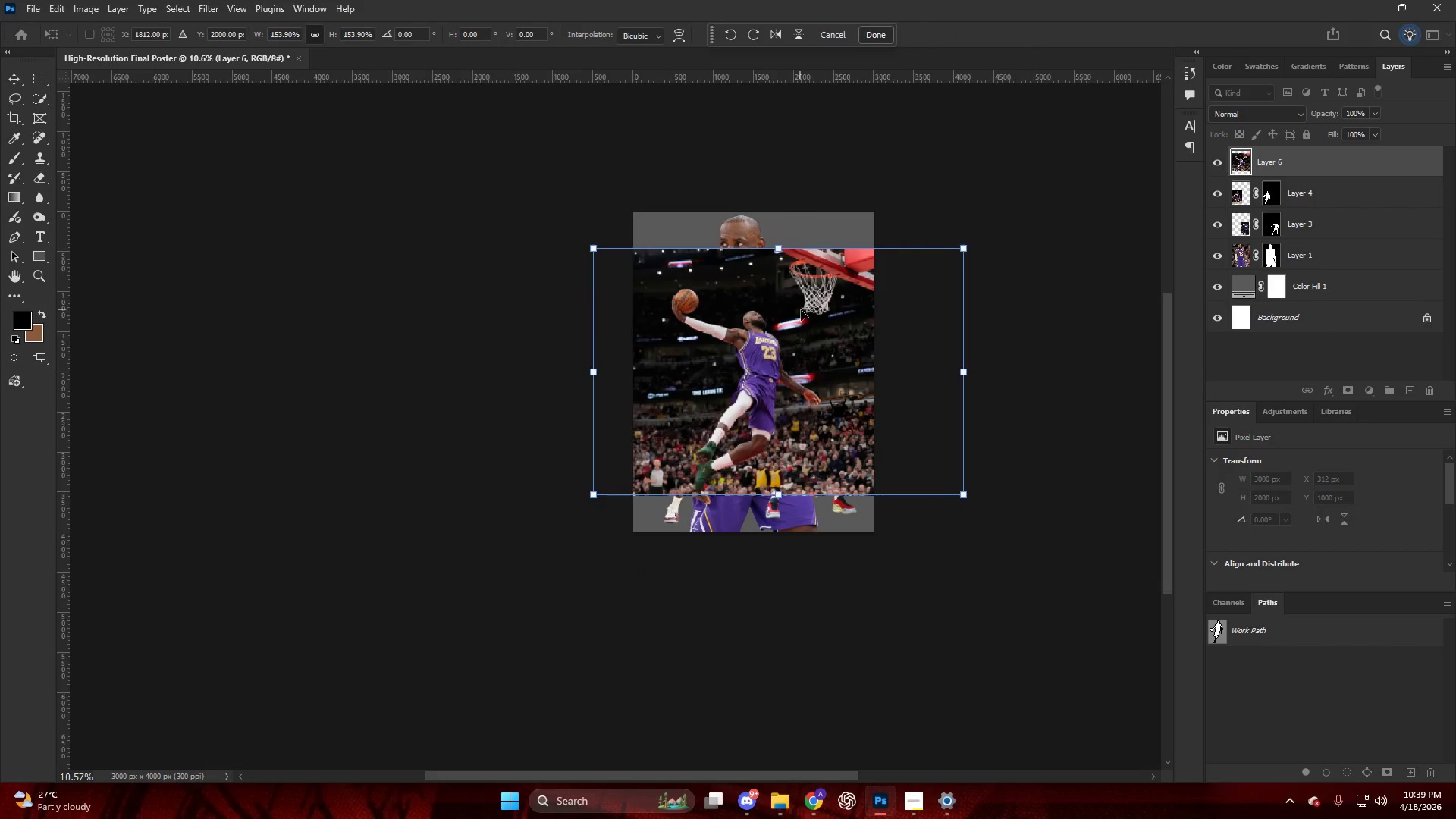 
left_click_drag(start_coordinate=[801, 310], to_coordinate=[810, 320])
 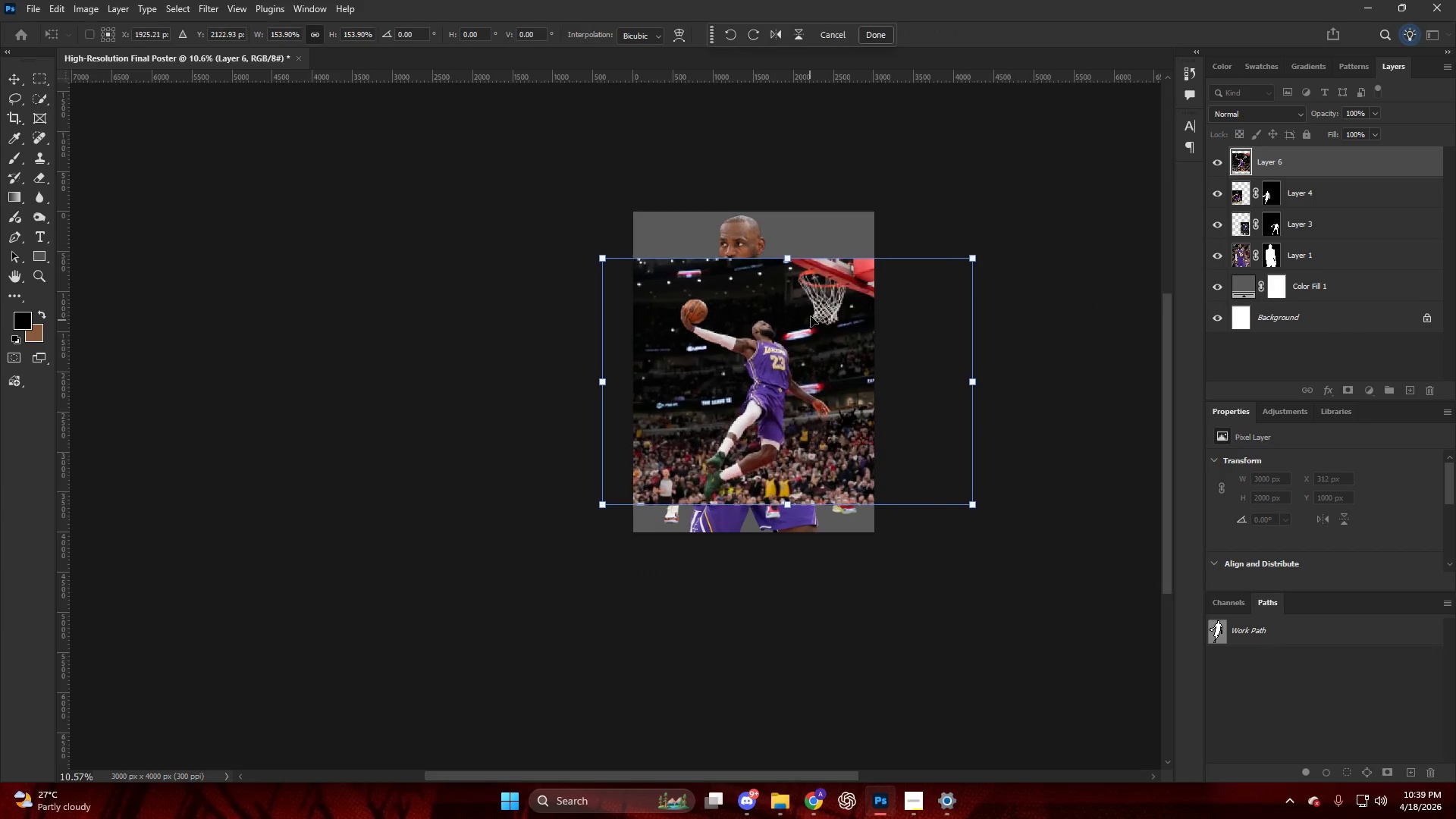 
hold_key(key=AltLeft, duration=1.06)
left_click_drag(start_coordinate=[783, 256], to_coordinate=[804, 218])
 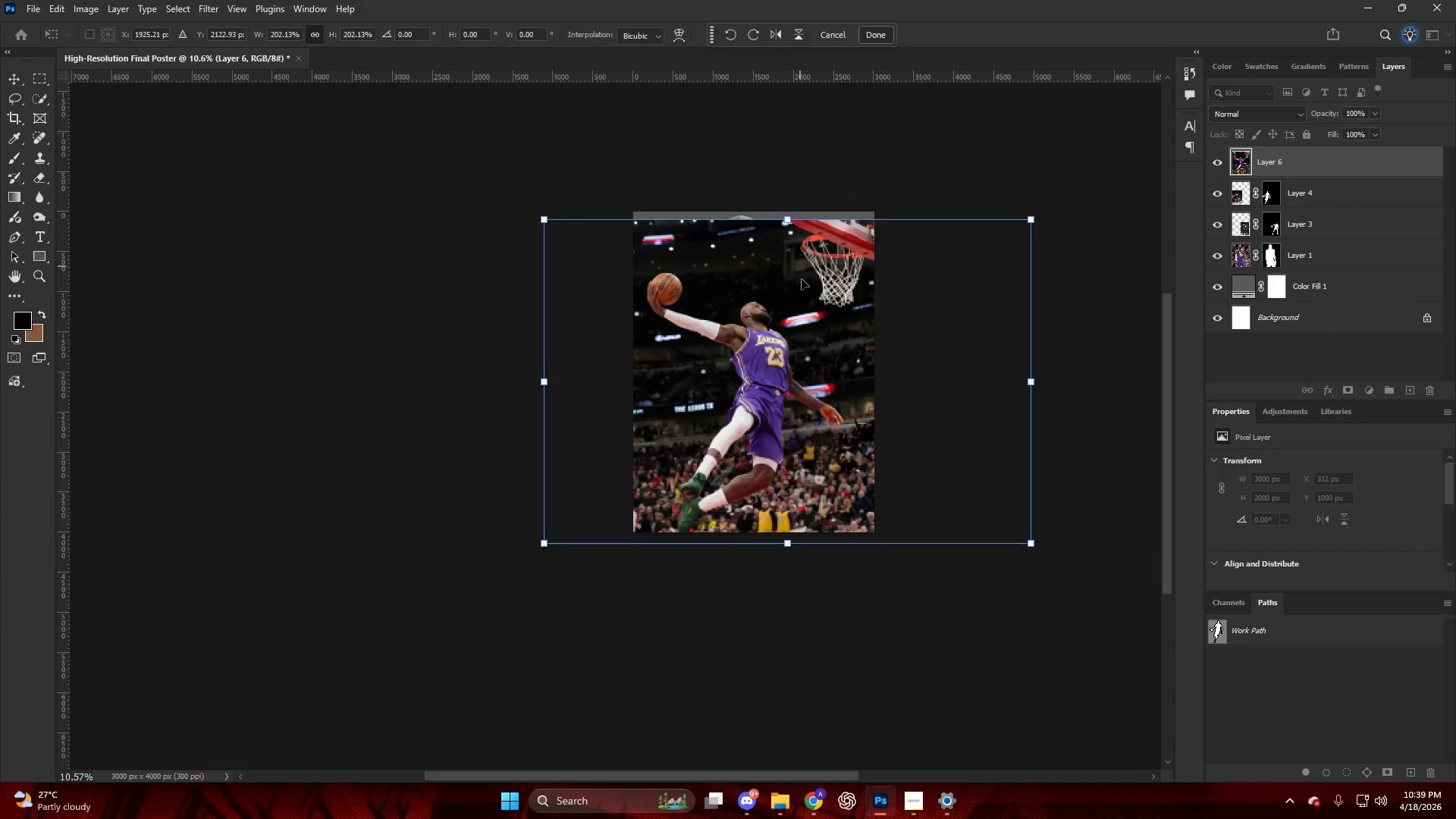 
left_click_drag(start_coordinate=[802, 279], to_coordinate=[817, 250])
 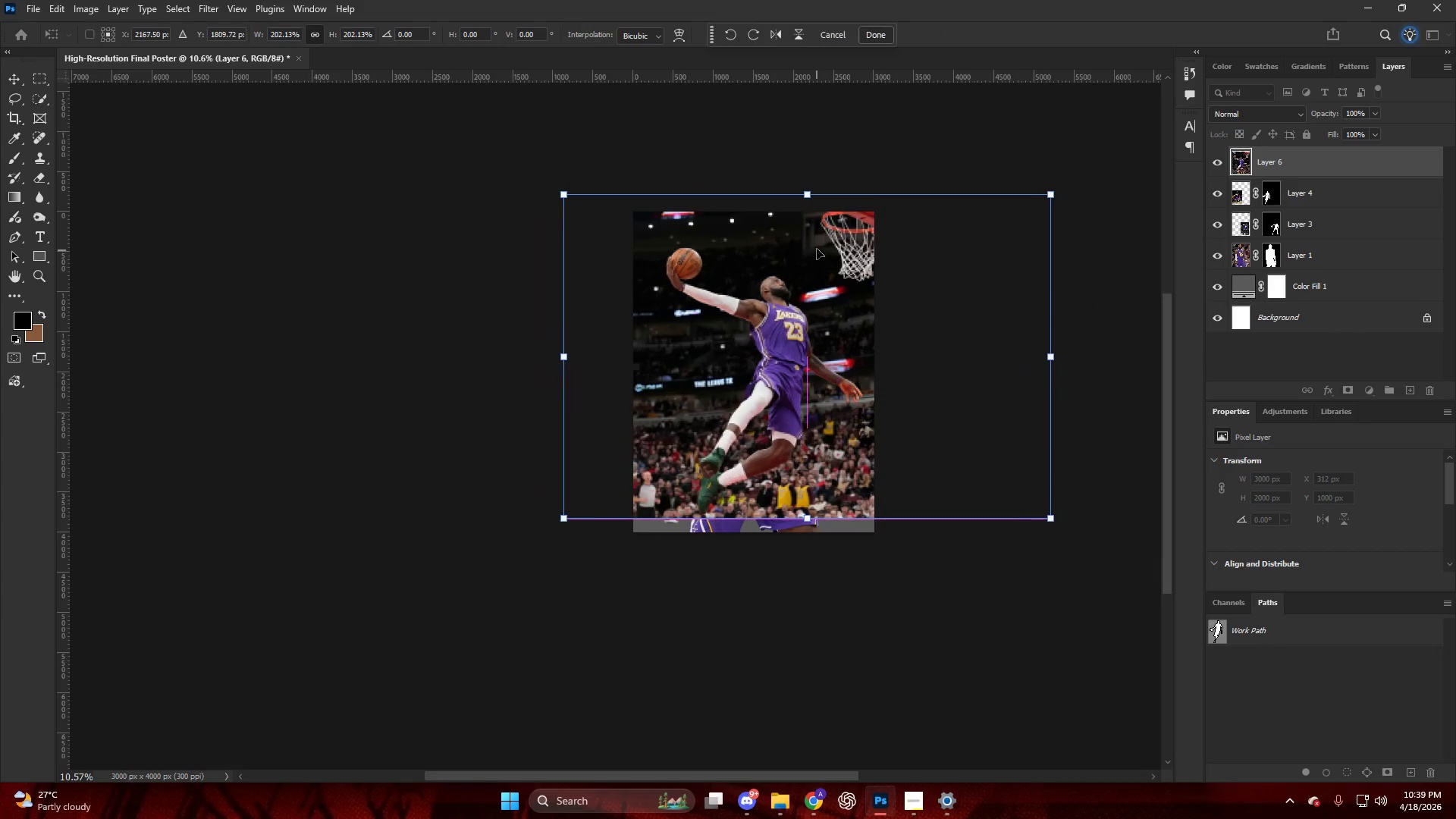 
hold_key(key=AltLeft, duration=0.86)
left_click_drag(start_coordinate=[819, 197], to_coordinate=[826, 183])
 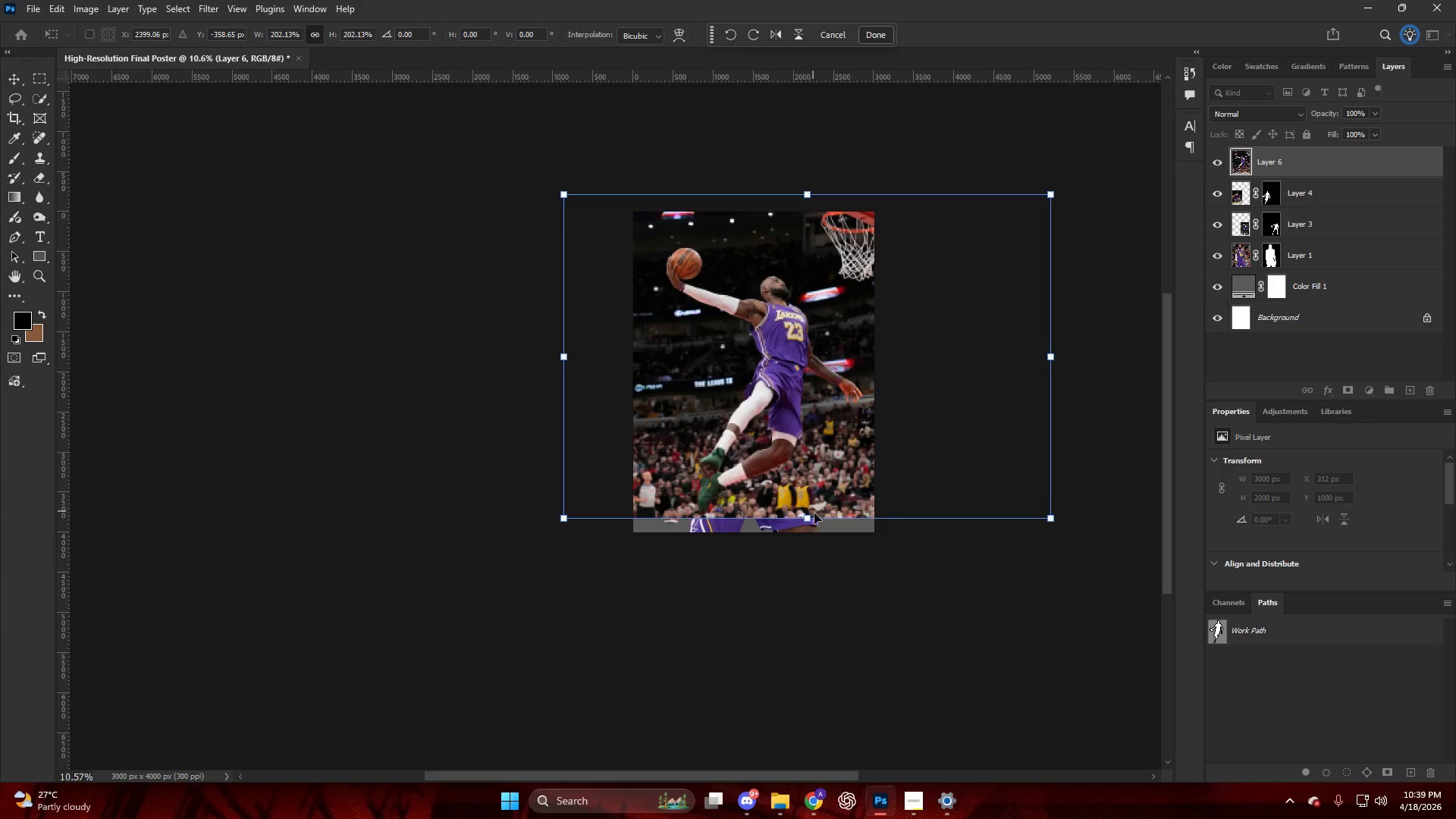 
left_click_drag(start_coordinate=[814, 522], to_coordinate=[810, 538])
 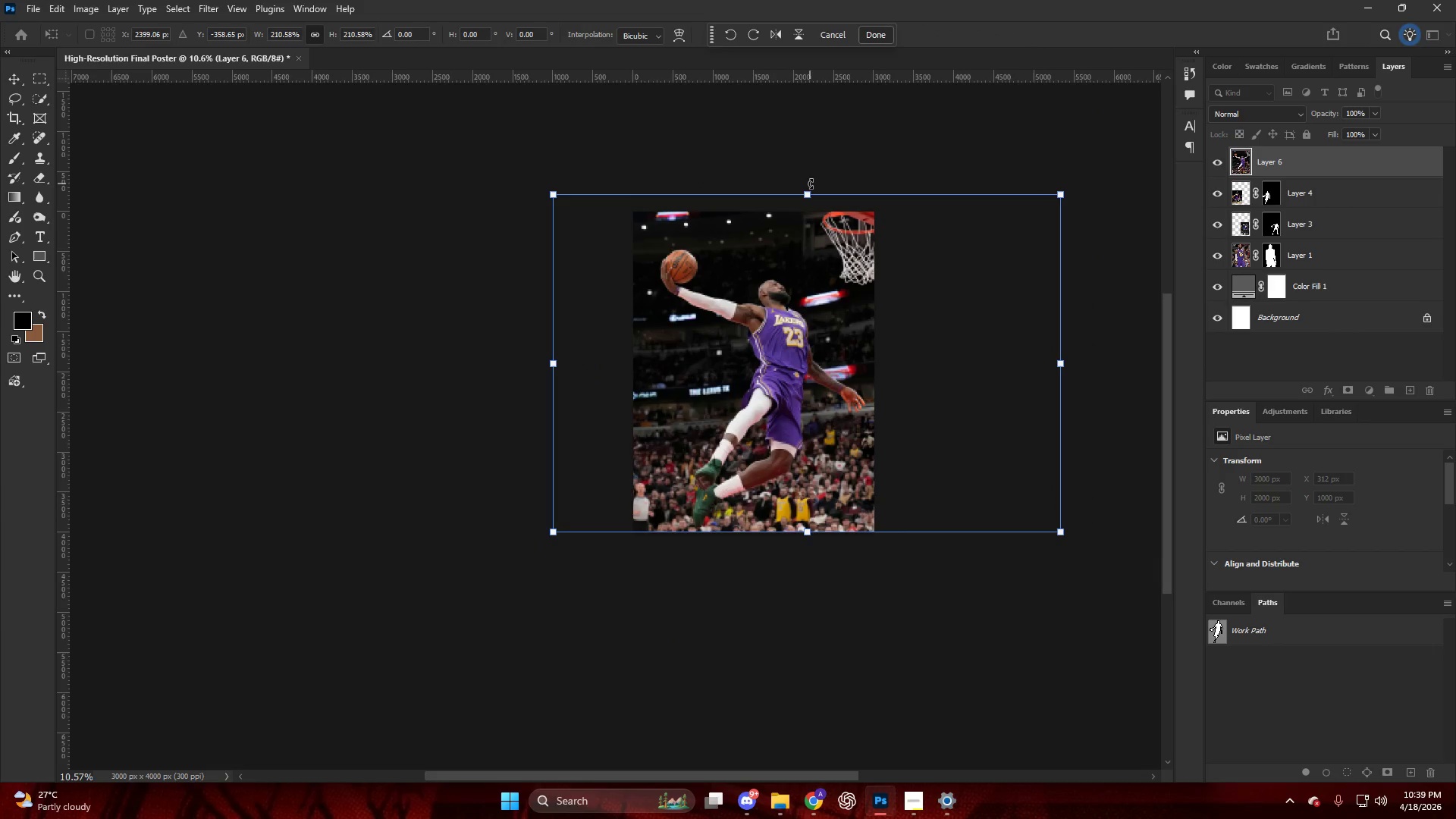 
left_click_drag(start_coordinate=[810, 184], to_coordinate=[818, 165])
 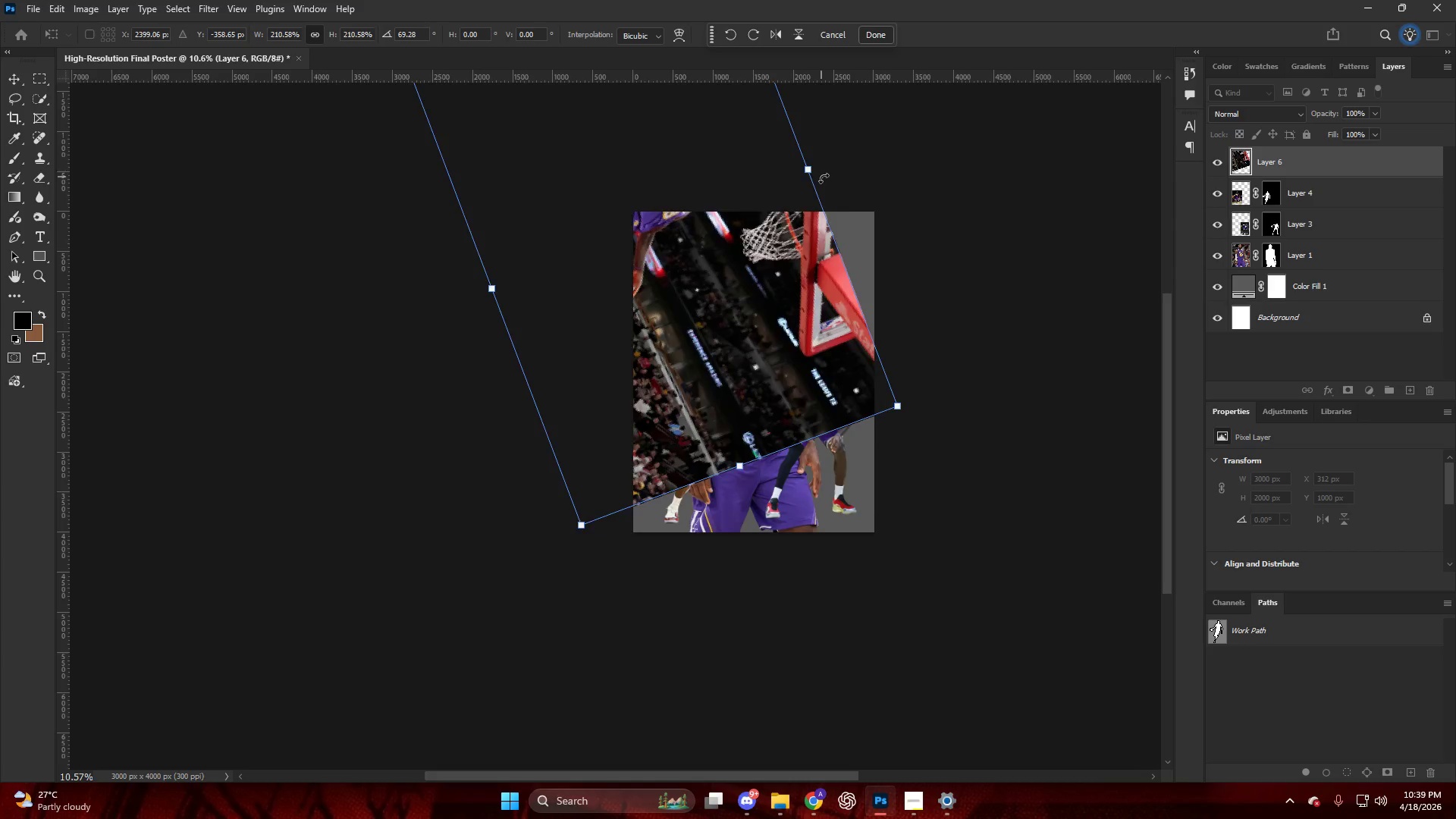 
key(Control+ControlLeft)
 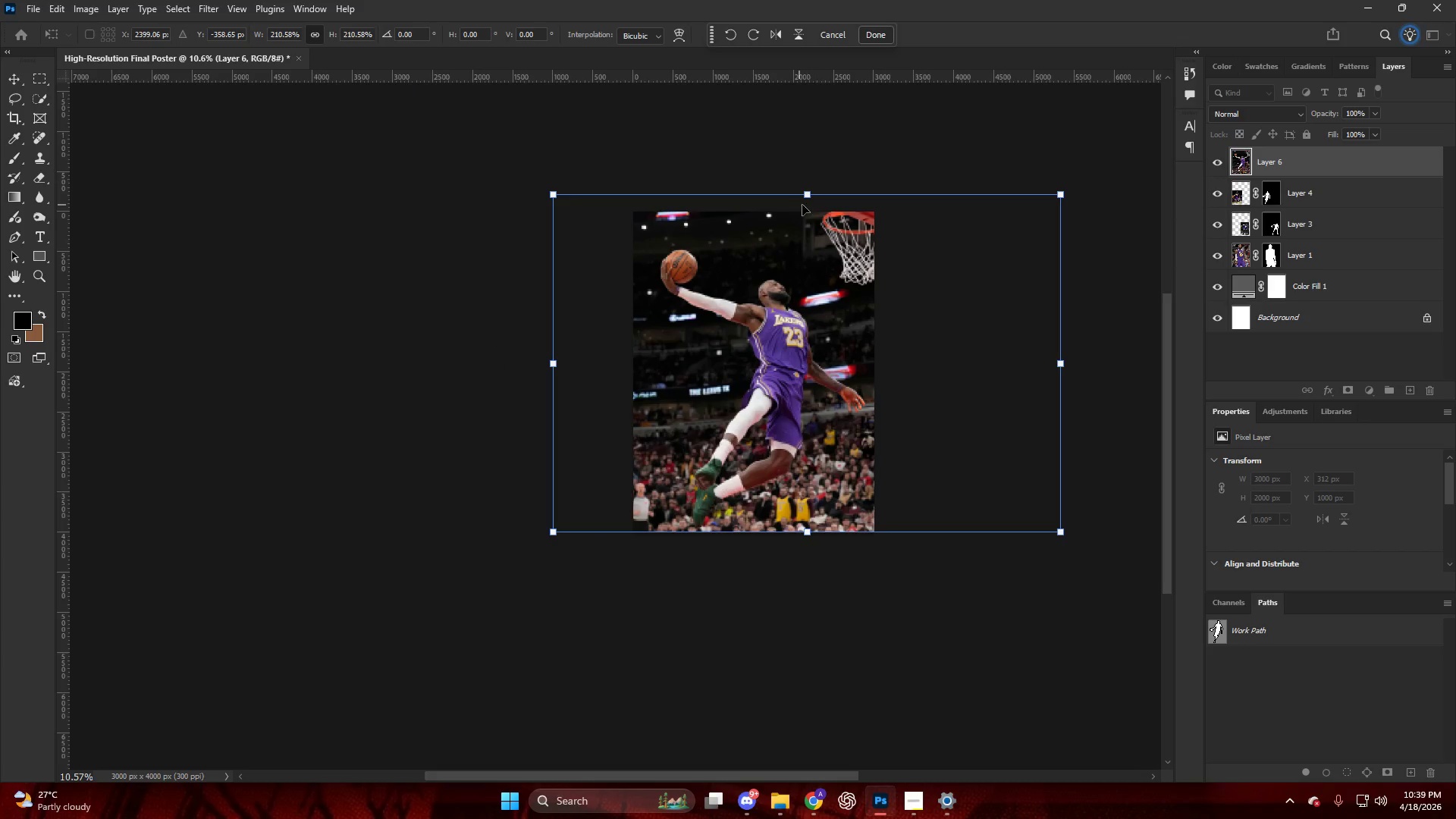 
key(Control+Z)
 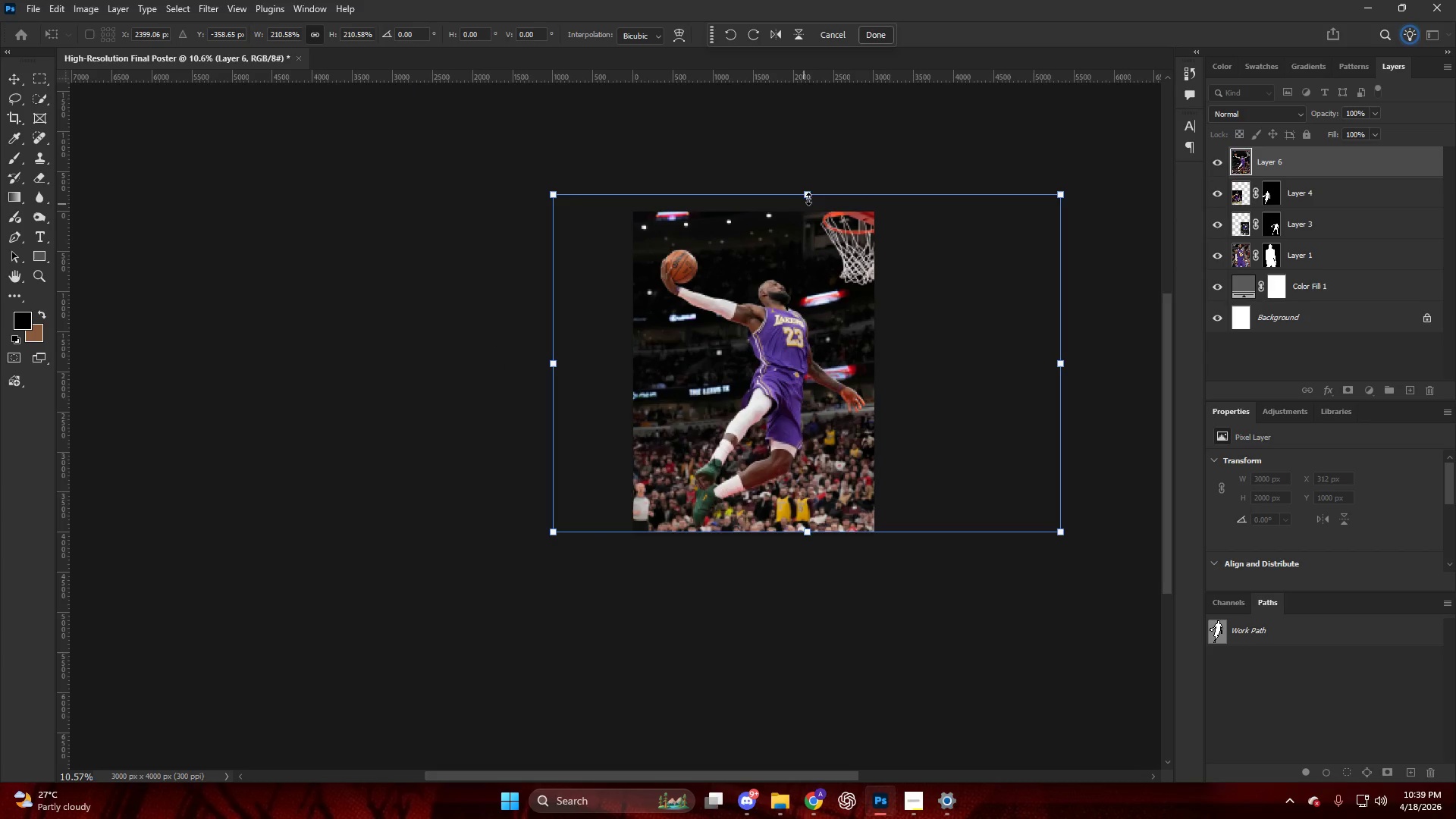 
left_click_drag(start_coordinate=[811, 193], to_coordinate=[817, 162])
 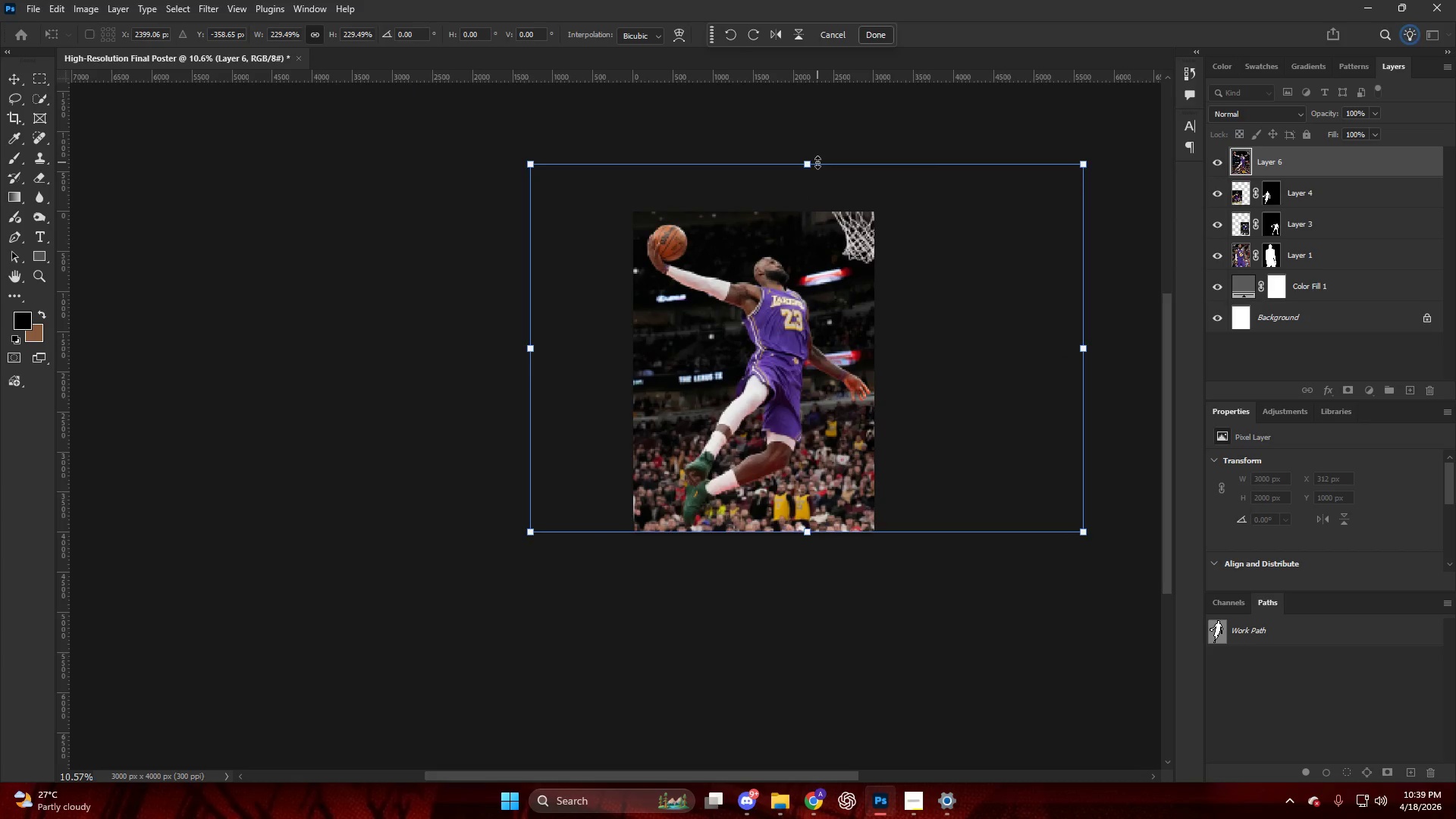 
key(NumpadEnter)
 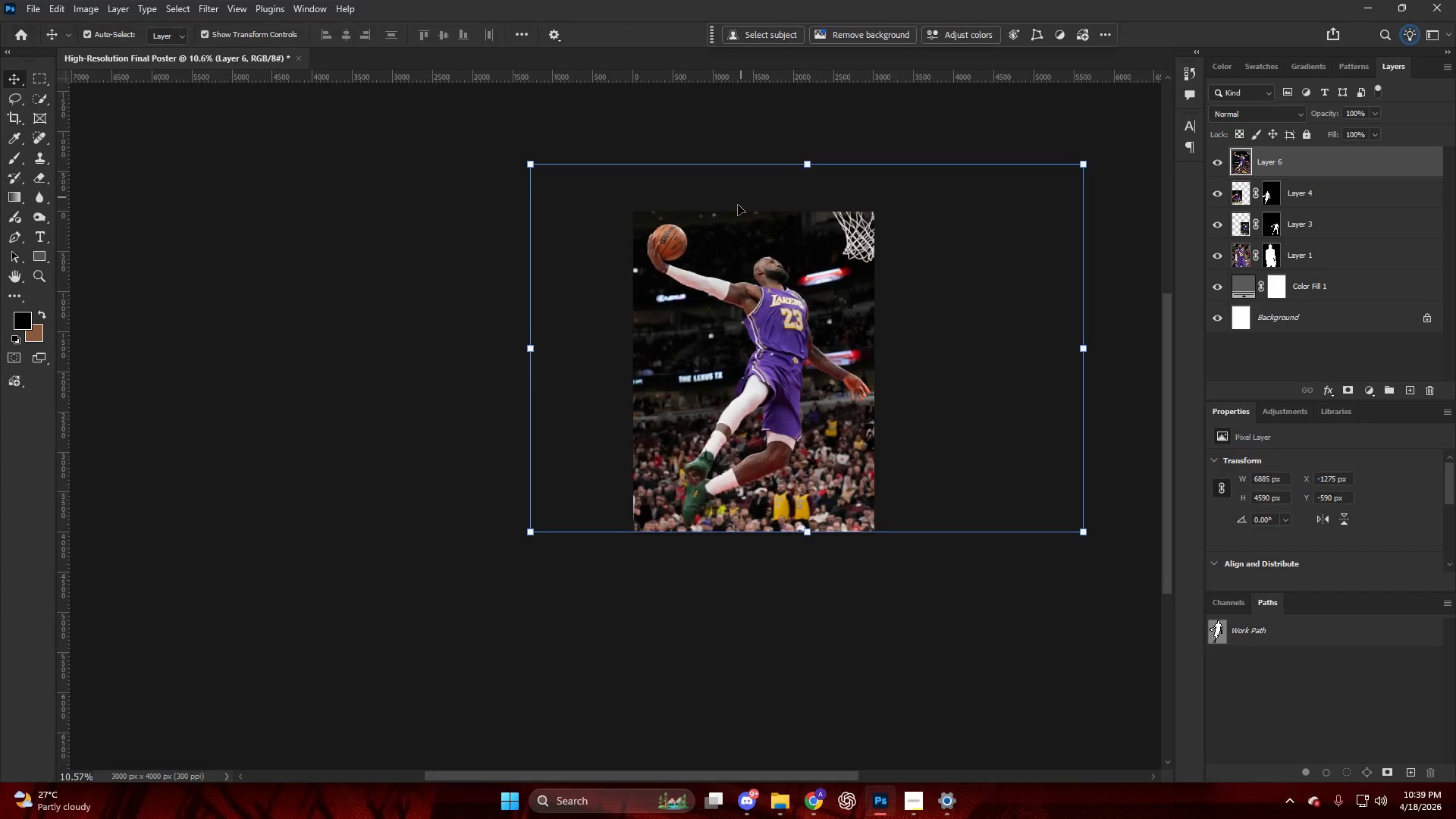 
hold_key(key=AltLeft, duration=1.0)
 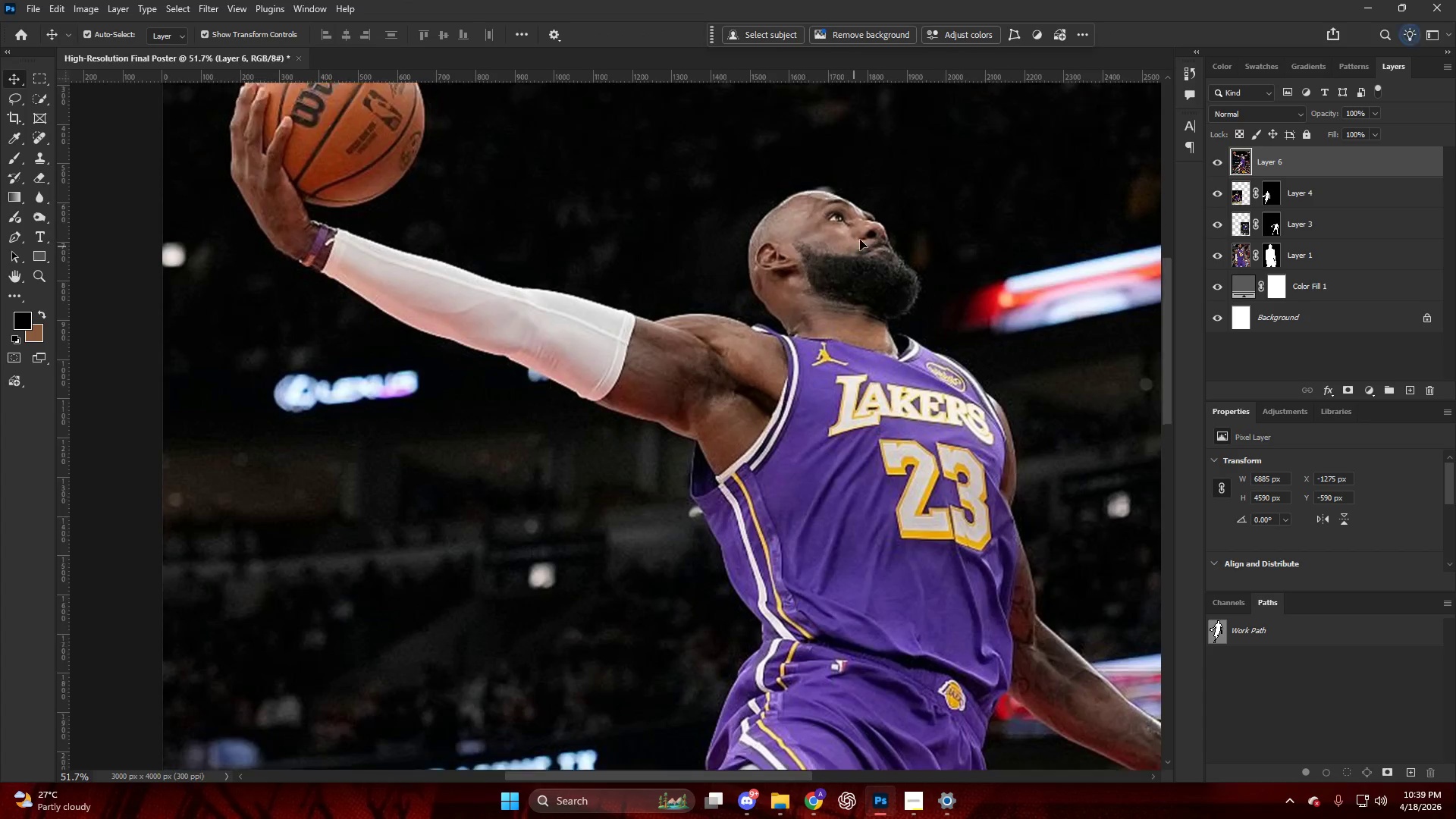 
key(Alt+AltLeft)
 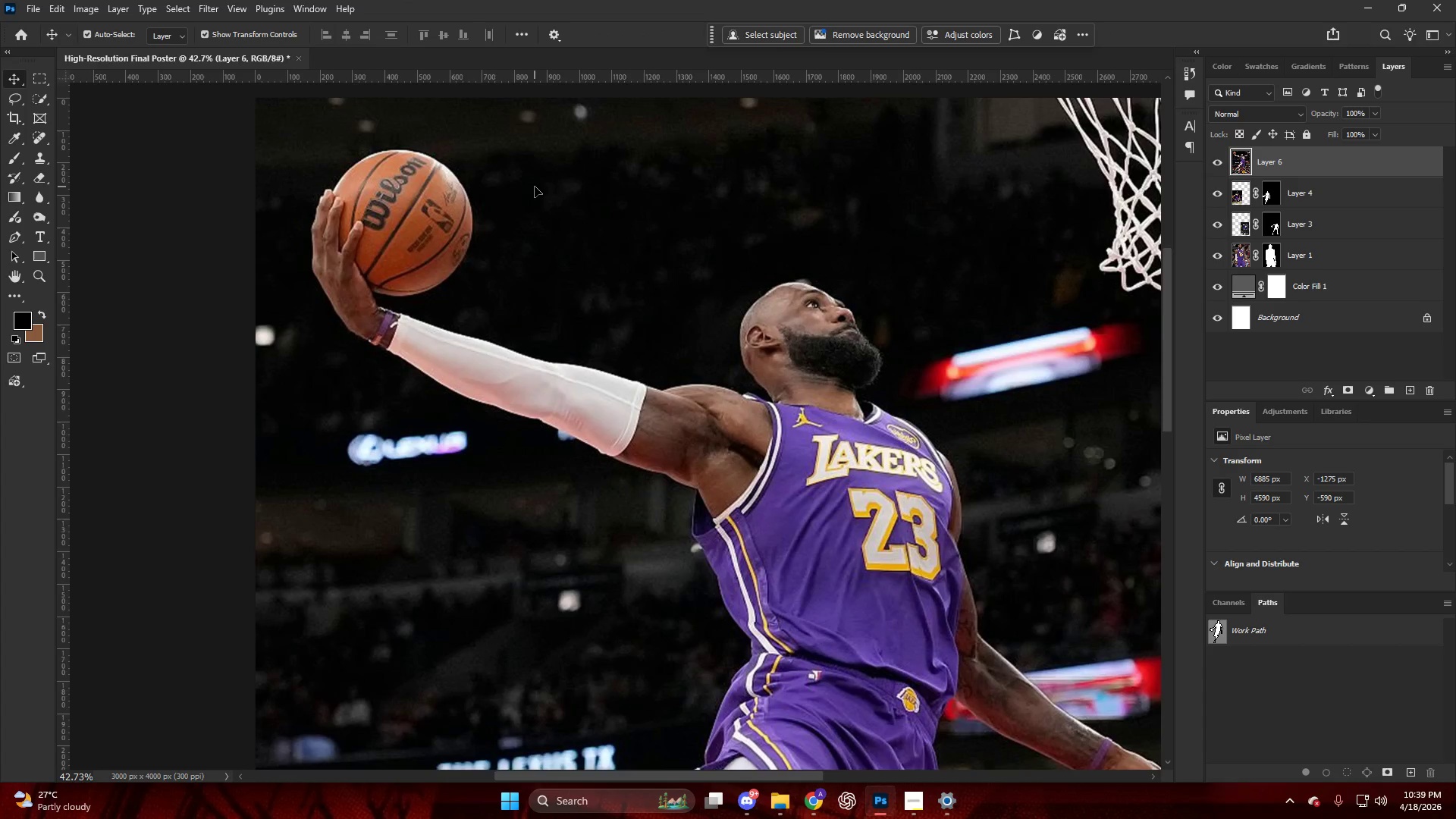 
key(P)
 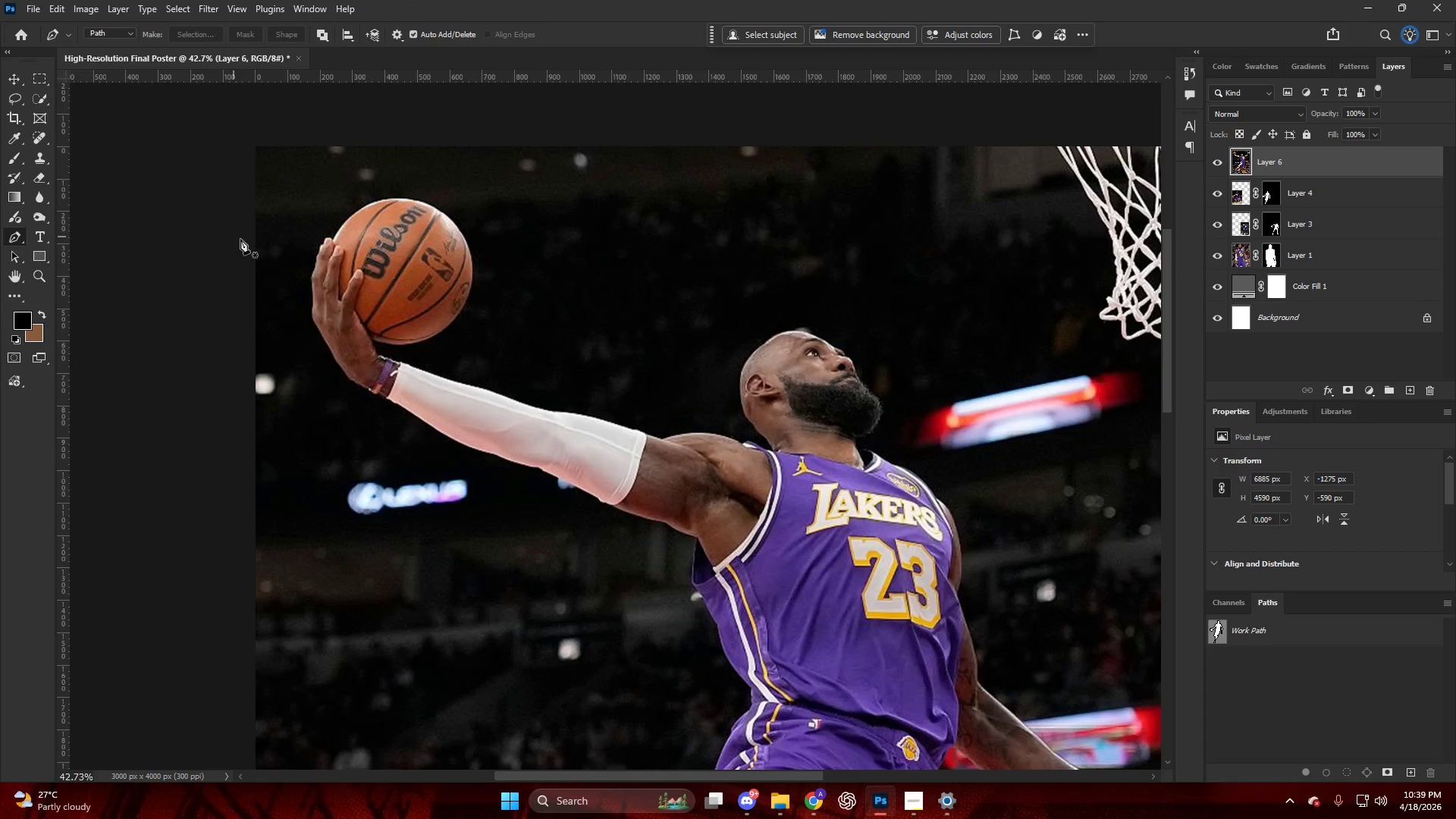 
scroll: coordinate [535, 184], scroll_direction: up, amount: 32.0
 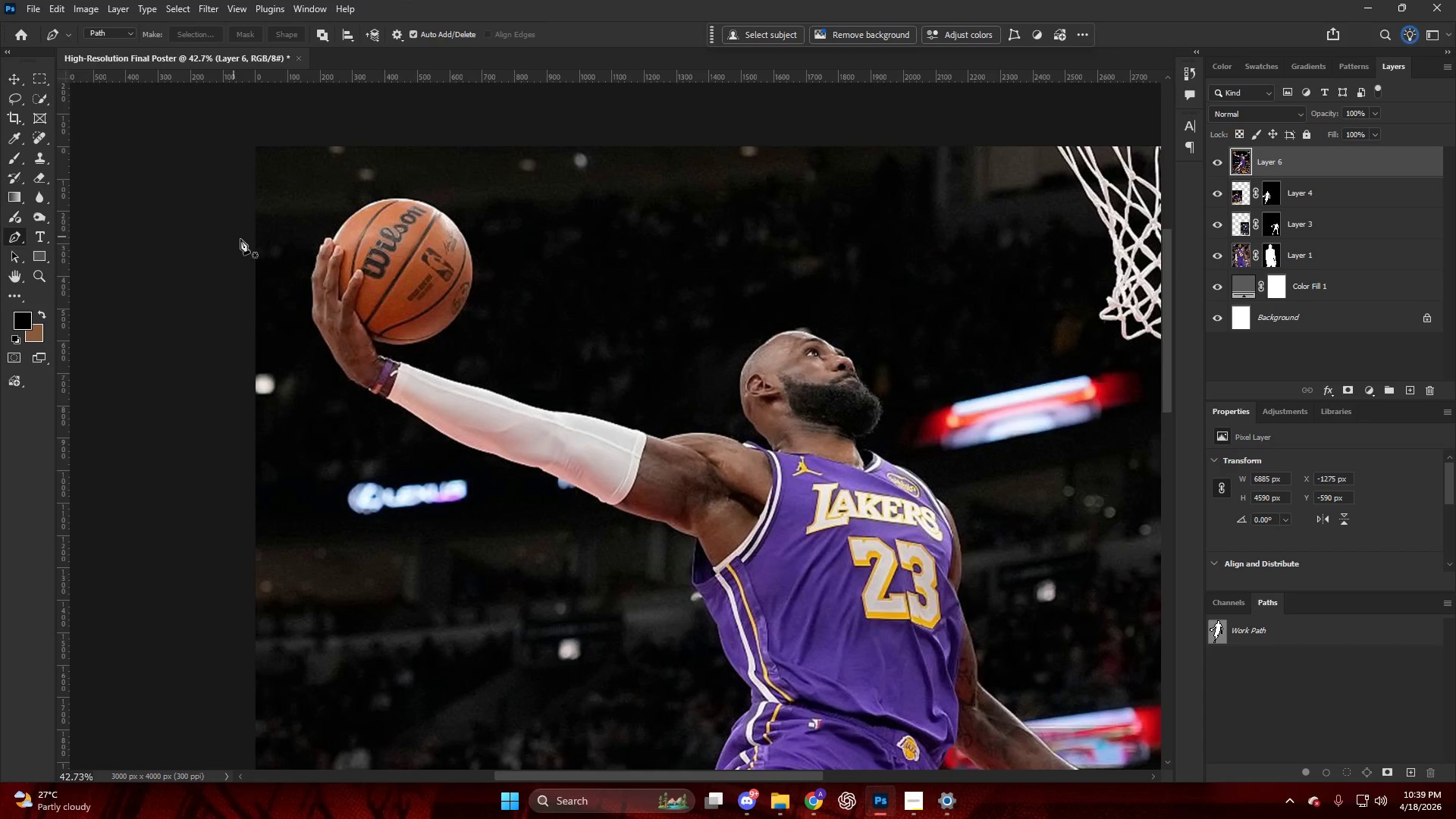 
hold_key(key=AltLeft, duration=0.73)
scroll: coordinate [298, 237], scroll_direction: up, amount: 15.0
 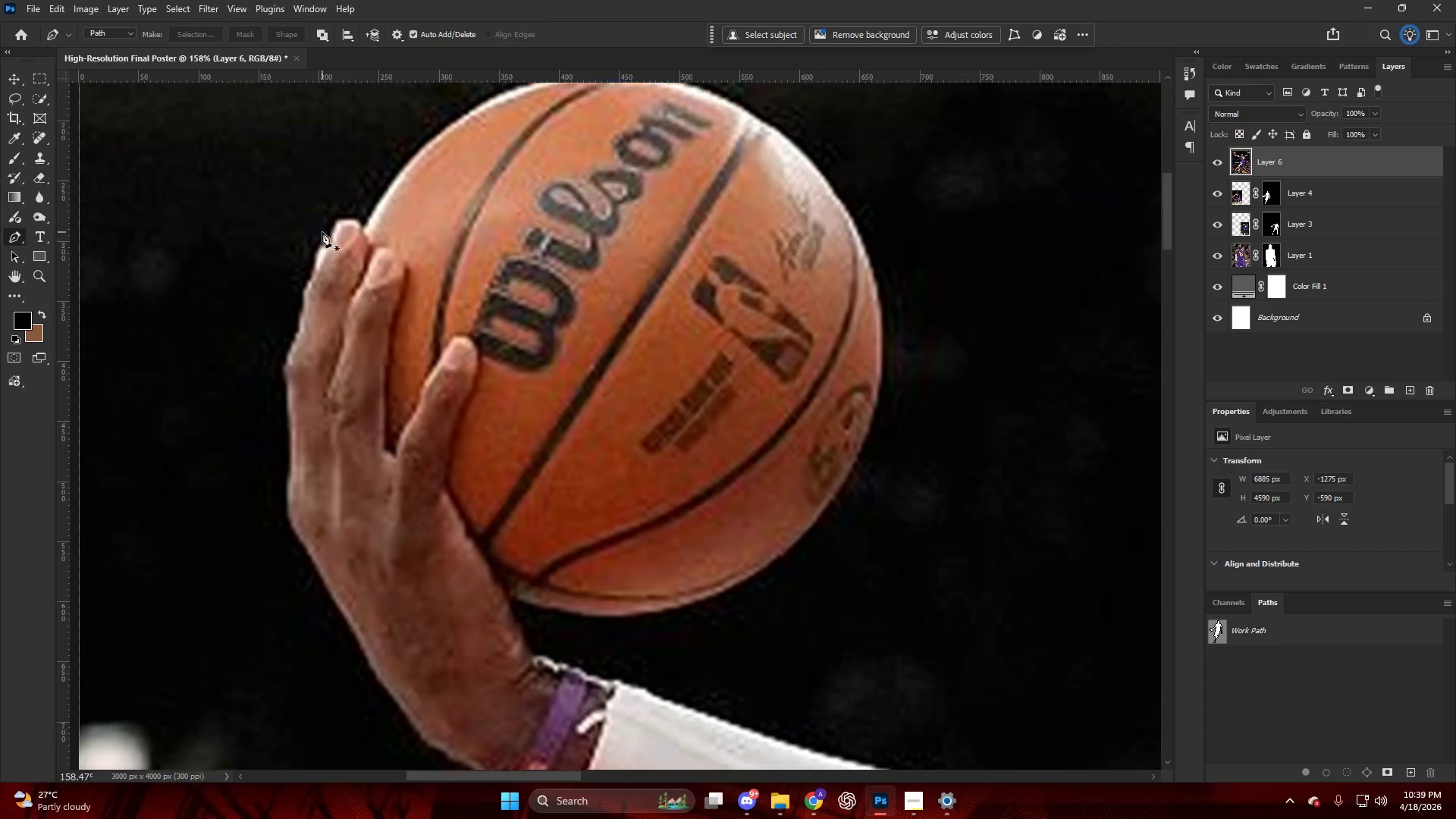 
hold_key(key=AltLeft, duration=0.34)
scroll: coordinate [375, 287], scroll_direction: up, amount: 14.0
 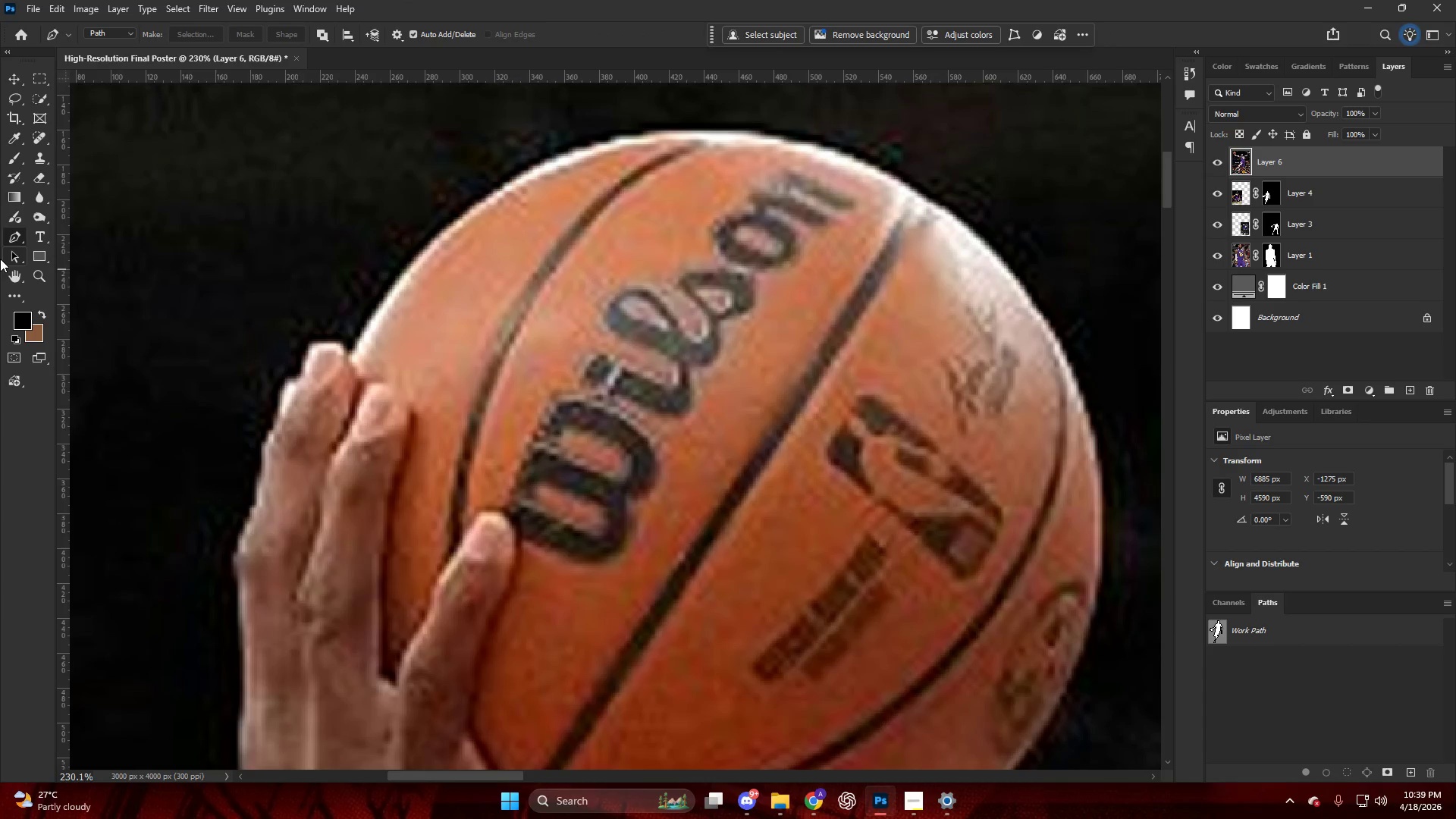 
hold_key(key=AltLeft, duration=0.39)
scroll: coordinate [507, 312], scroll_direction: up, amount: 16.0
 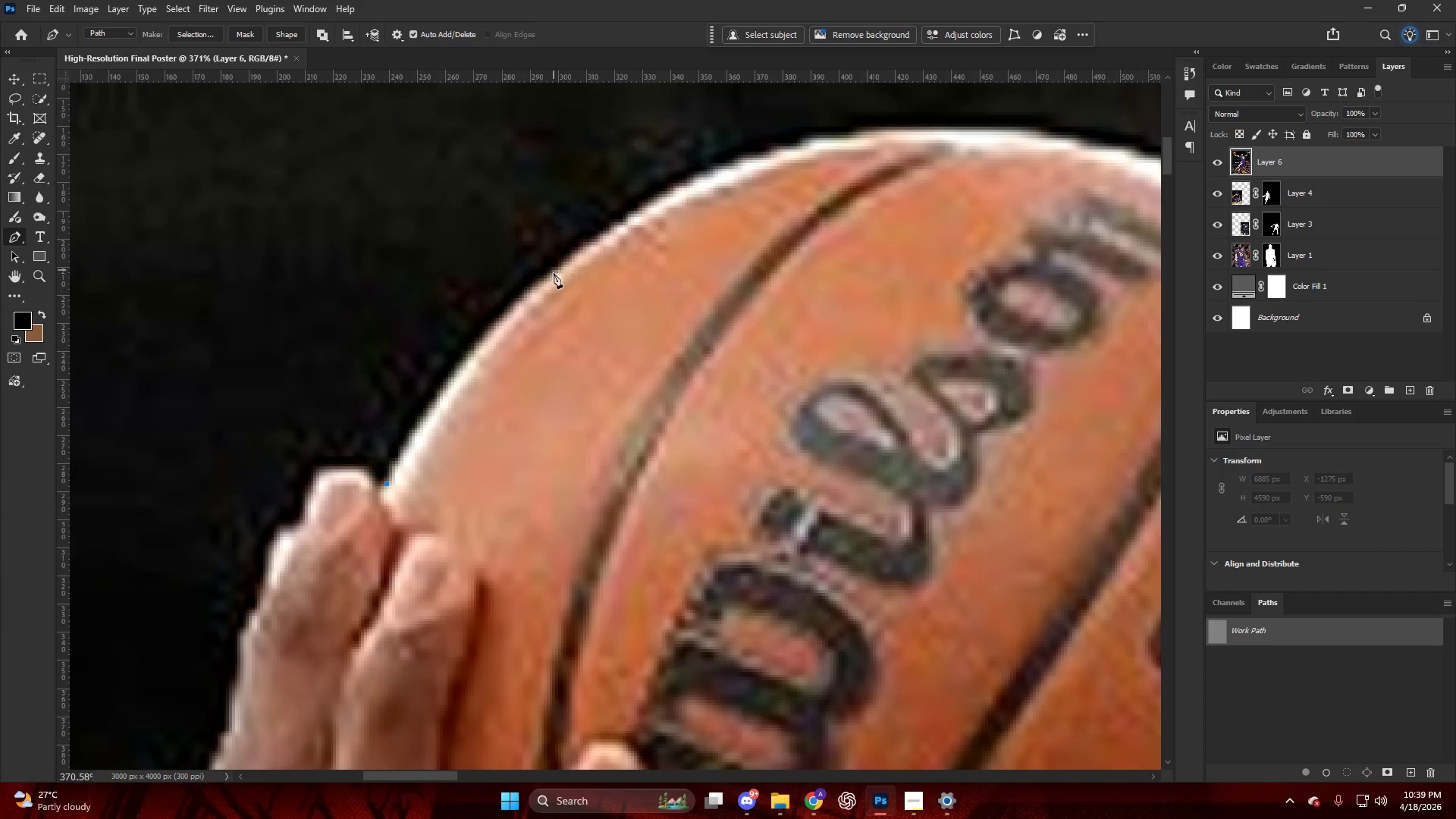 
left_click_drag(start_coordinate=[561, 268], to_coordinate=[679, 187])
 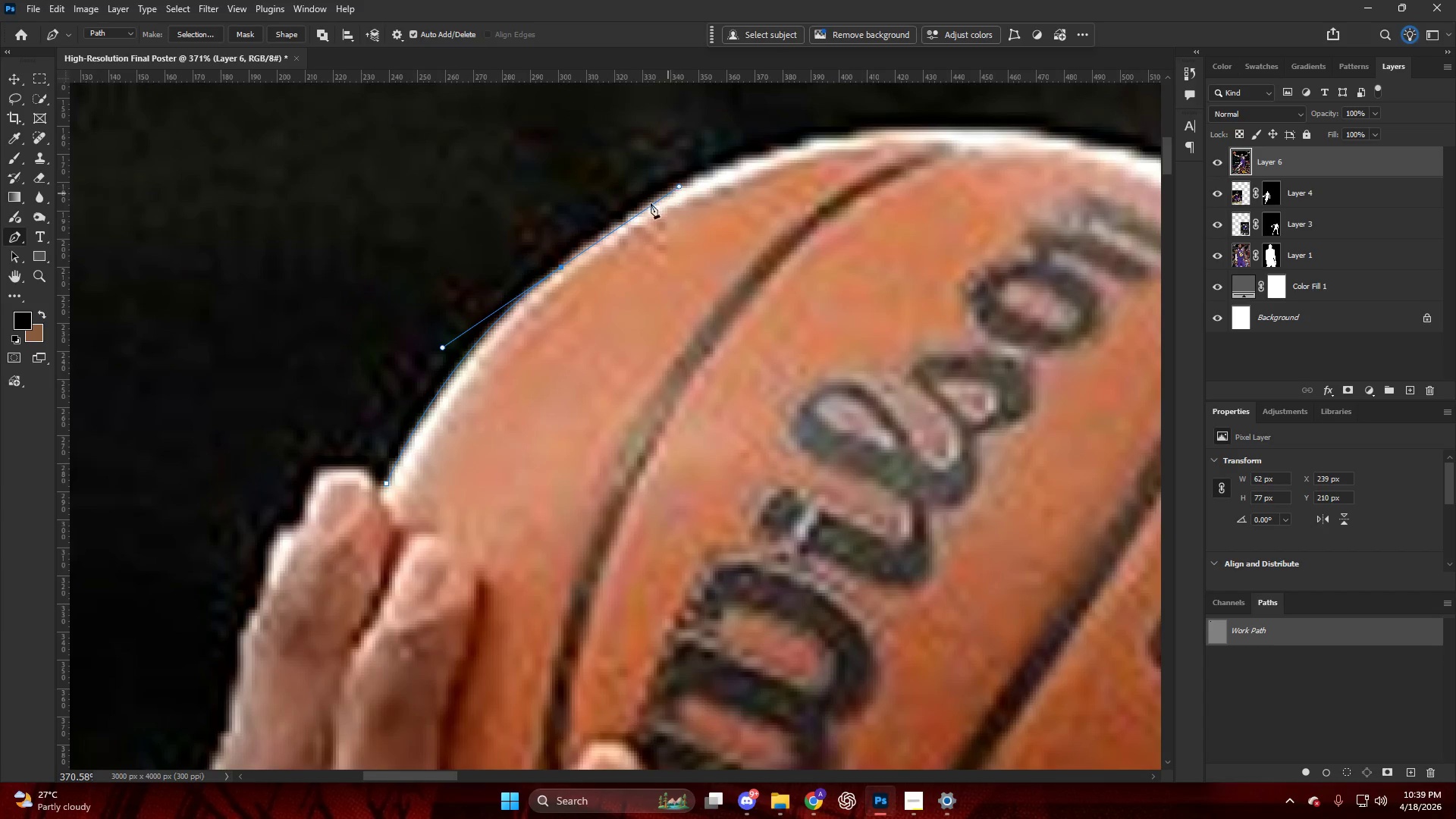 
key(Control+ControlLeft)
 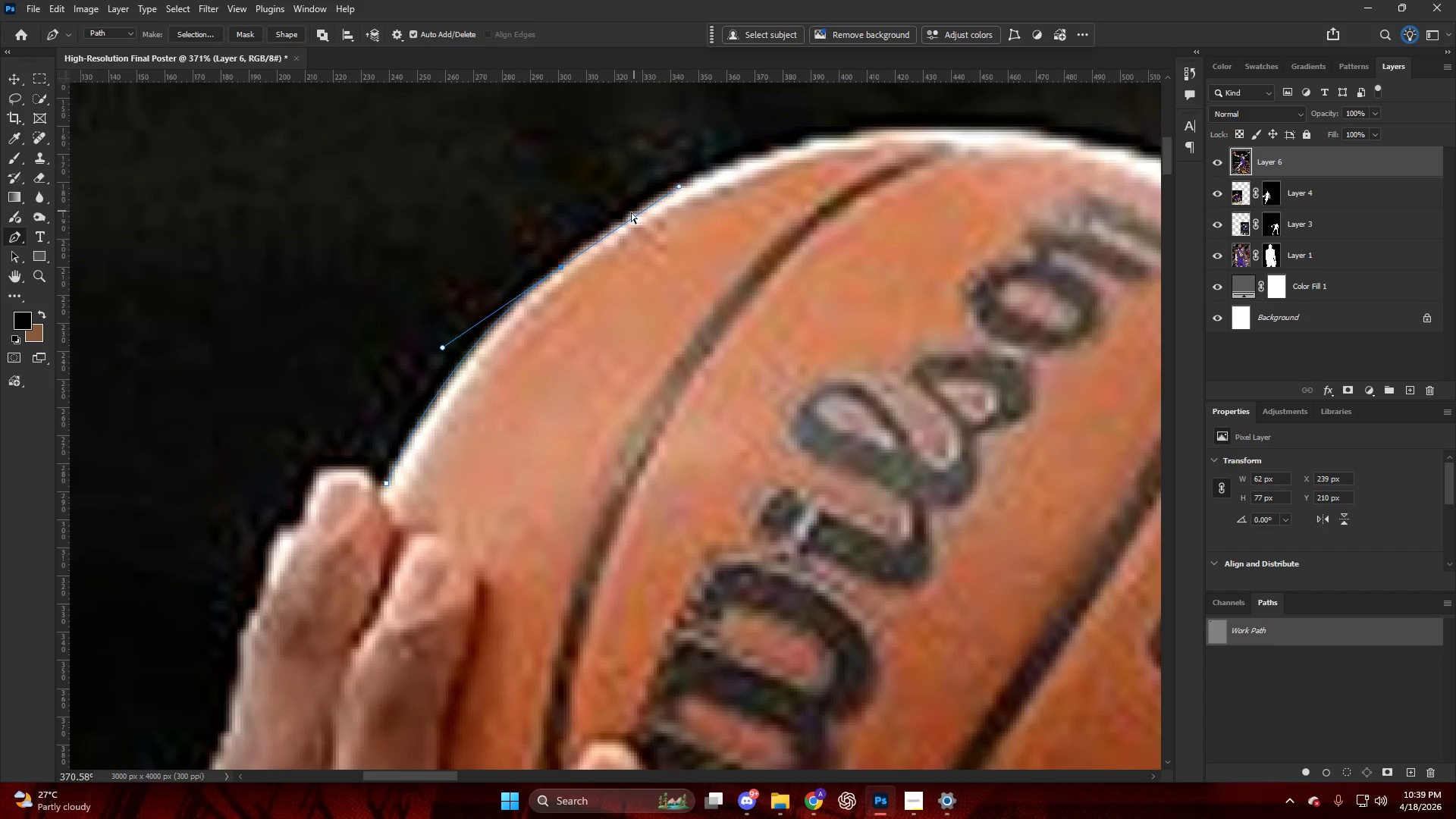 
key(Control+Z)
 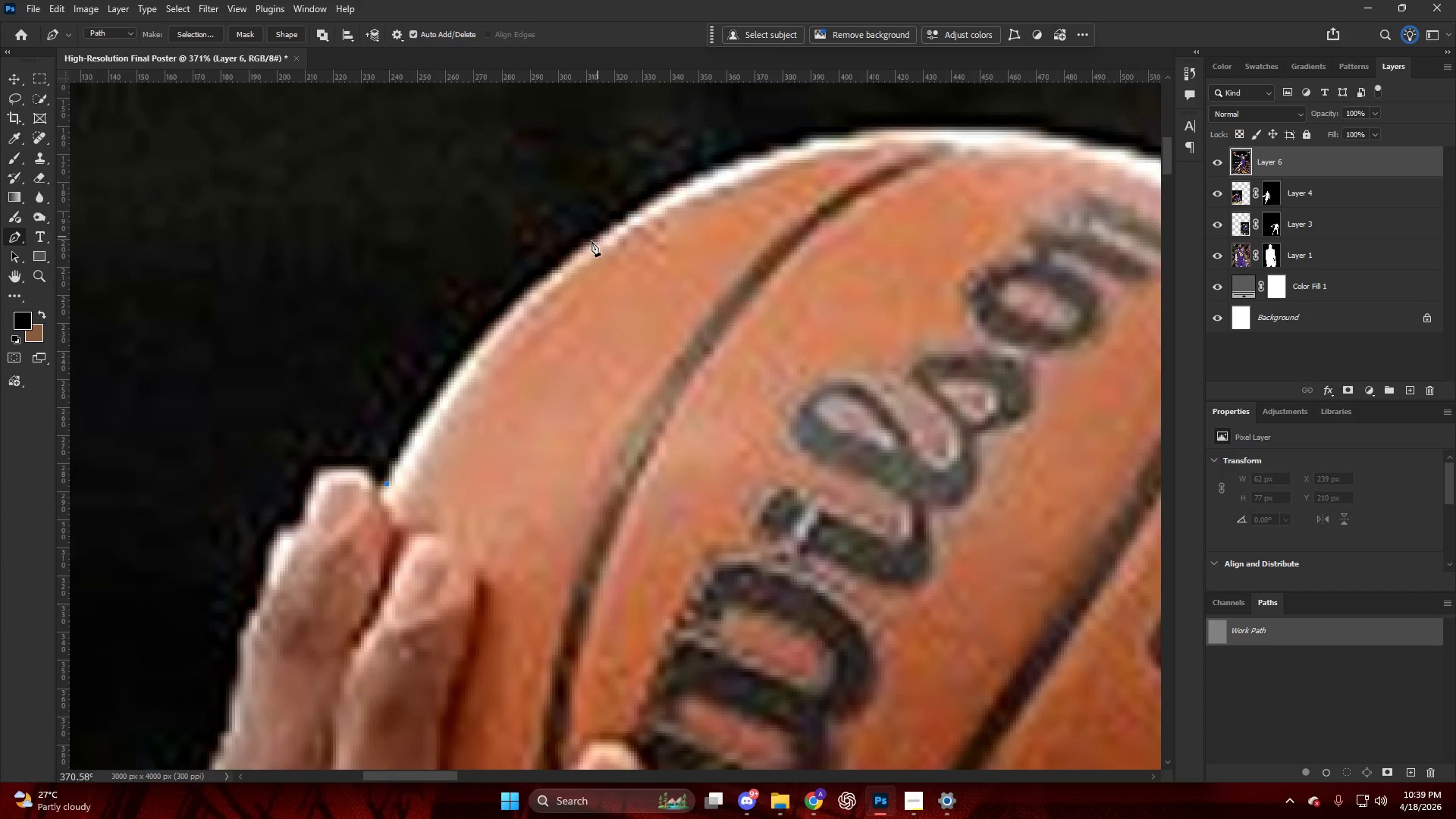 
left_click_drag(start_coordinate=[588, 240], to_coordinate=[693, 184])
 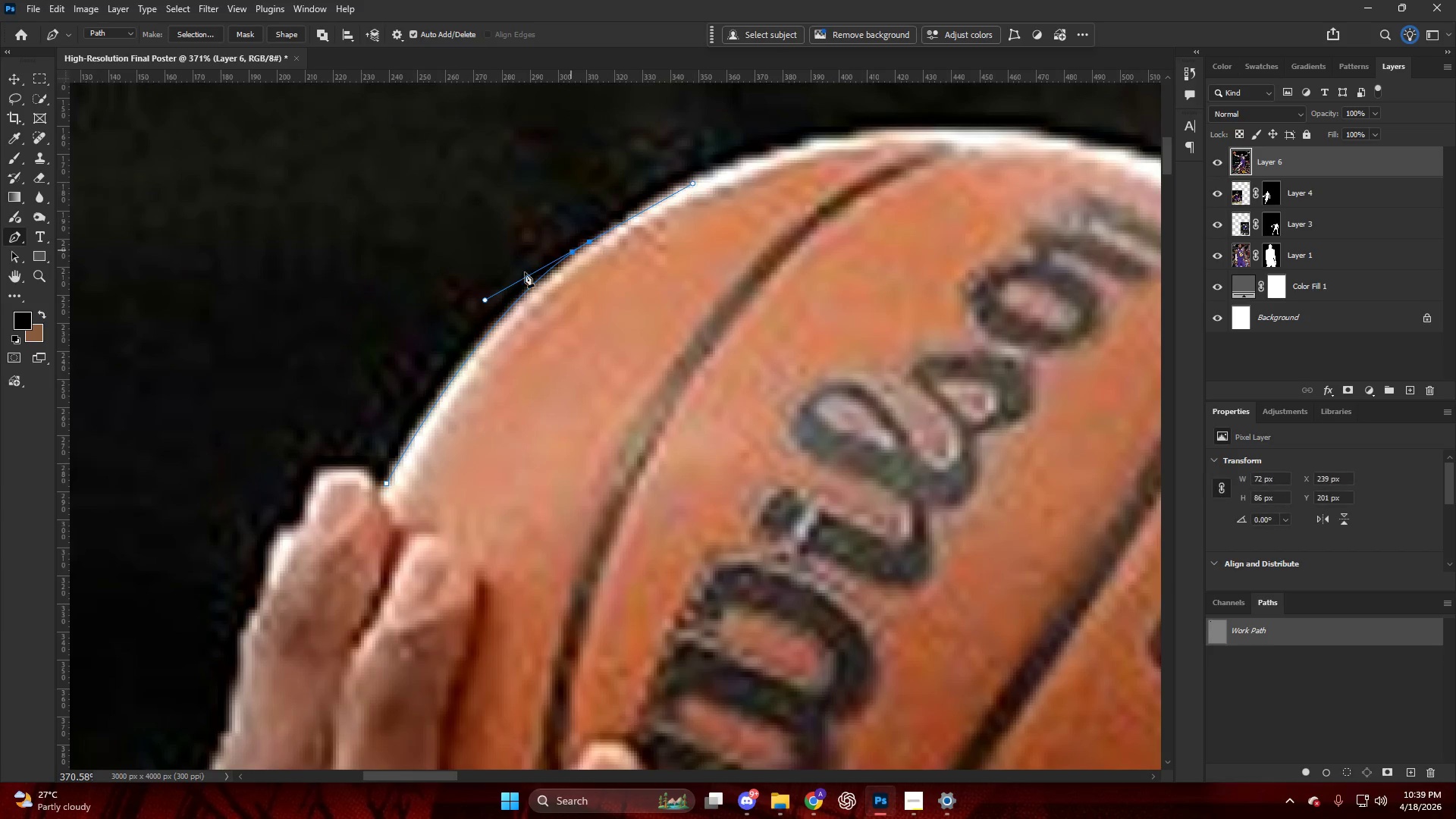 
key(Control+ControlLeft)
 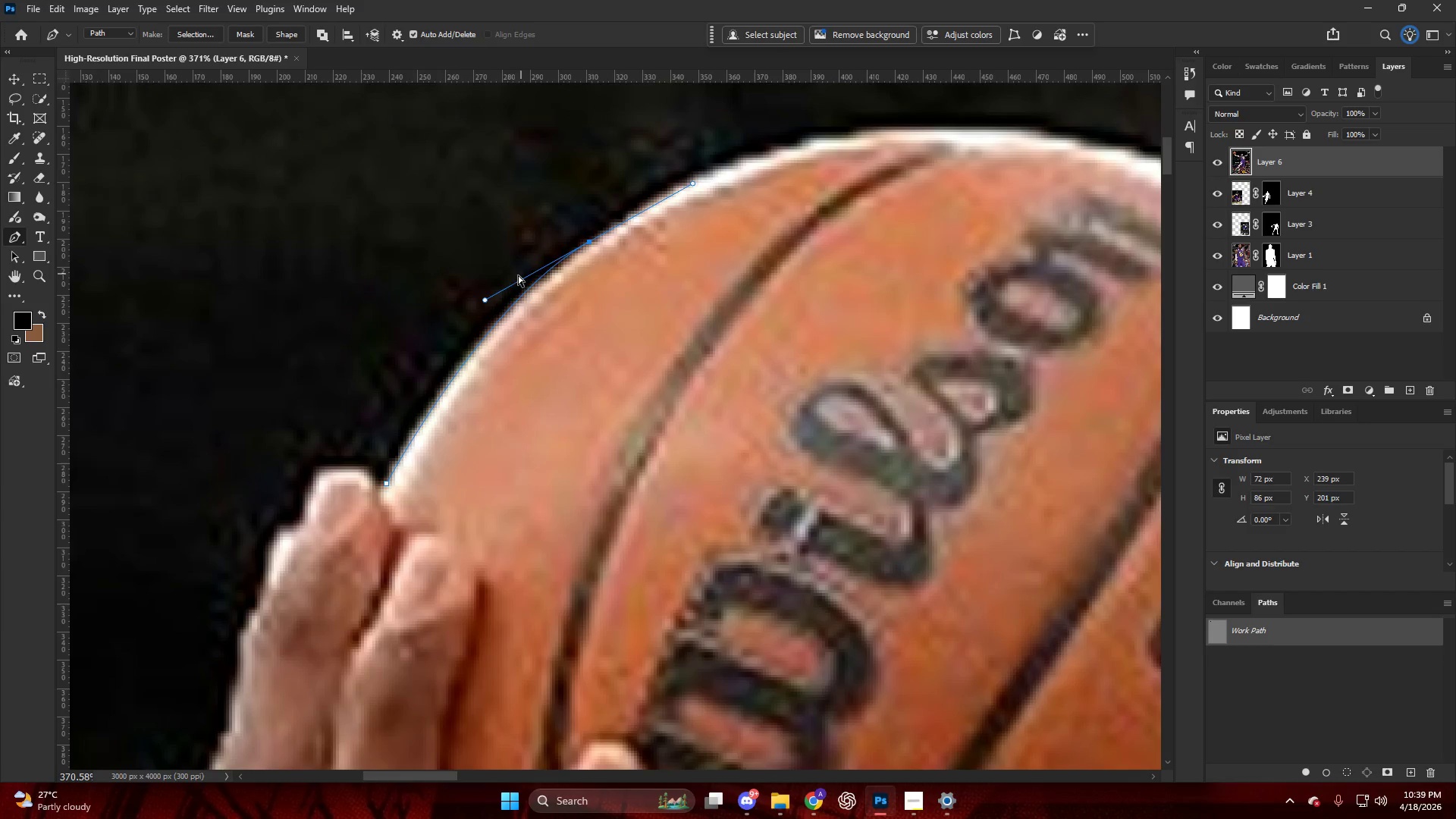 
key(Control+Z)
 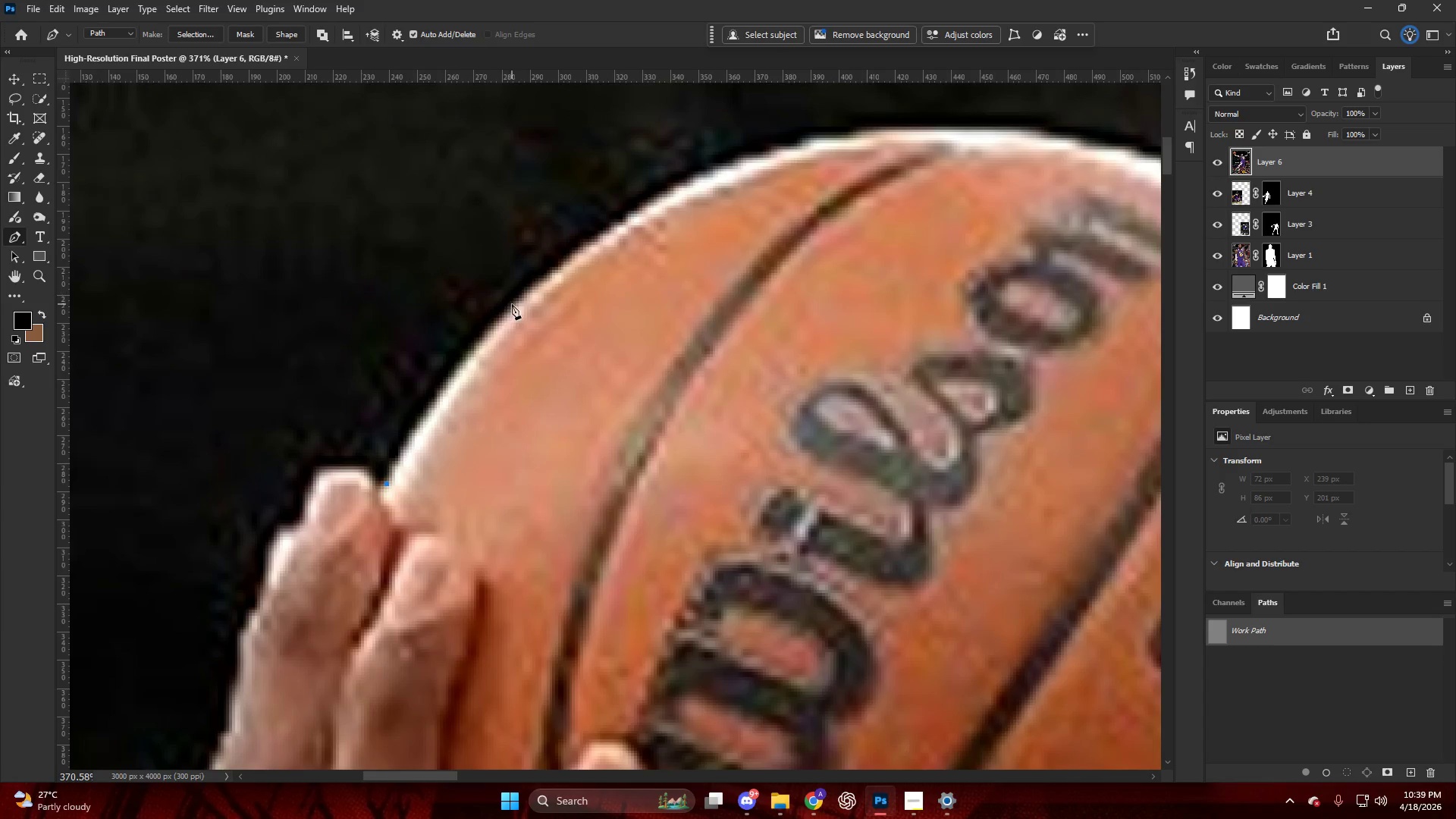 
left_click_drag(start_coordinate=[517, 304], to_coordinate=[588, 240])
 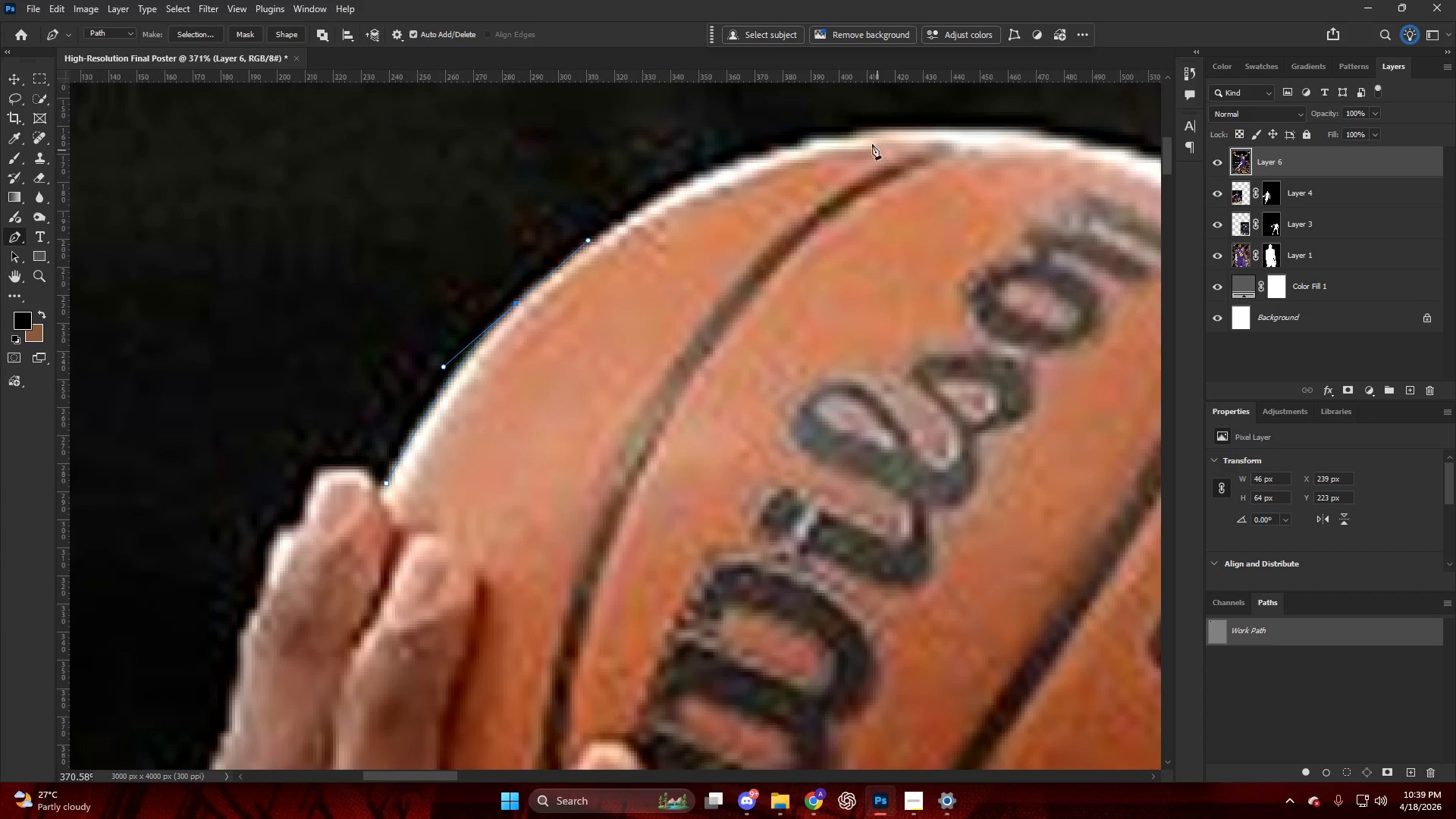 
left_click_drag(start_coordinate=[868, 133], to_coordinate=[1029, 124])
 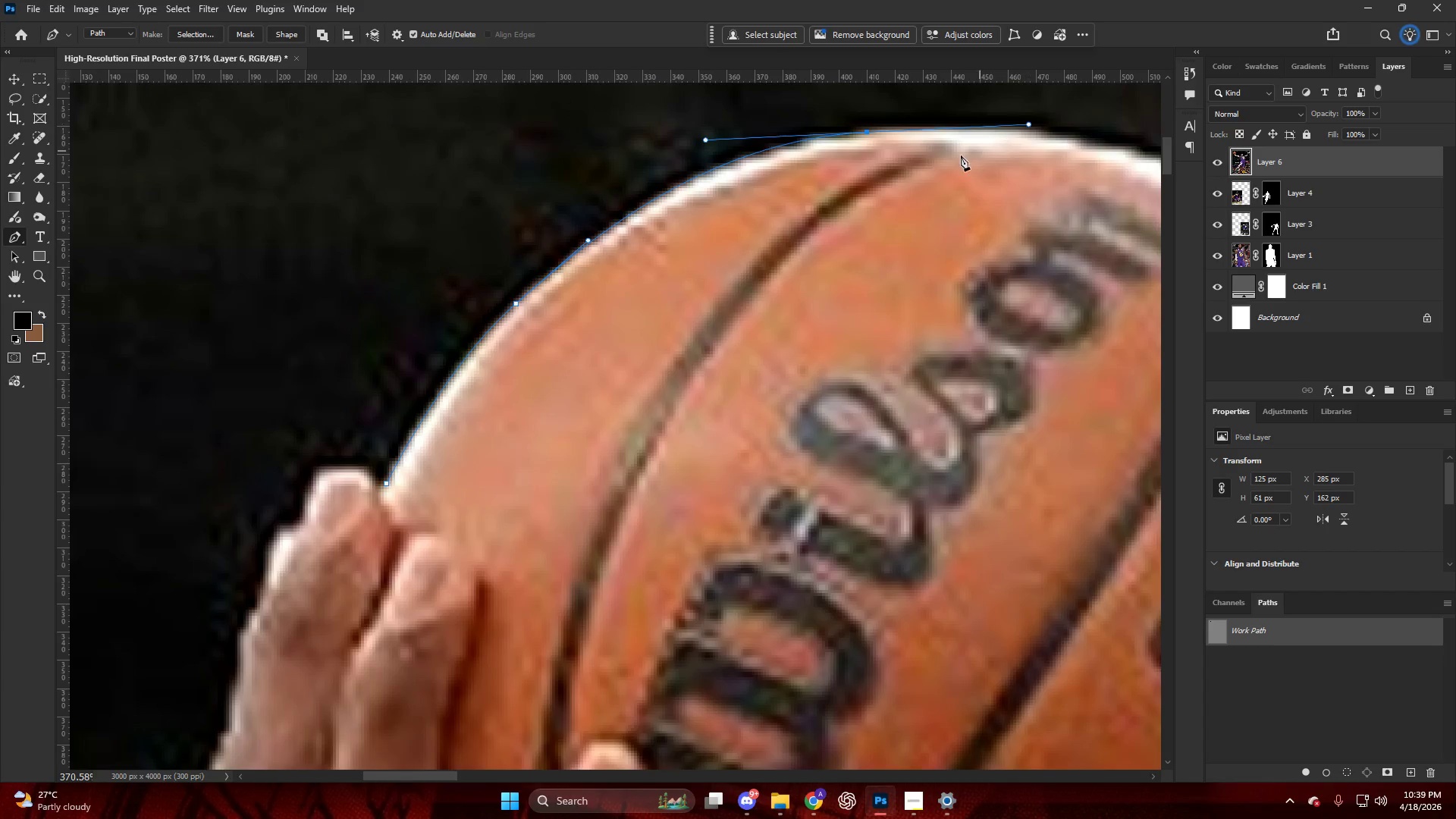 
hold_key(key=AltLeft, duration=0.36)
hold_key(key=ControlLeft, duration=0.42)
hold_key(key=AltLeft, duration=0.33)
scroll: coordinate [824, 174], scroll_direction: down, amount: 19.0
 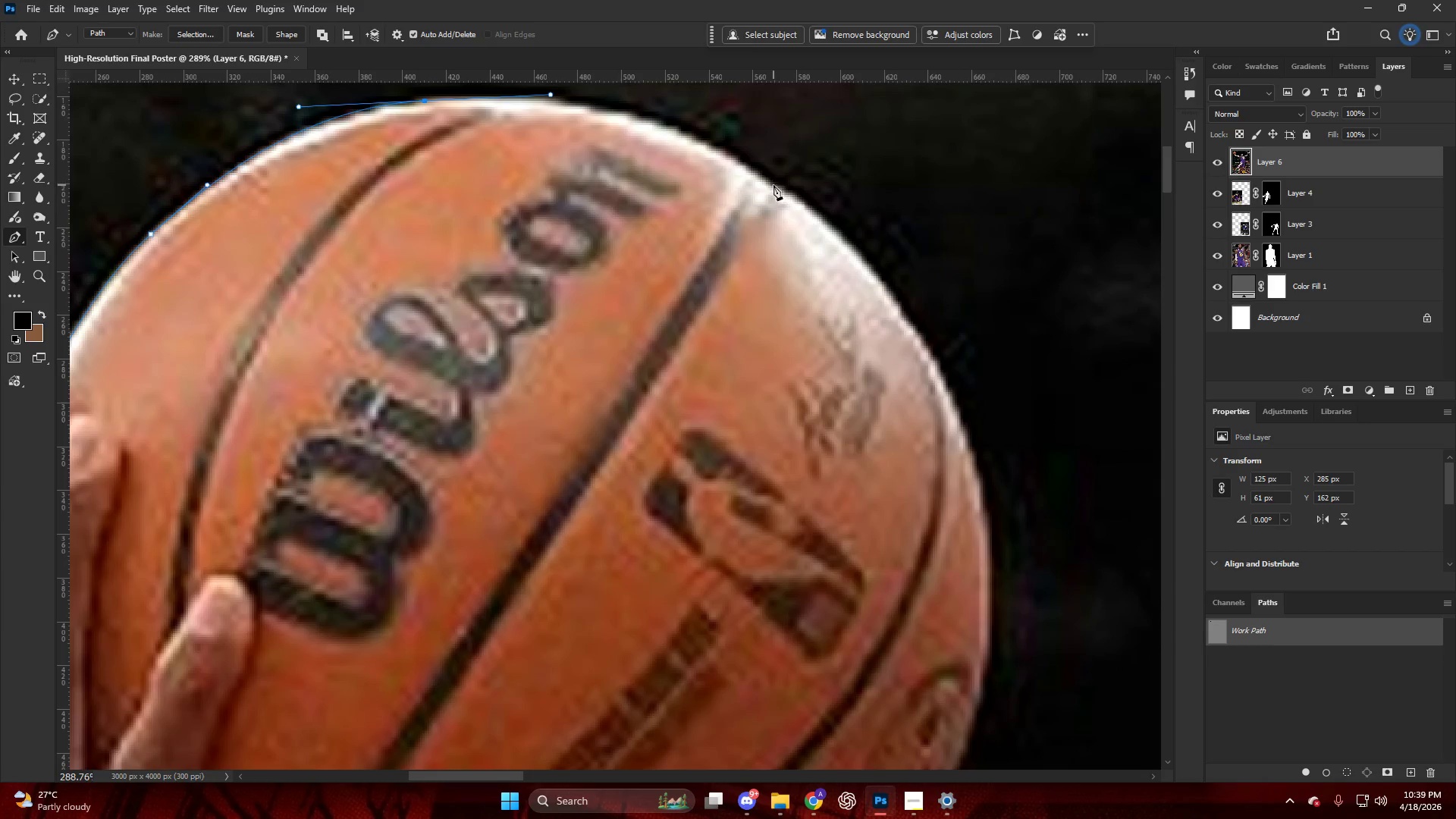 
left_click_drag(start_coordinate=[775, 187], to_coordinate=[900, 274])
 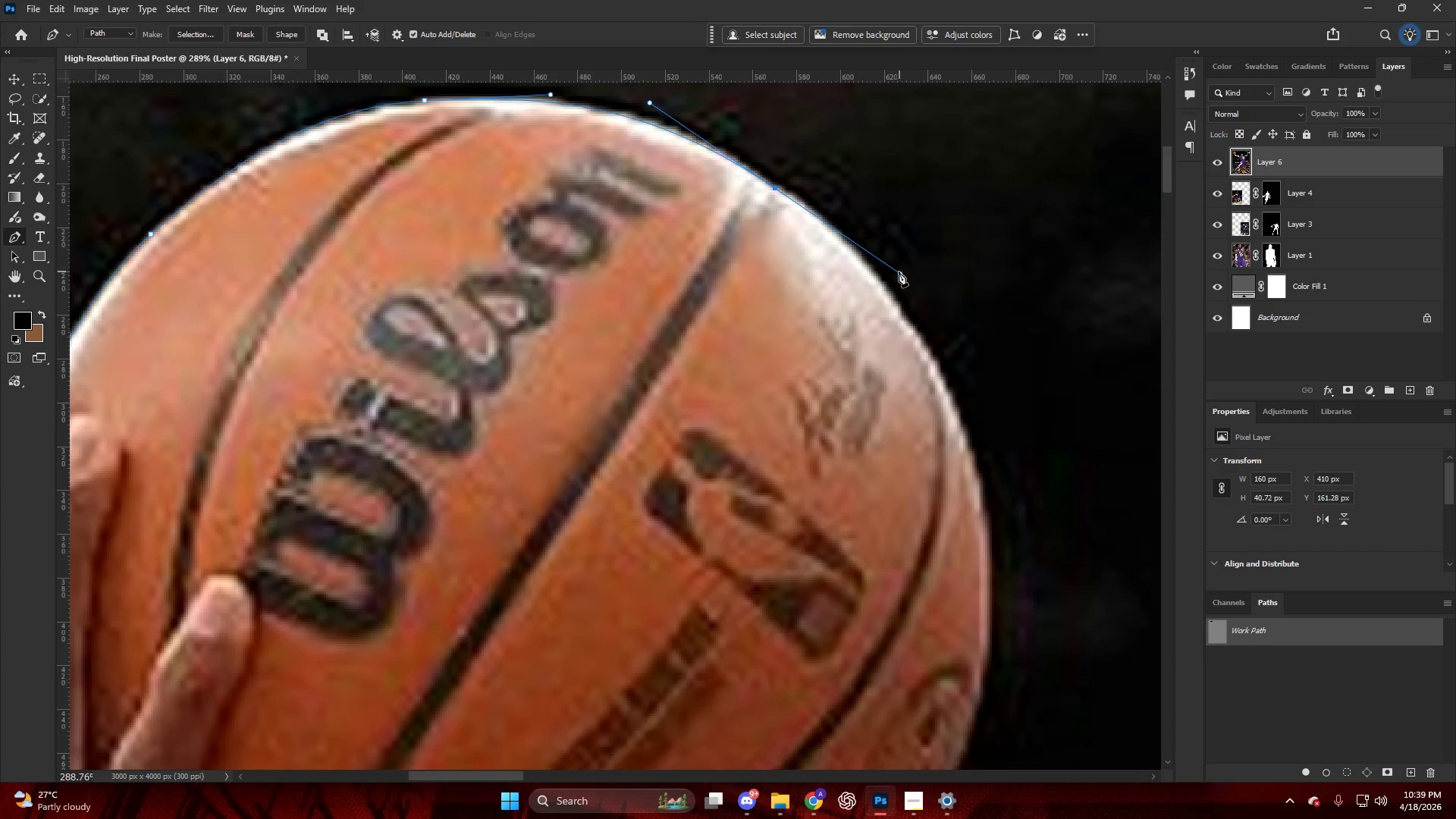 
scroll: coordinate [898, 274], scroll_direction: down, amount: 5.0
 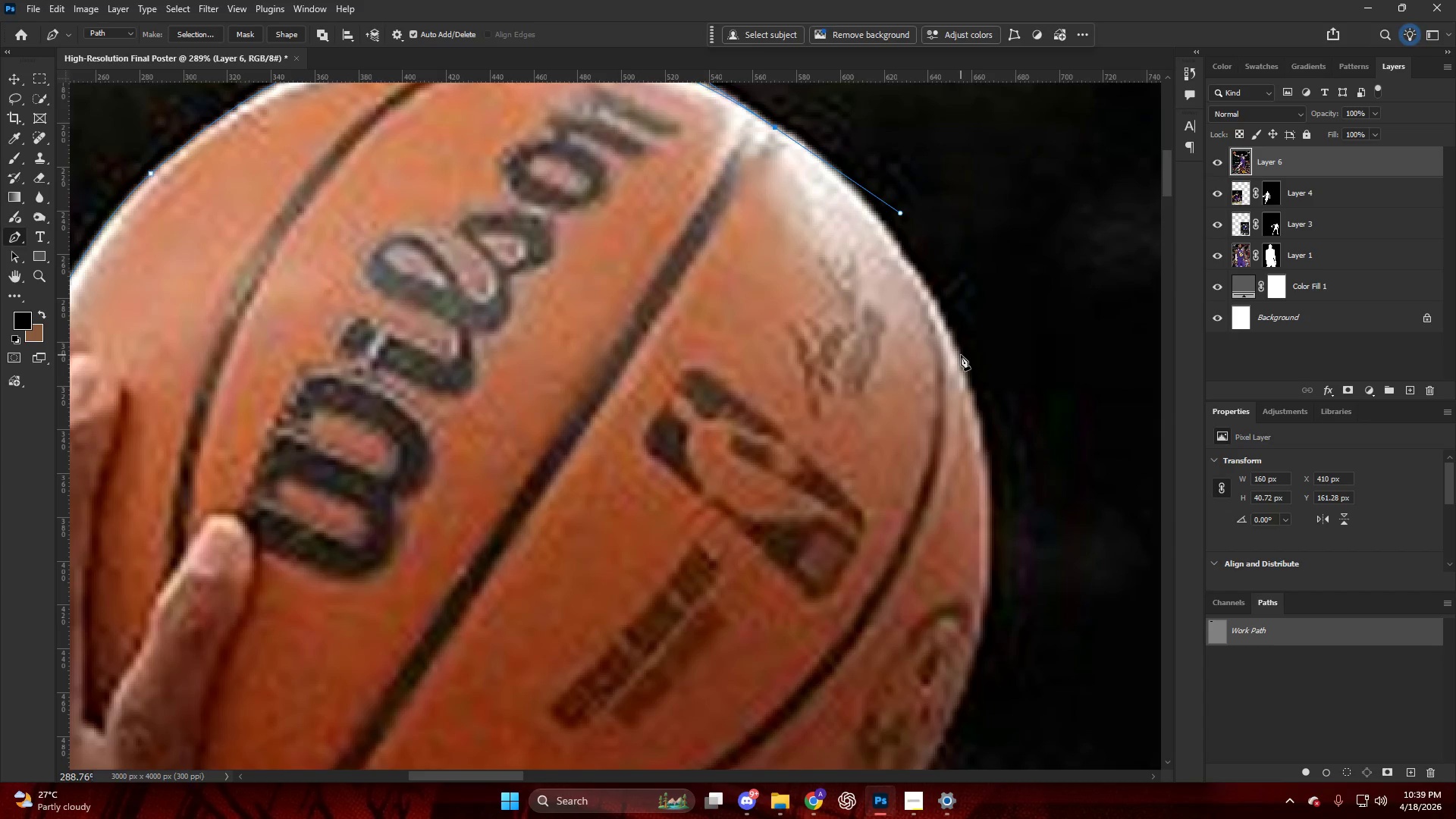 
left_click([962, 357])
 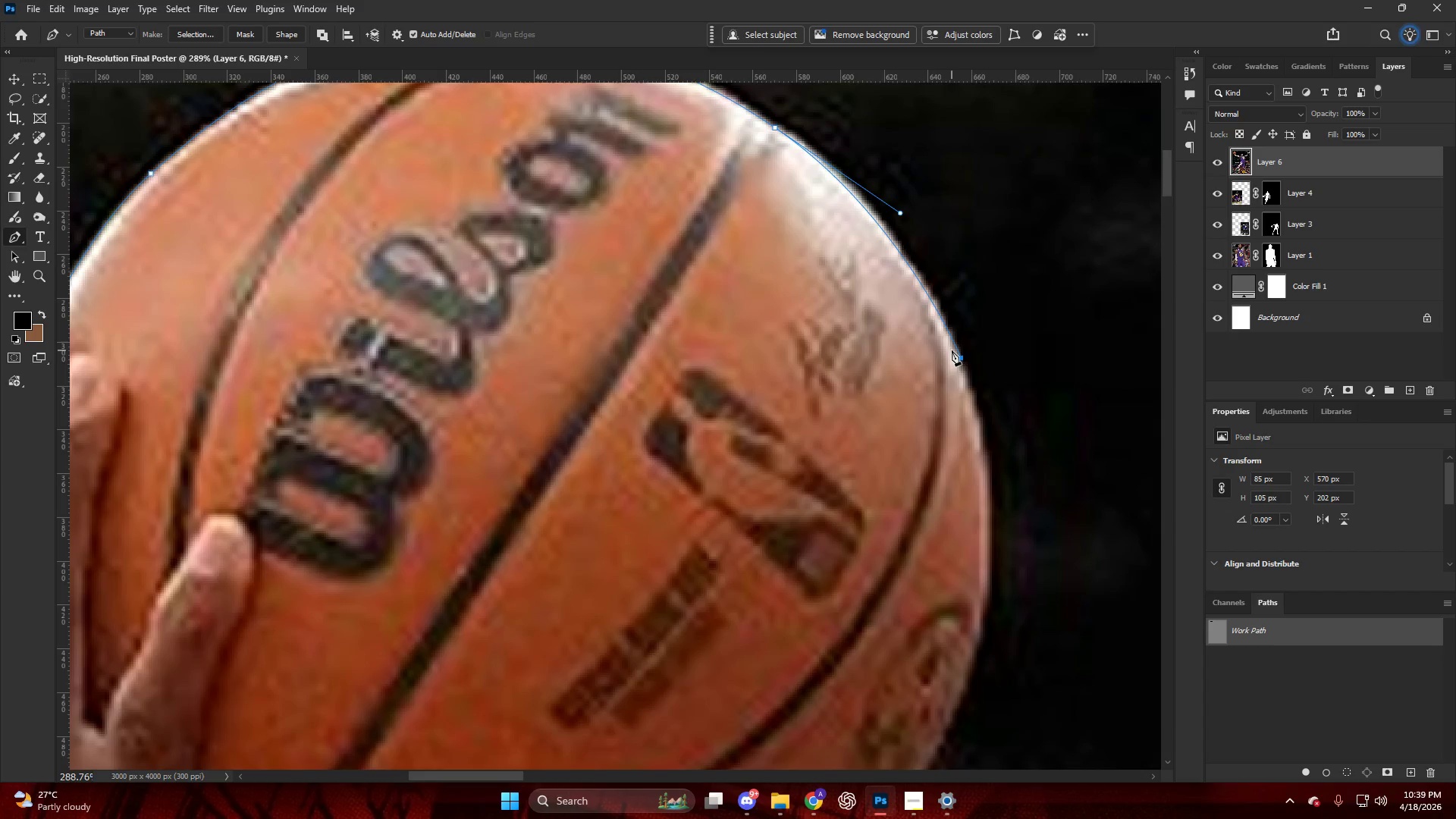 
scroll: coordinate [970, 386], scroll_direction: down, amount: 16.0
 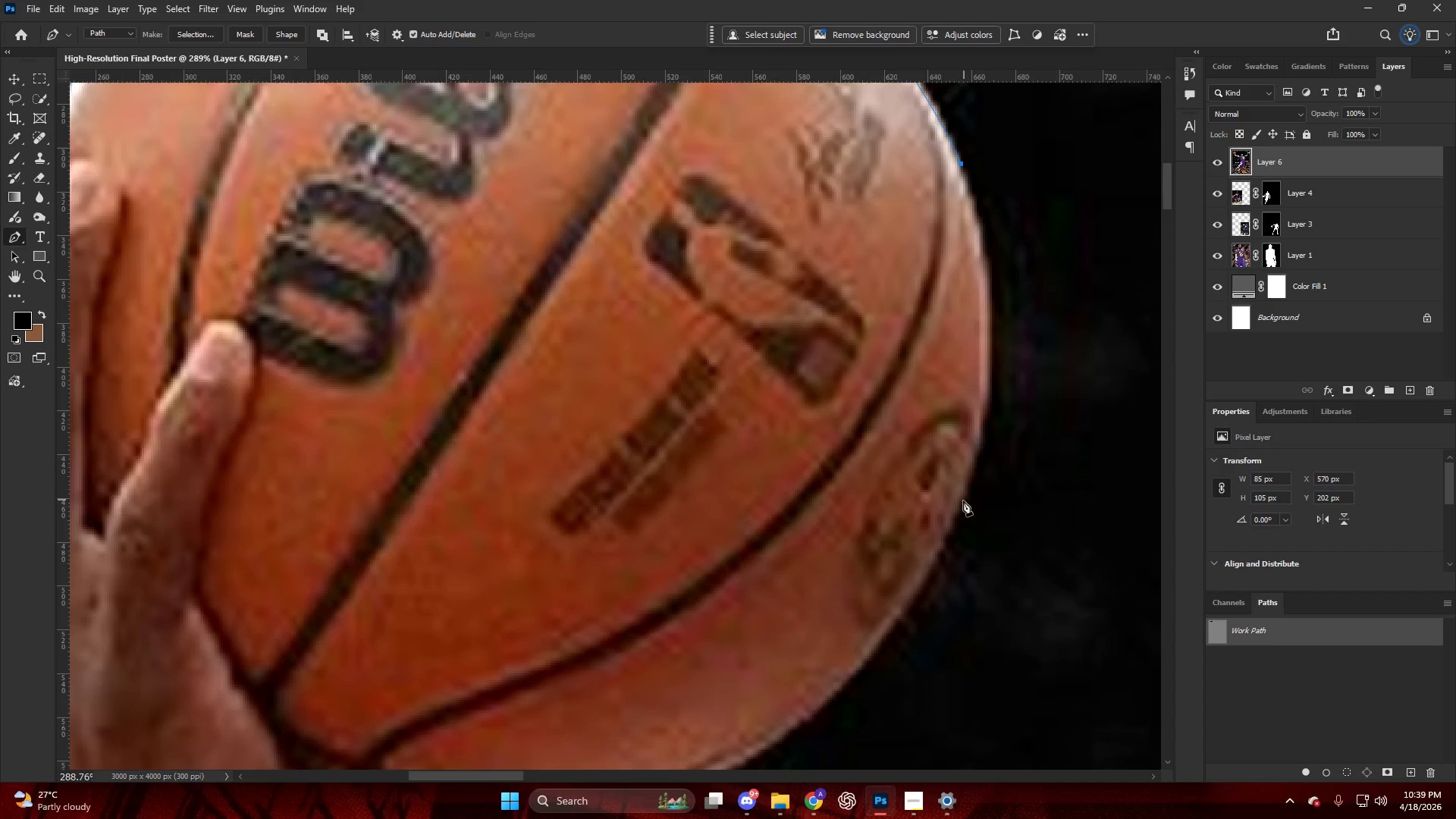 
left_click_drag(start_coordinate=[961, 501], to_coordinate=[896, 646])
 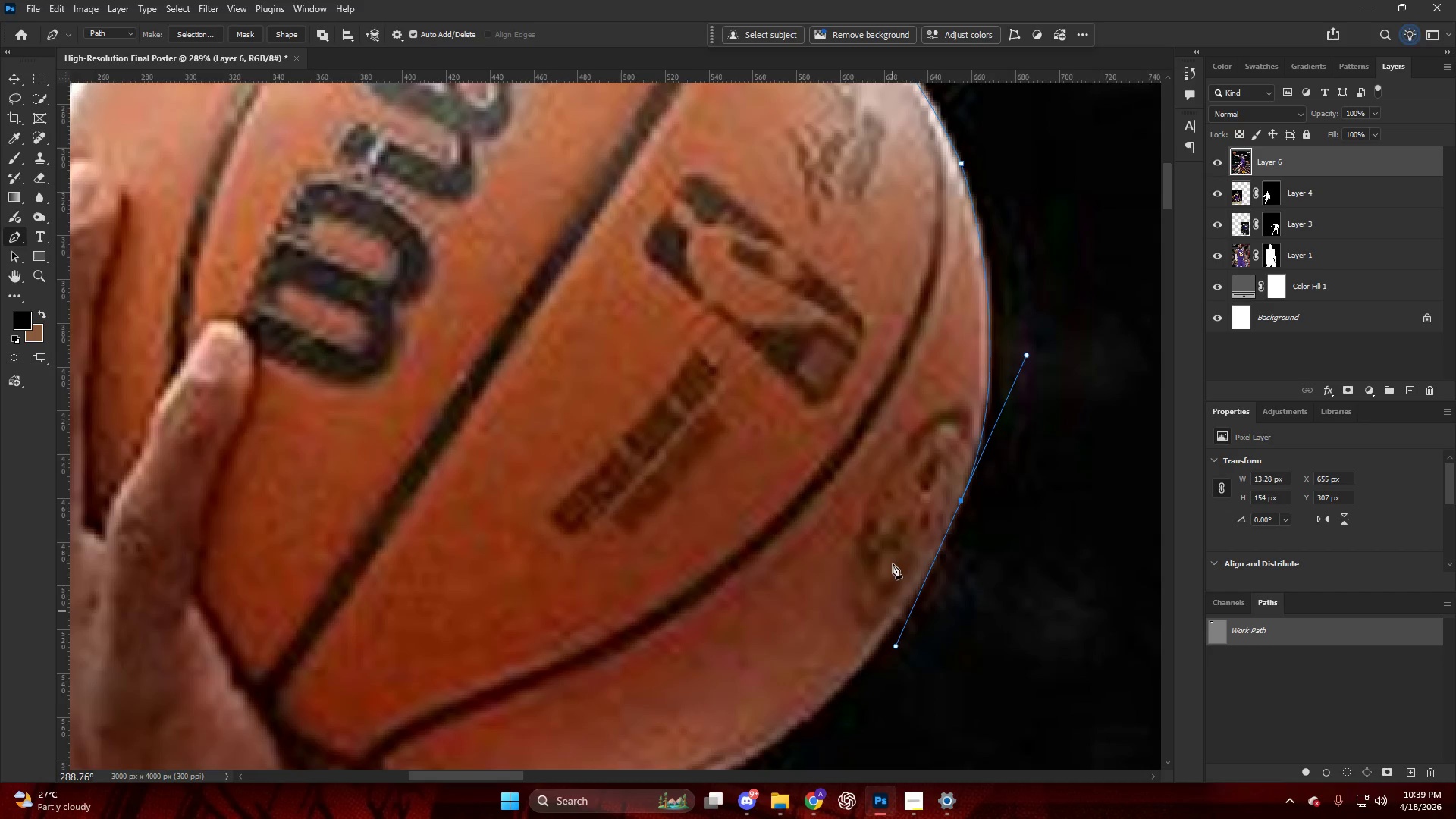 
key(Alt+AltLeft)
 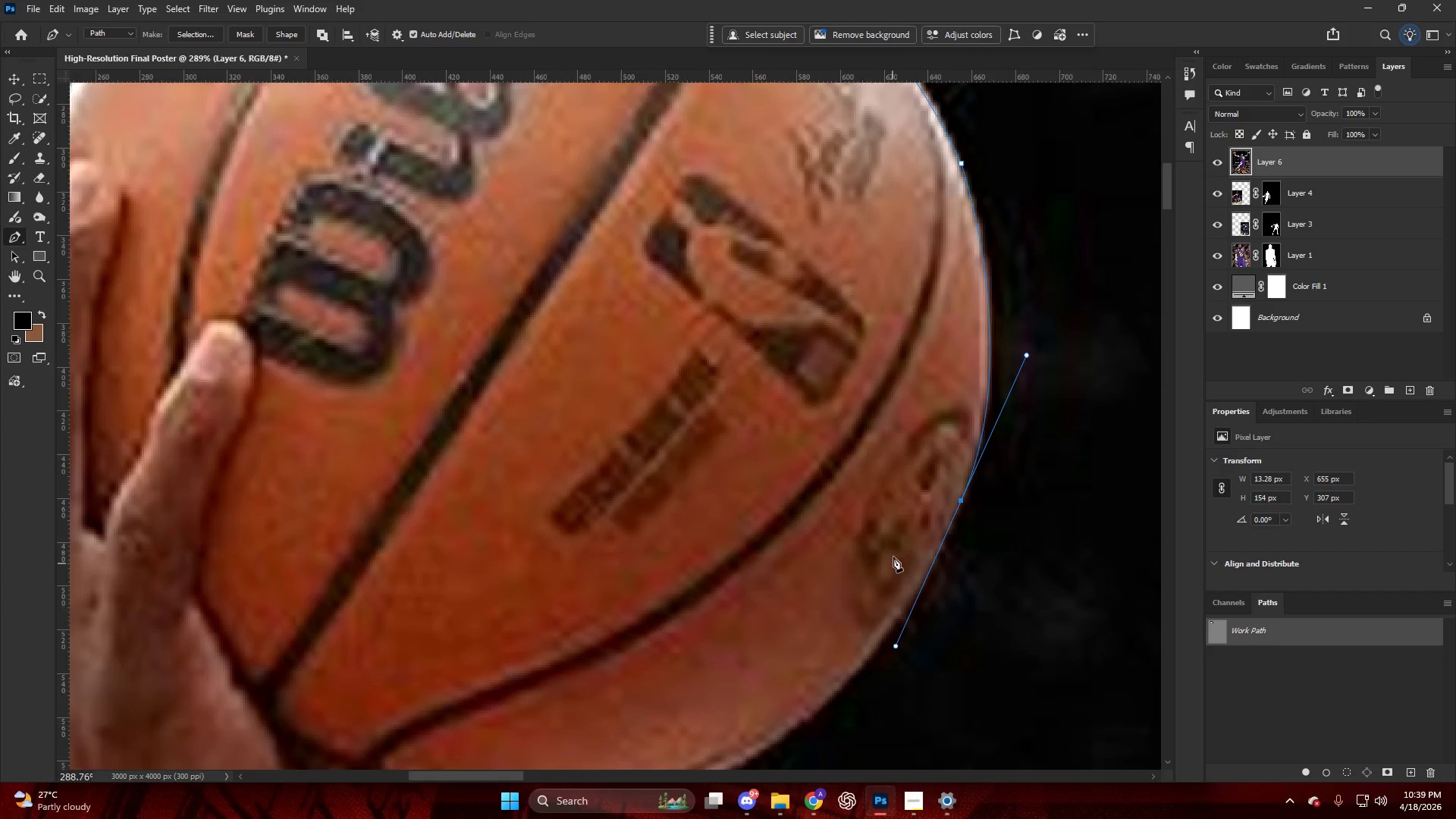 
hold_key(key=AltLeft, duration=0.42)
scroll: coordinate [817, 595], scroll_direction: down, amount: 5.0
 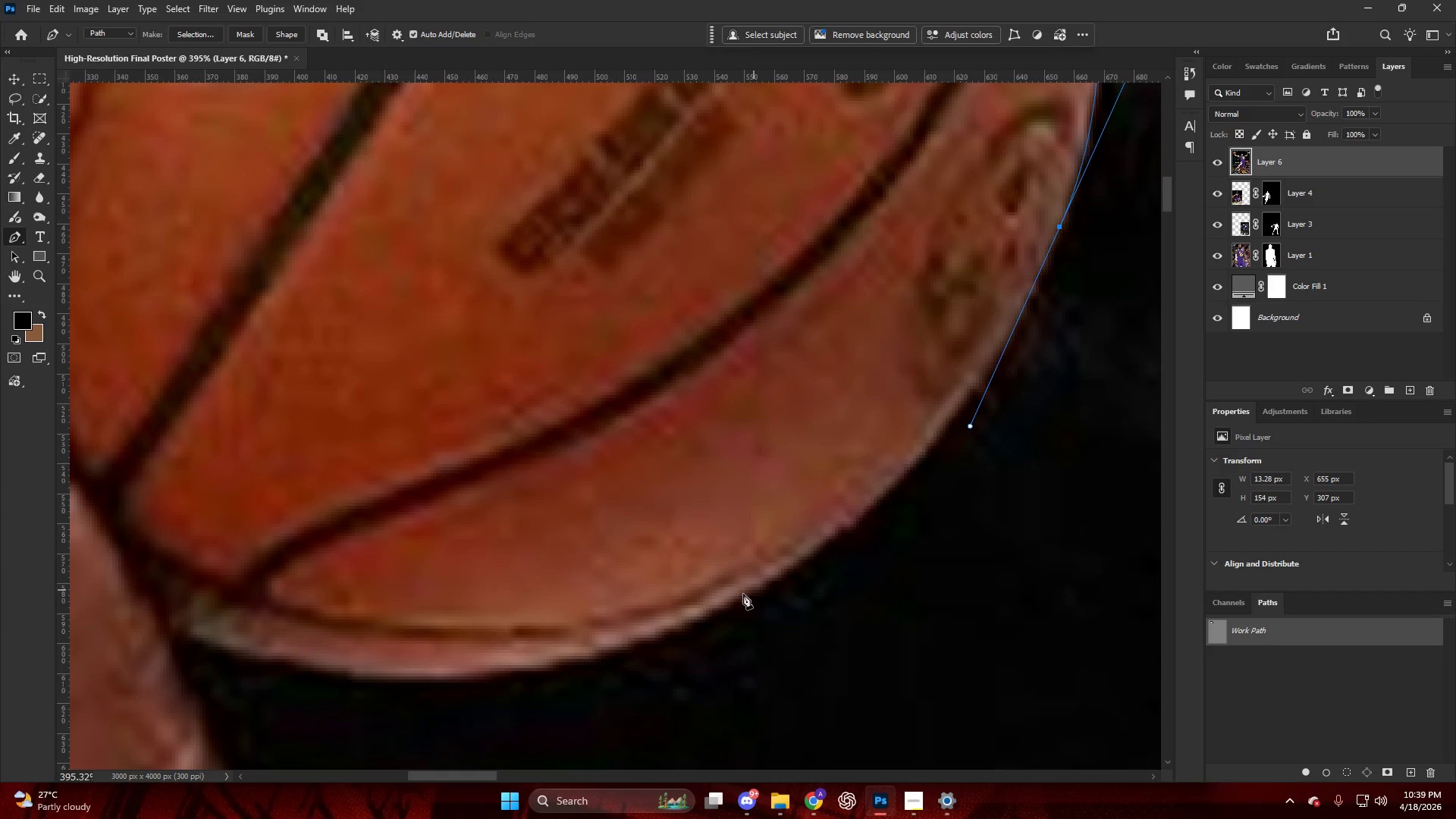 
left_click_drag(start_coordinate=[746, 592], to_coordinate=[615, 679])
 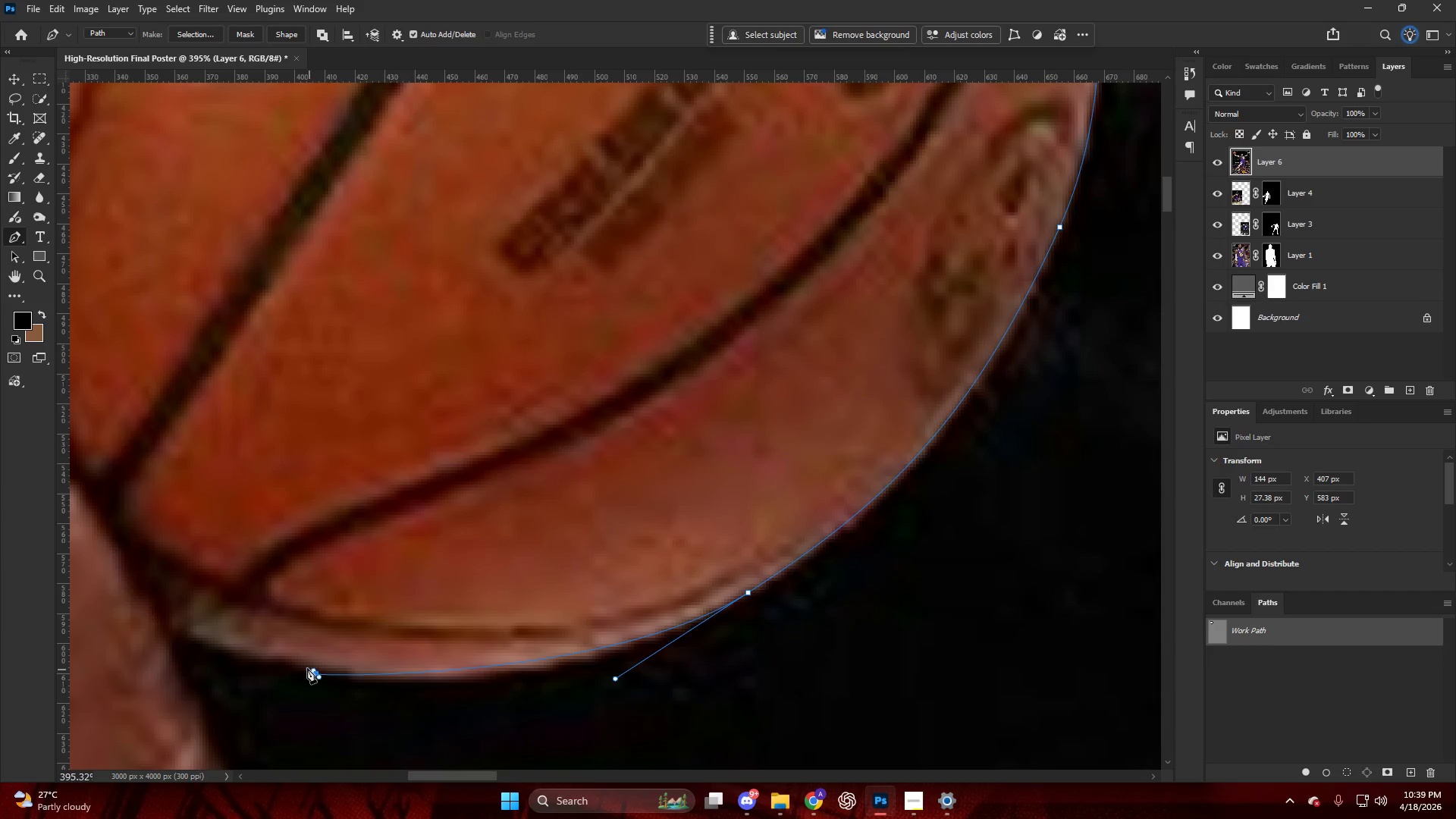 
key(Control+ControlLeft)
 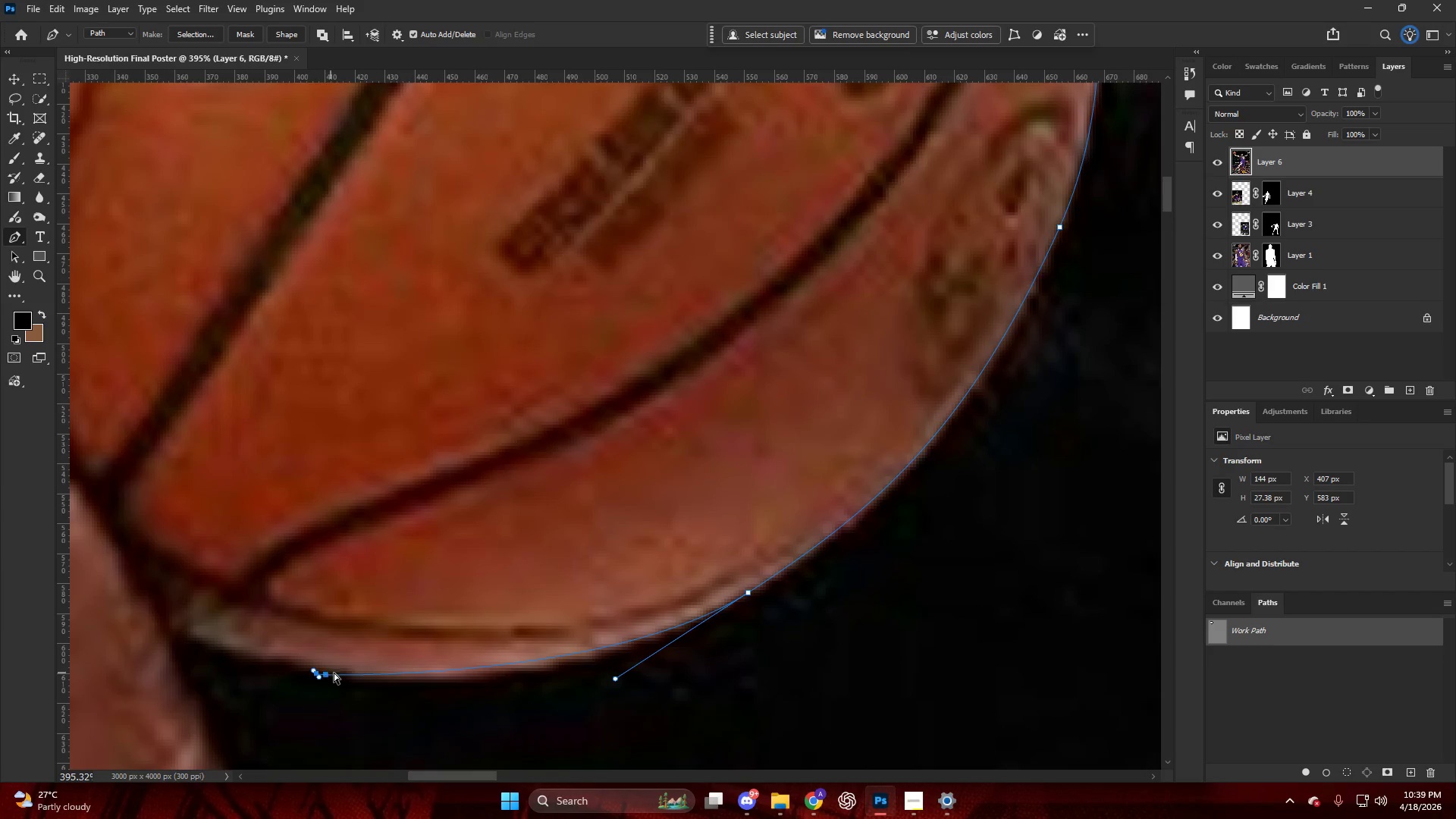 
key(Control+Z)
 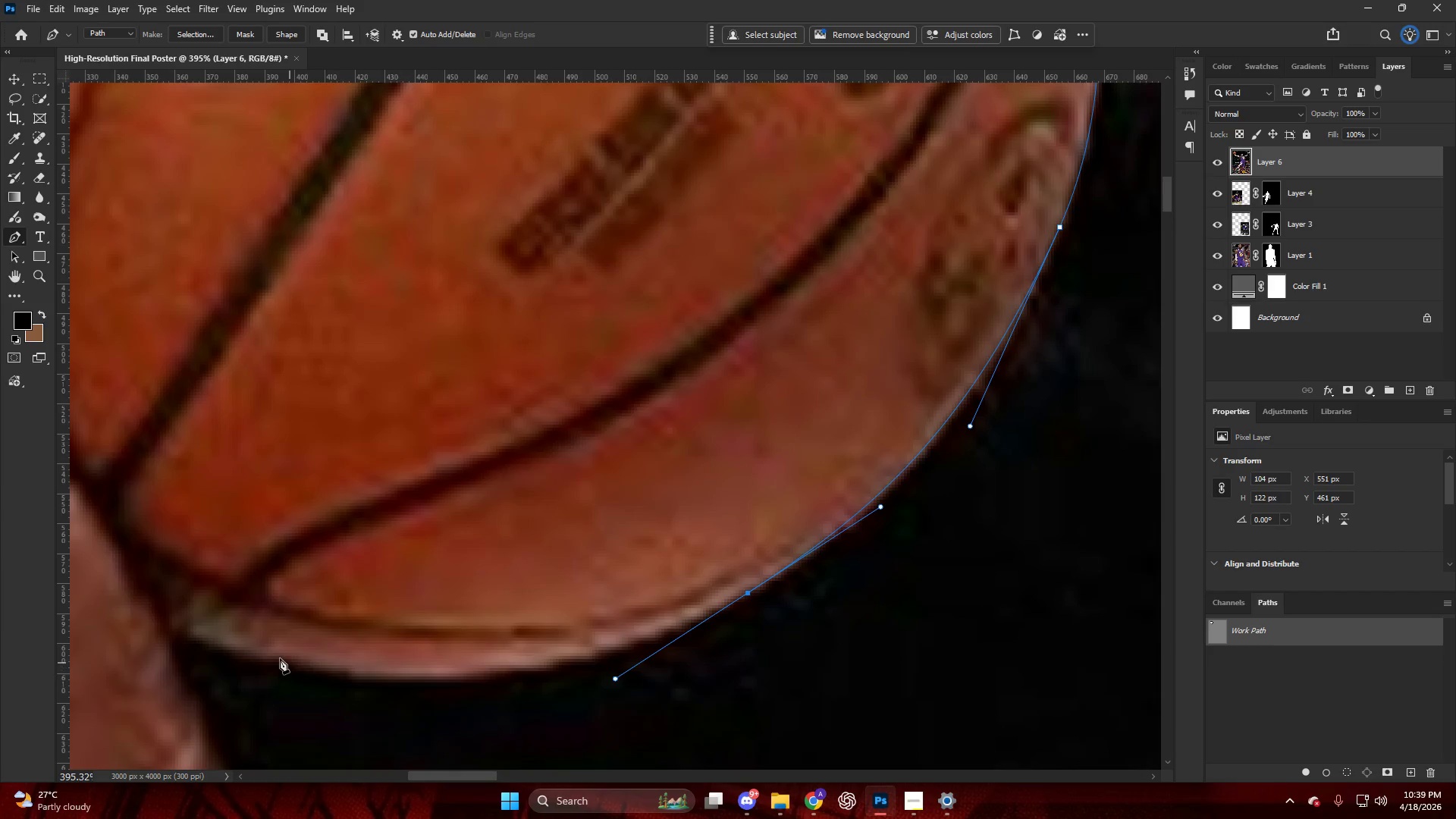 
left_click_drag(start_coordinate=[278, 657], to_coordinate=[154, 620])
 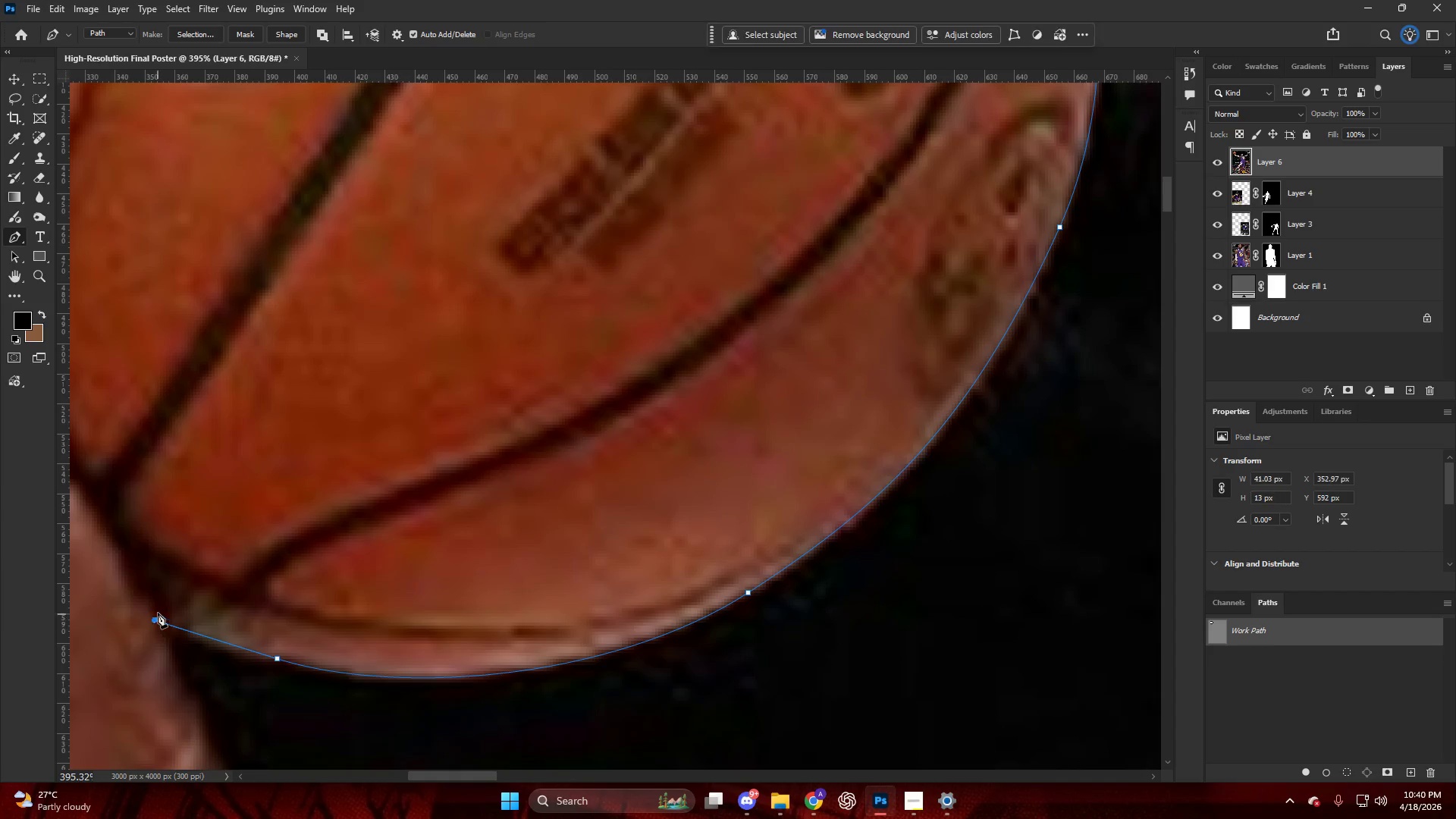 
hold_key(key=AltLeft, duration=0.41)
 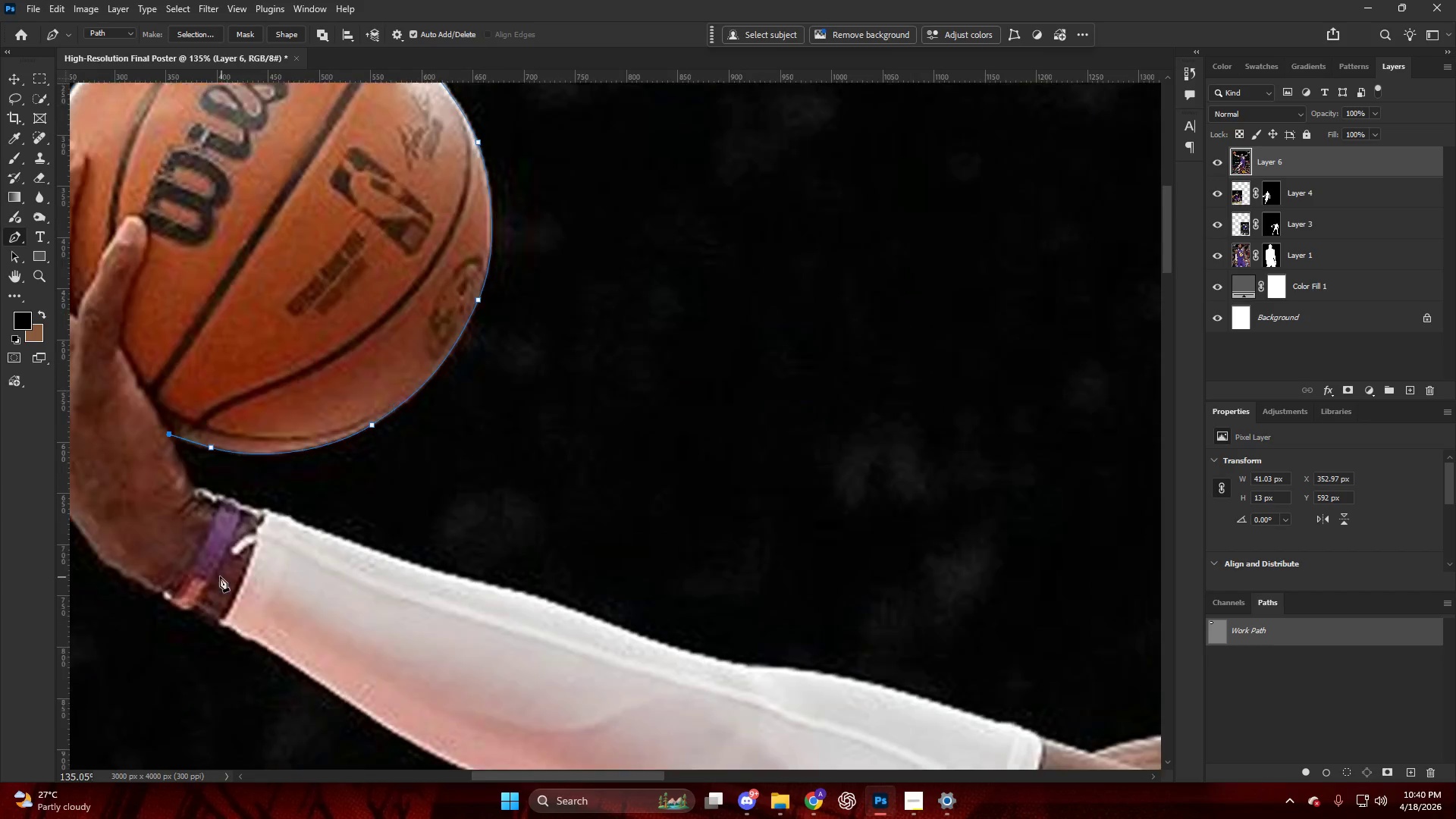 
hold_key(key=AltLeft, duration=0.44)
 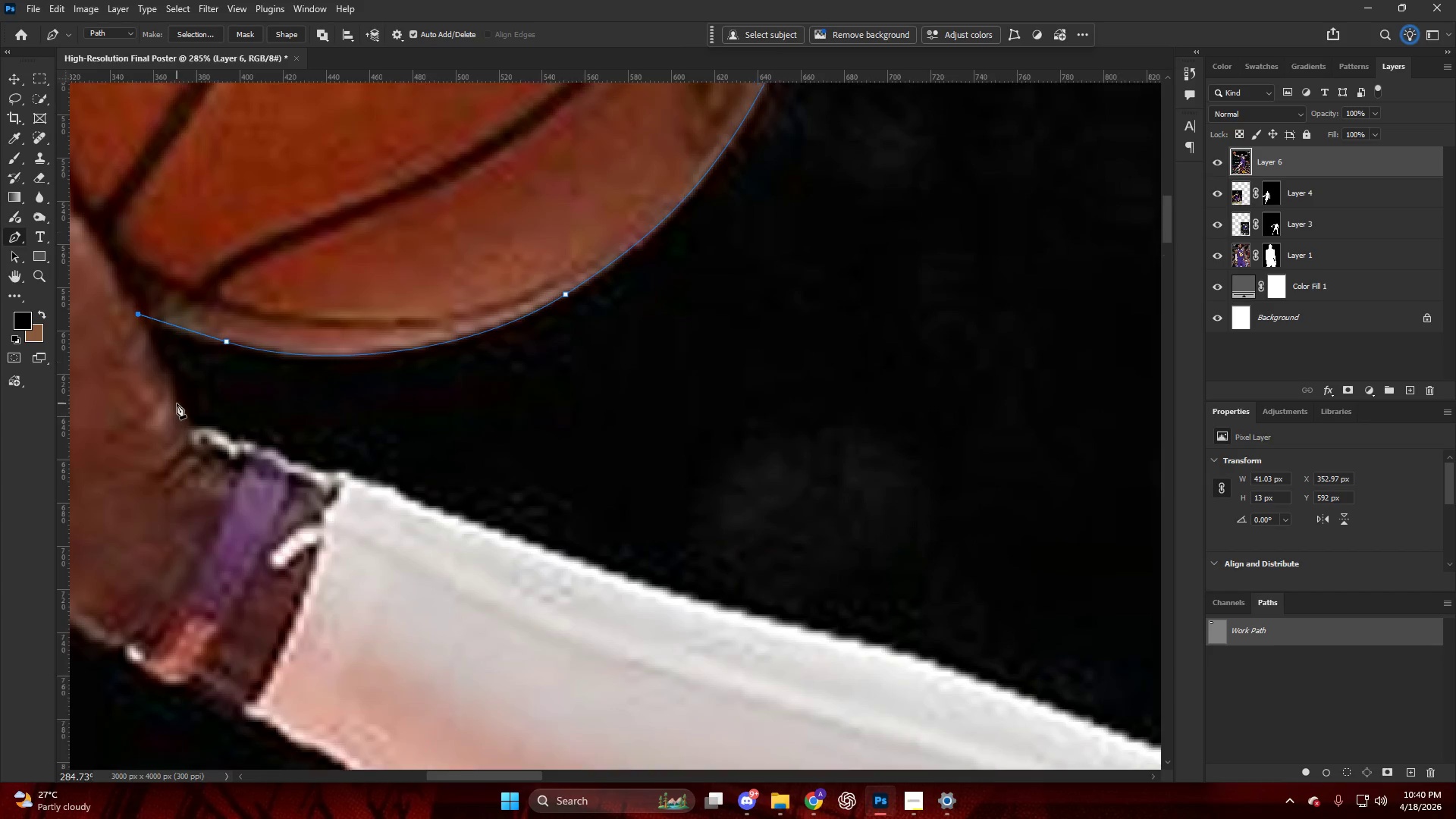 
key(Alt+AltLeft)
 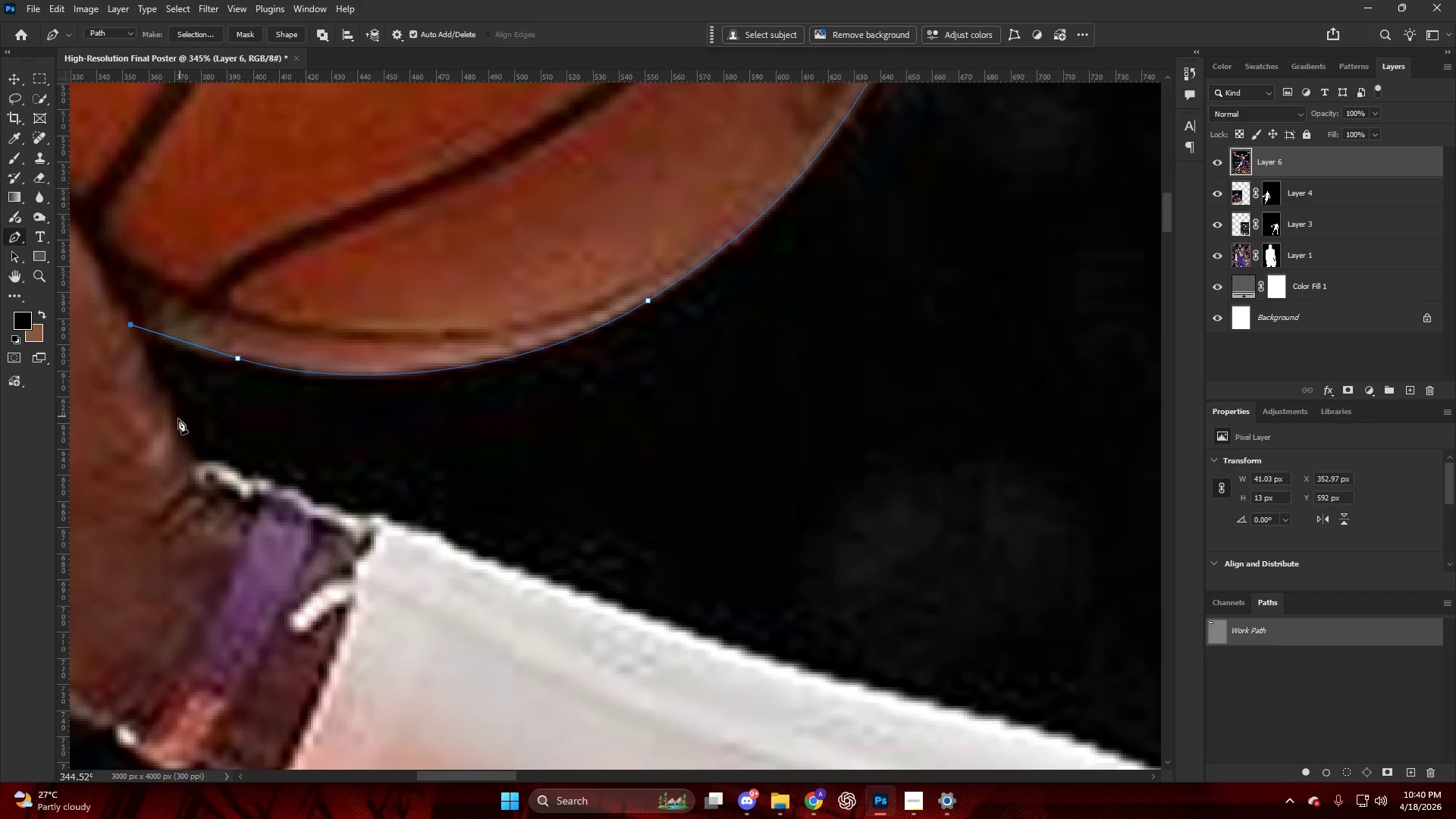 
left_click_drag(start_coordinate=[178, 422], to_coordinate=[184, 456])
 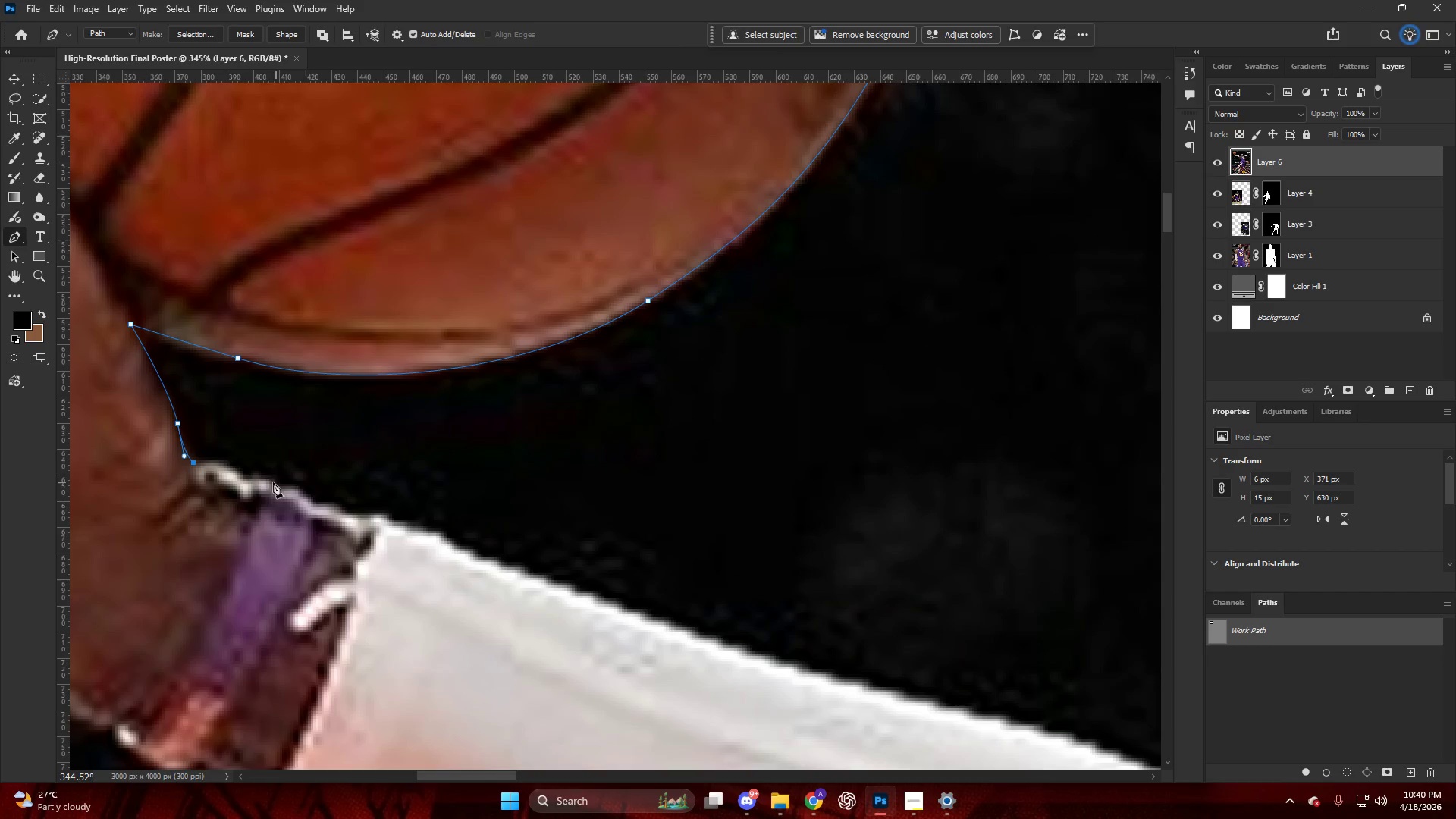 
scroll: coordinate [176, 404], scroll_direction: down, amount: 13.0
 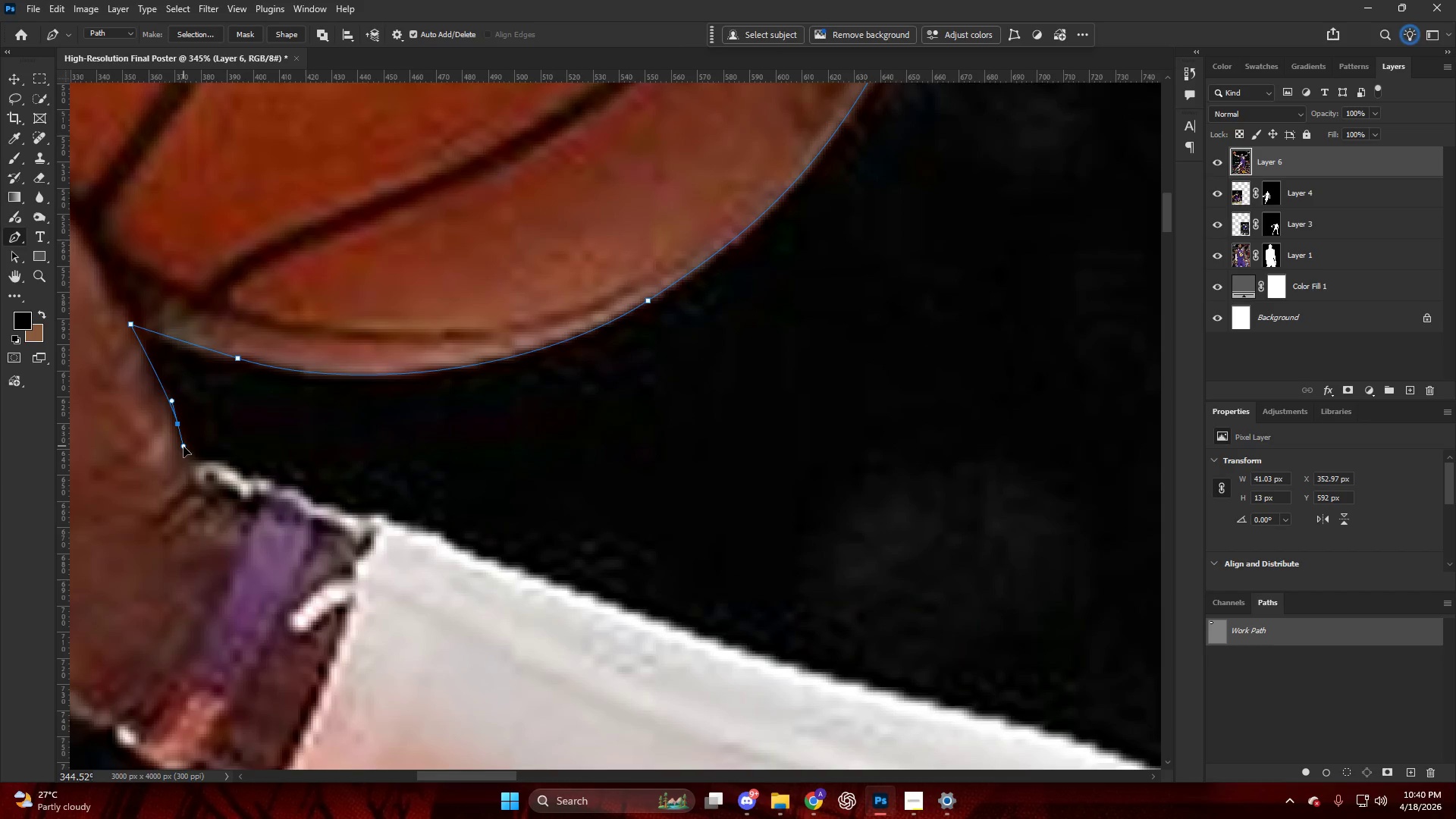 
left_click_drag(start_coordinate=[248, 481], to_coordinate=[273, 490])
 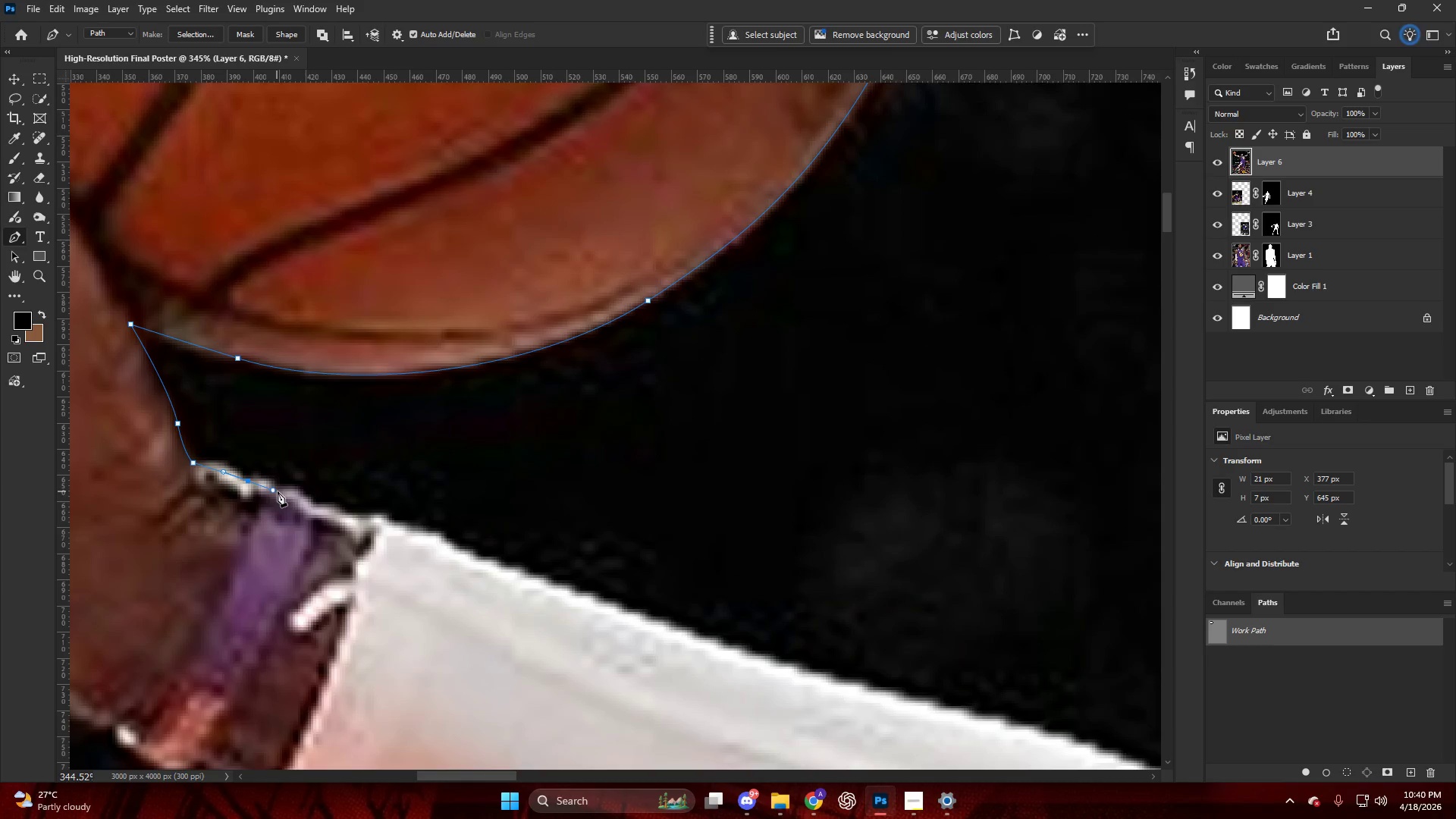 
left_click_drag(start_coordinate=[288, 492], to_coordinate=[303, 492])
 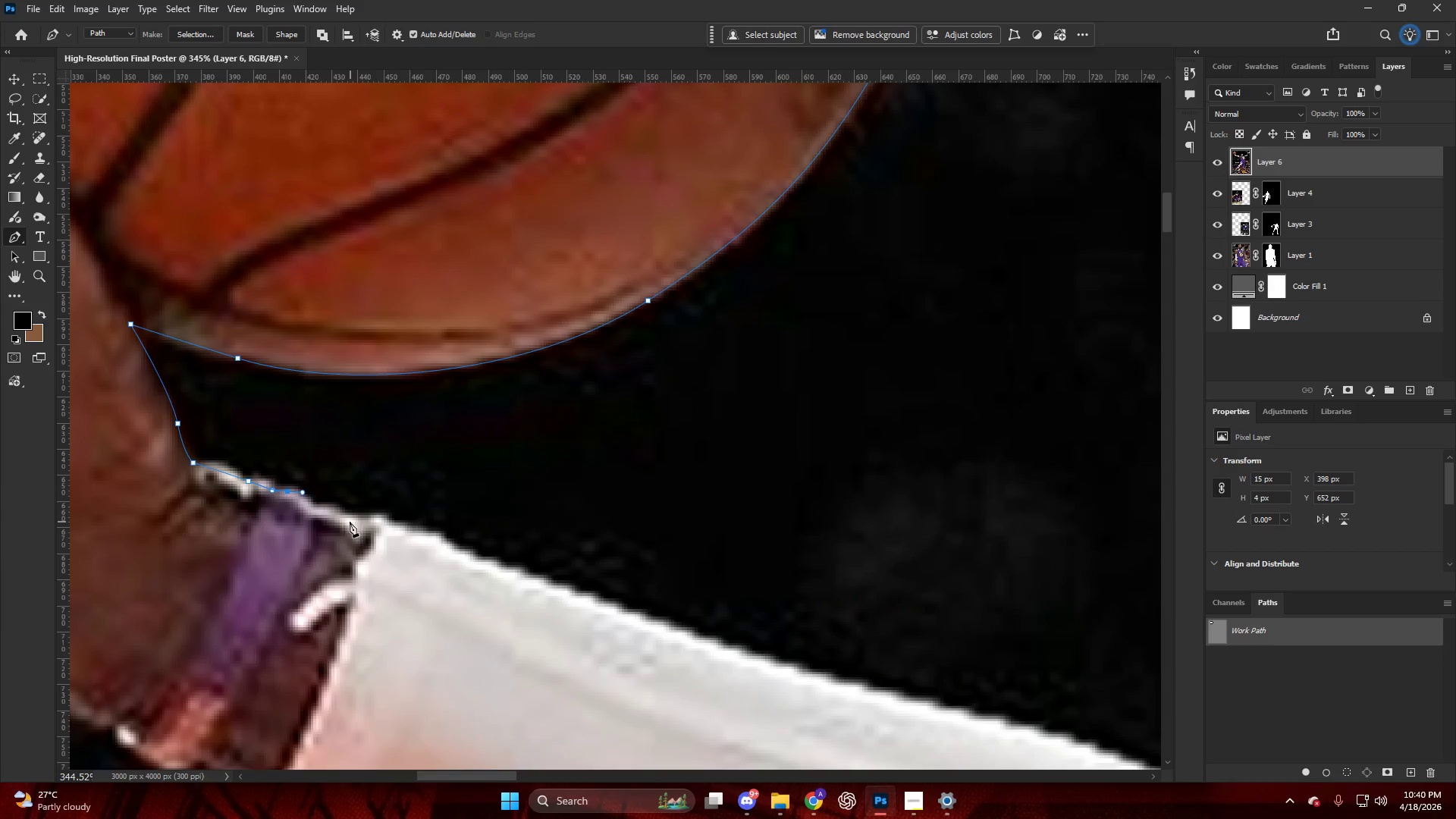 
scroll: coordinate [343, 517], scroll_direction: down, amount: 2.0
 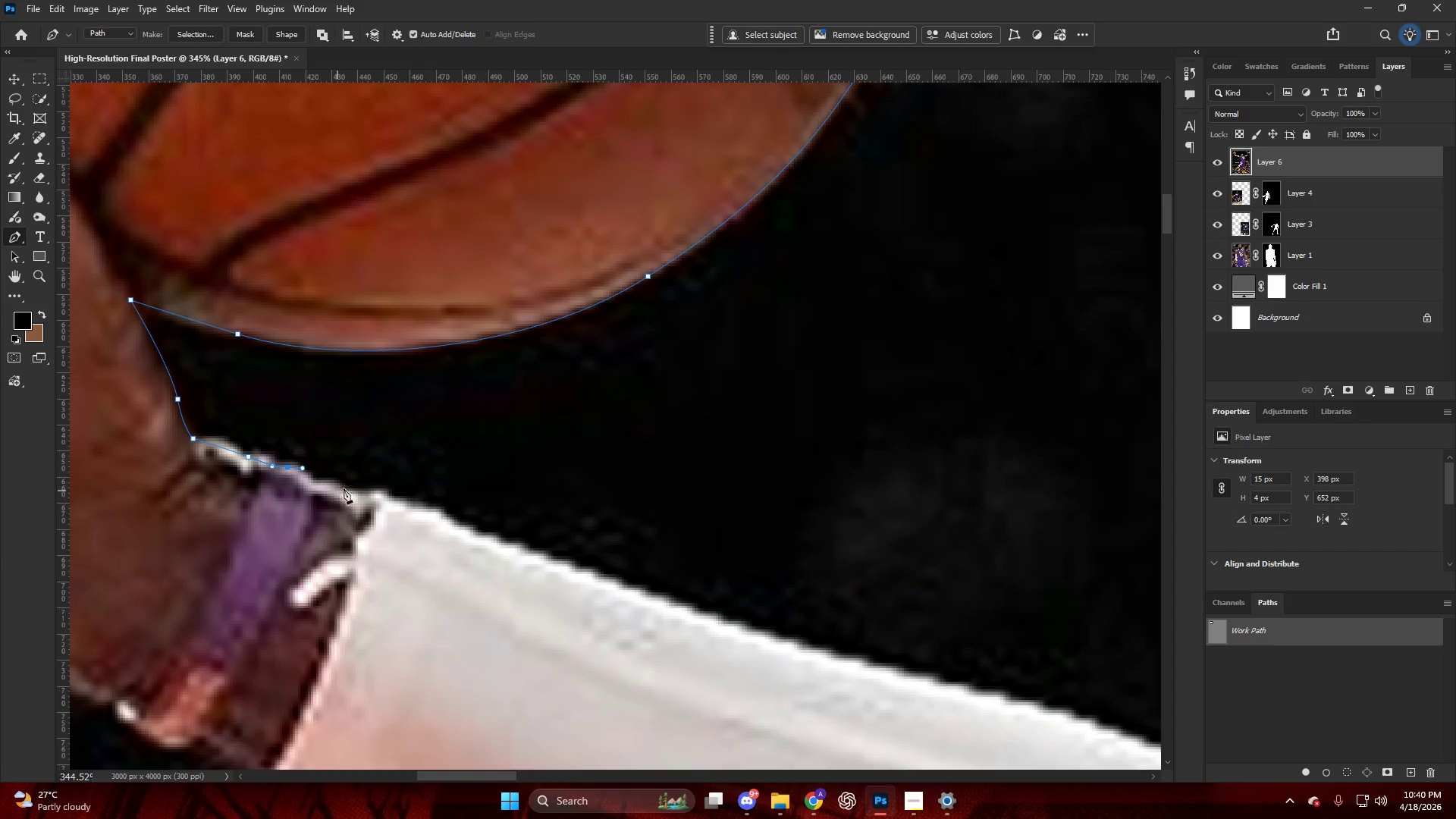 
left_click_drag(start_coordinate=[353, 489], to_coordinate=[362, 492])
 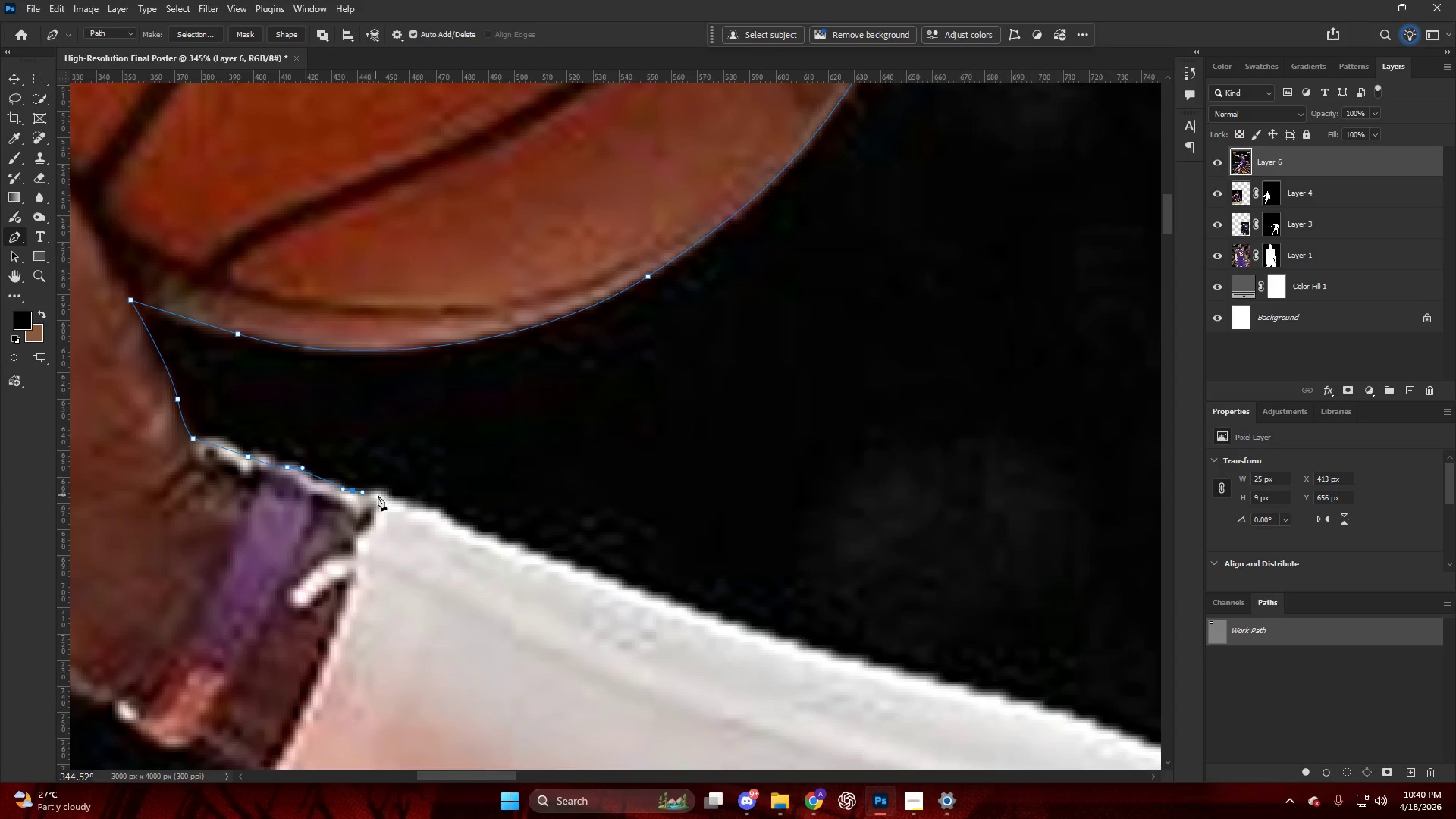 
left_click_drag(start_coordinate=[379, 495], to_coordinate=[388, 495])
 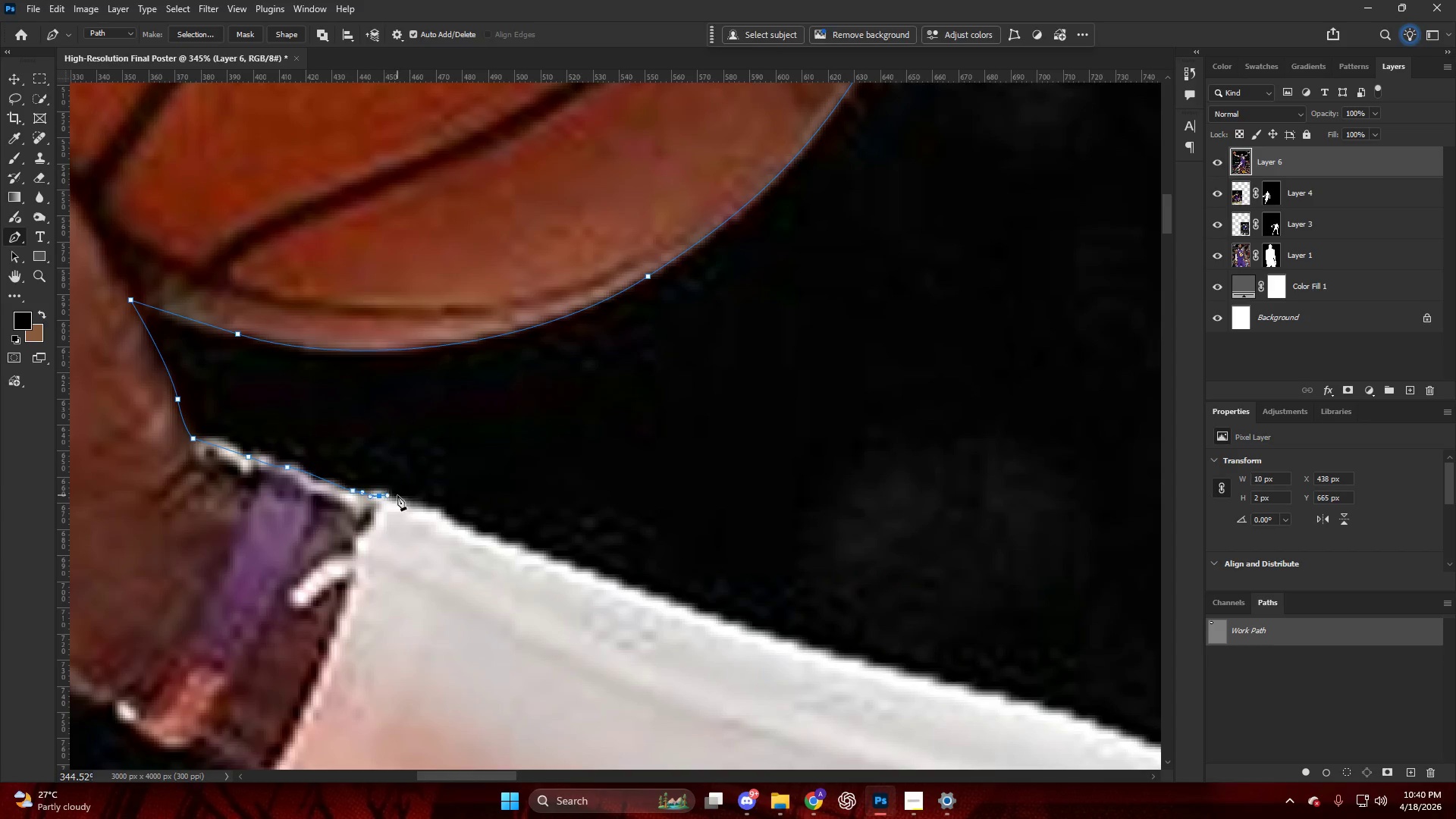 
left_click_drag(start_coordinate=[403, 497], to_coordinate=[426, 509])
 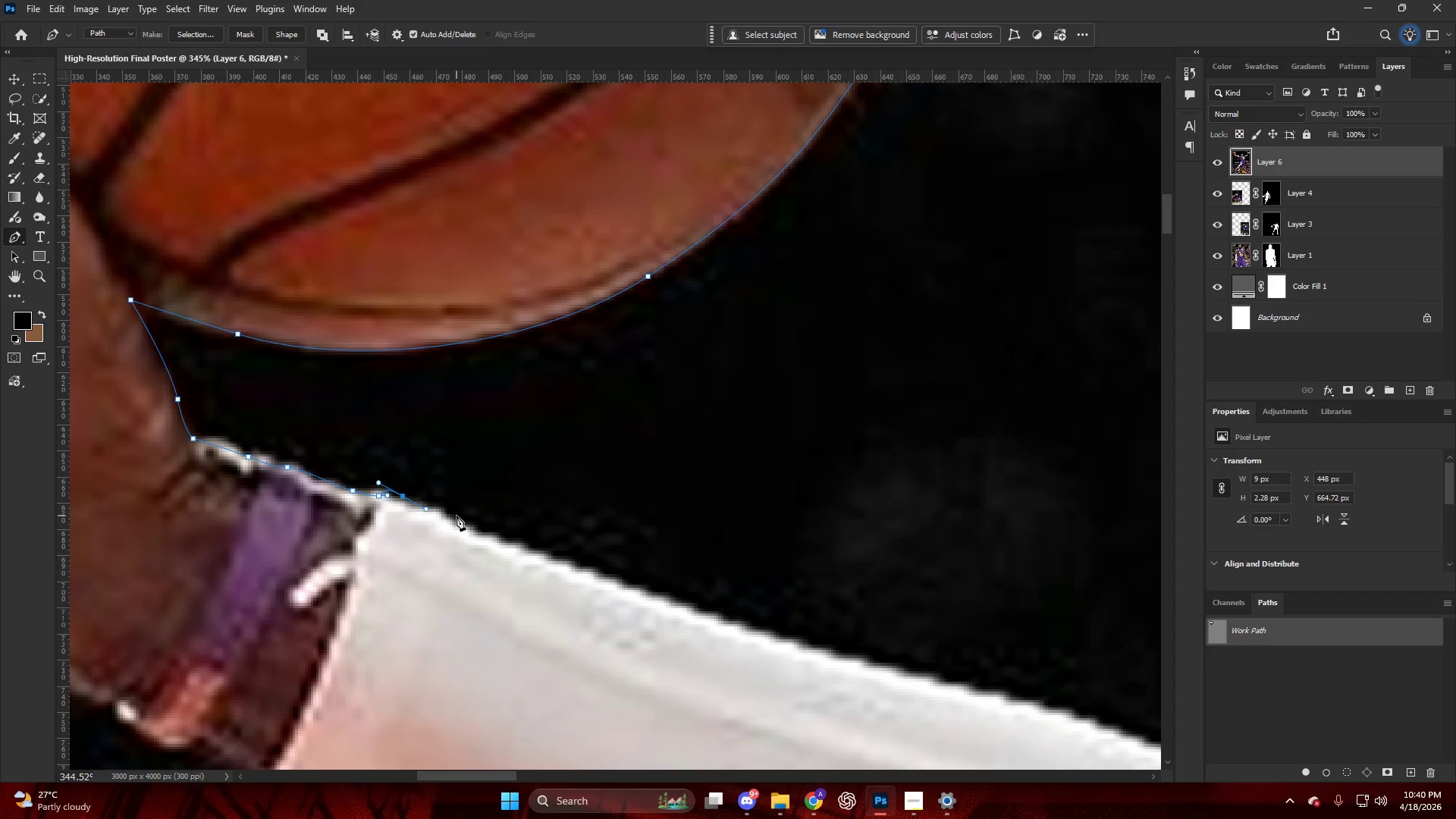 
left_click_drag(start_coordinate=[457, 517], to_coordinate=[469, 529])
 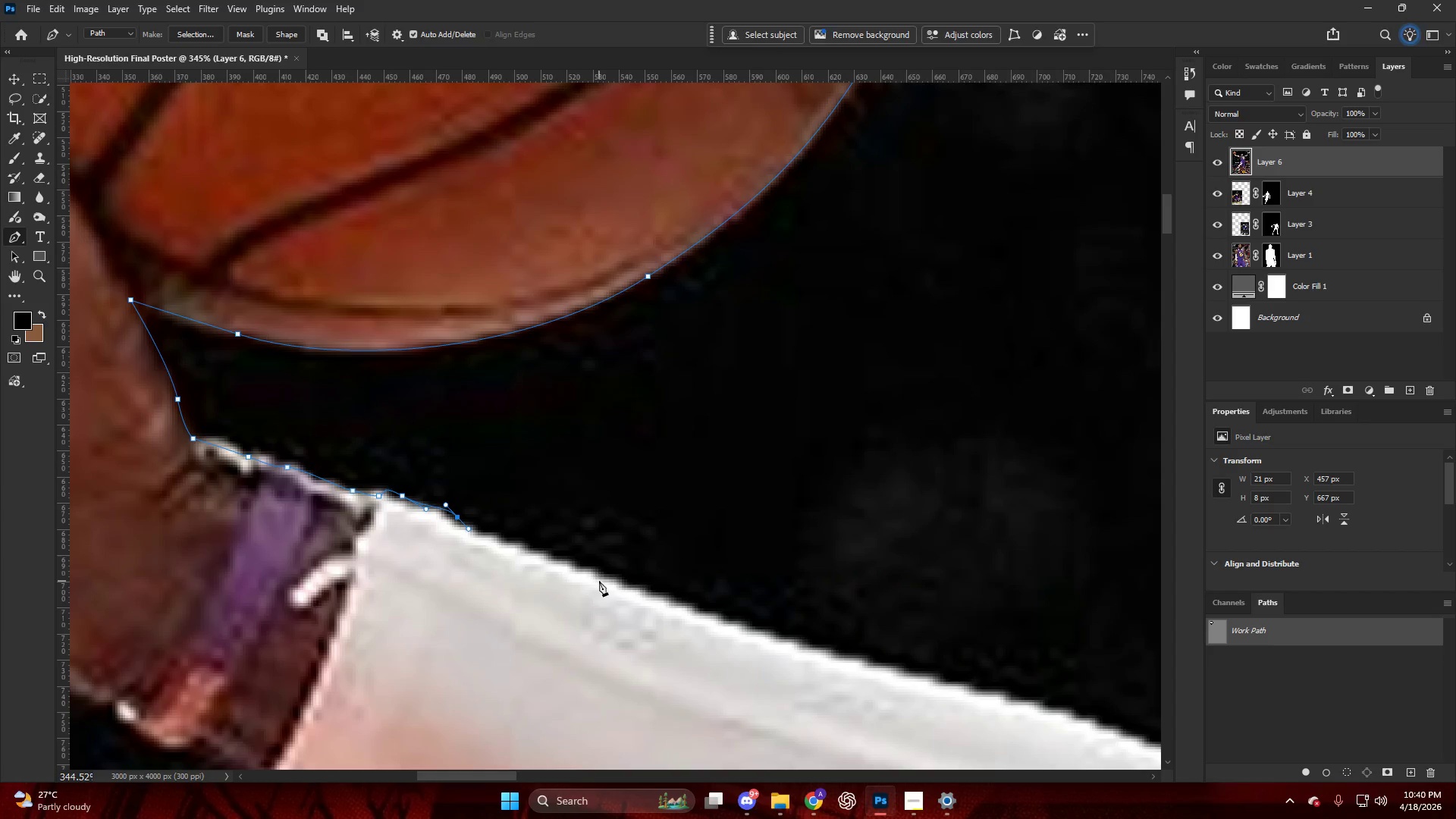 
left_click_drag(start_coordinate=[601, 580], to_coordinate=[608, 582])
 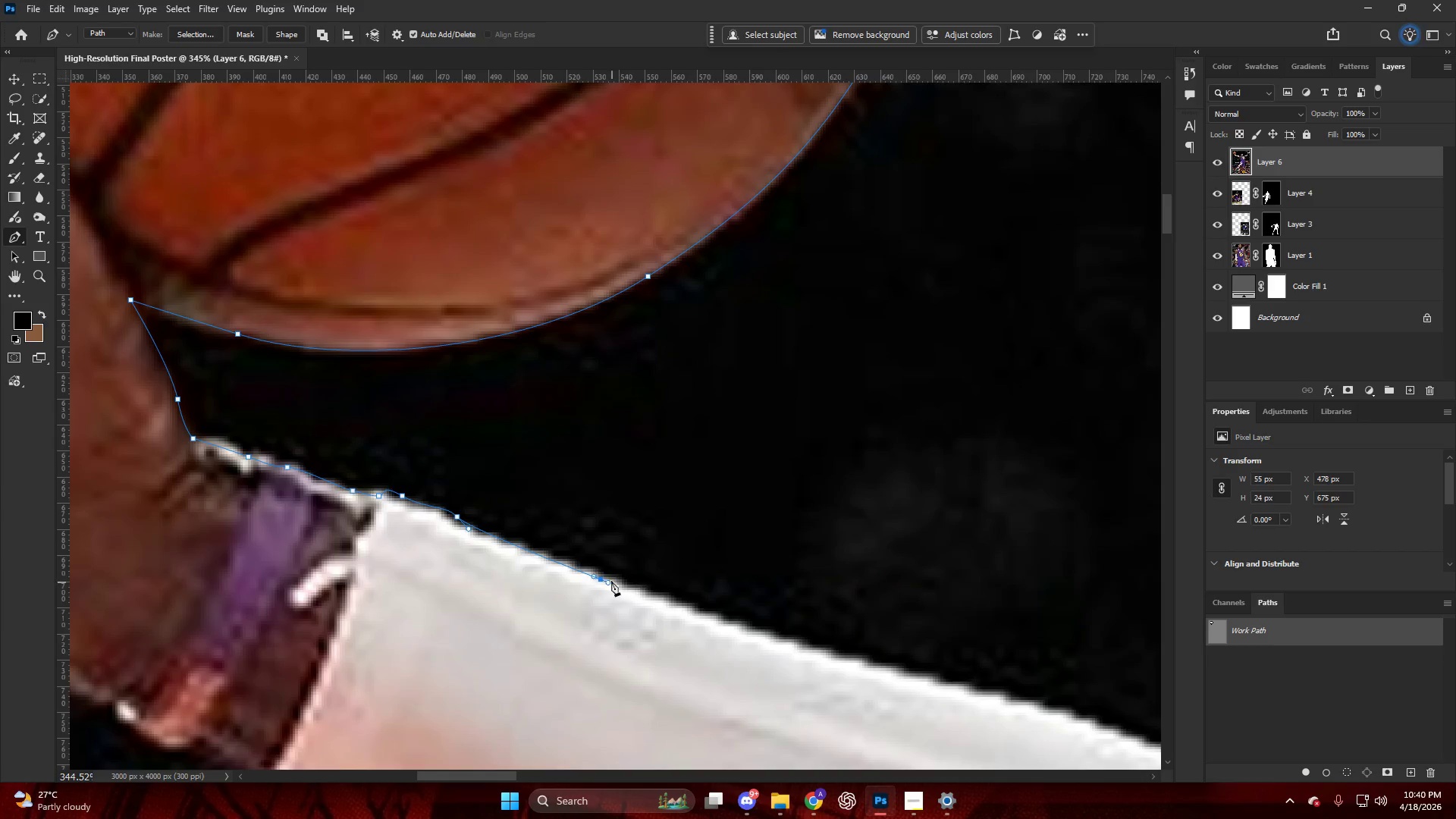 
hold_key(key=AltLeft, duration=0.61)
 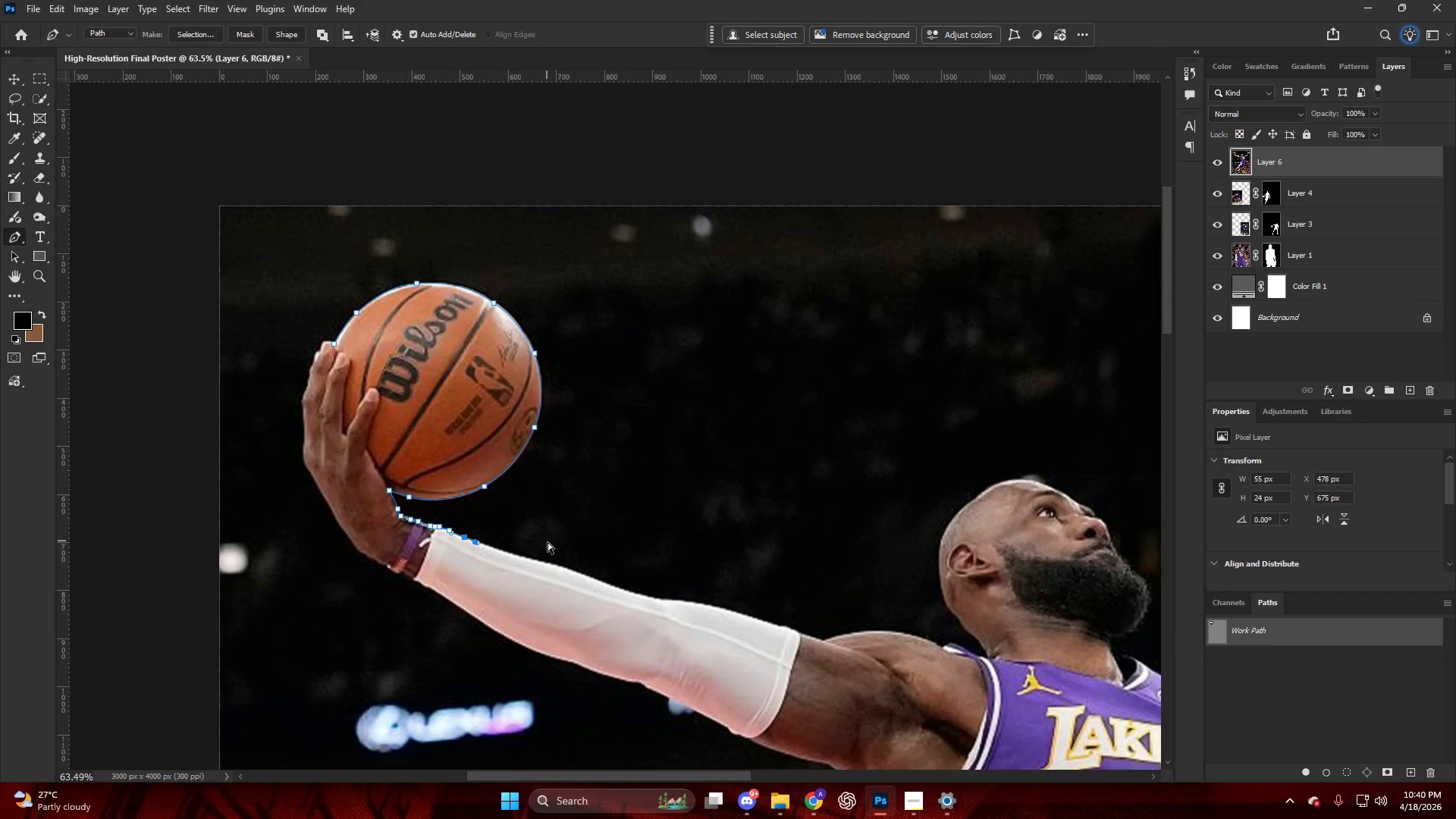 
hold_key(key=ControlLeft, duration=0.33)
 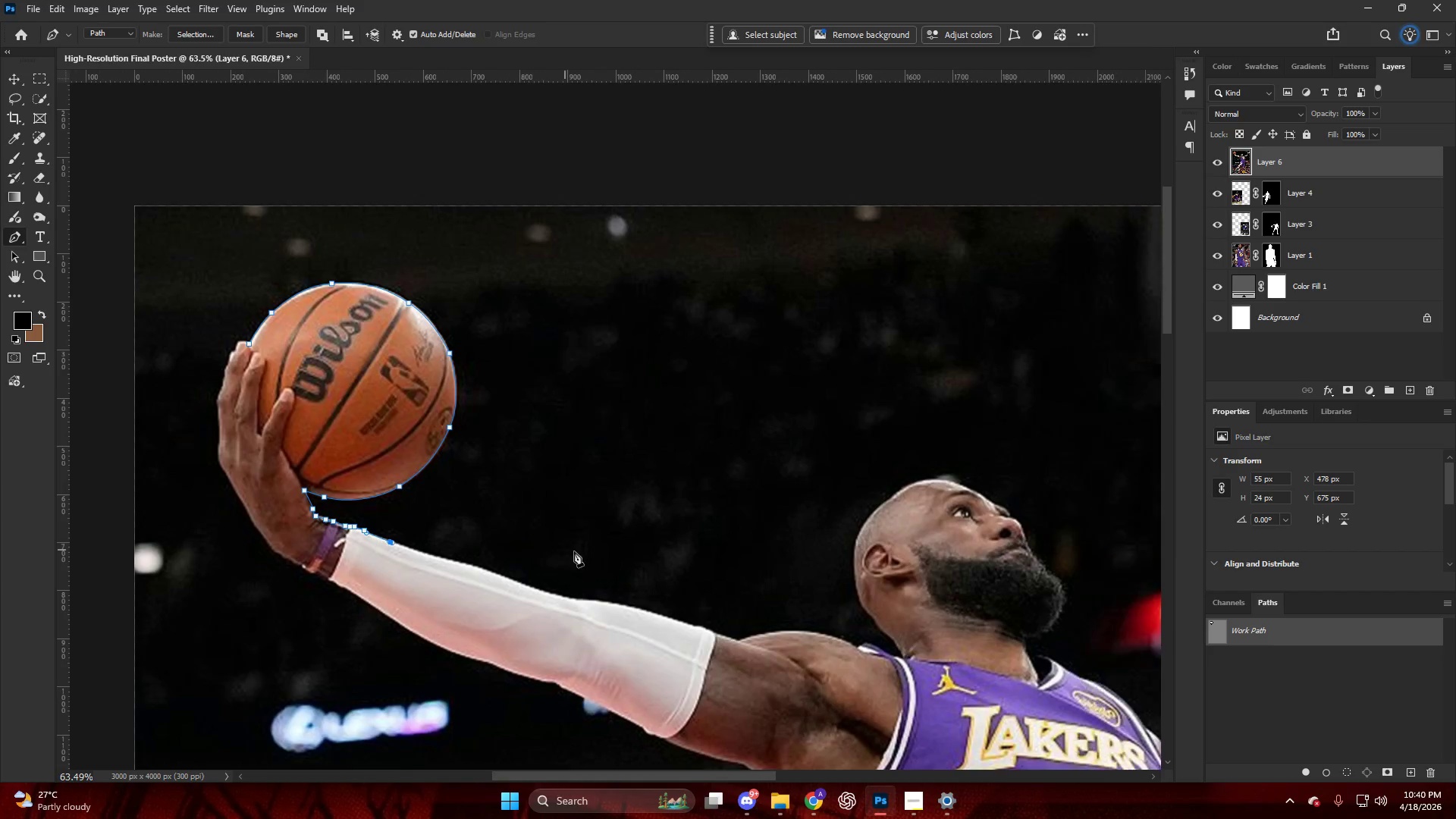 
hold_key(key=AltLeft, duration=0.34)
 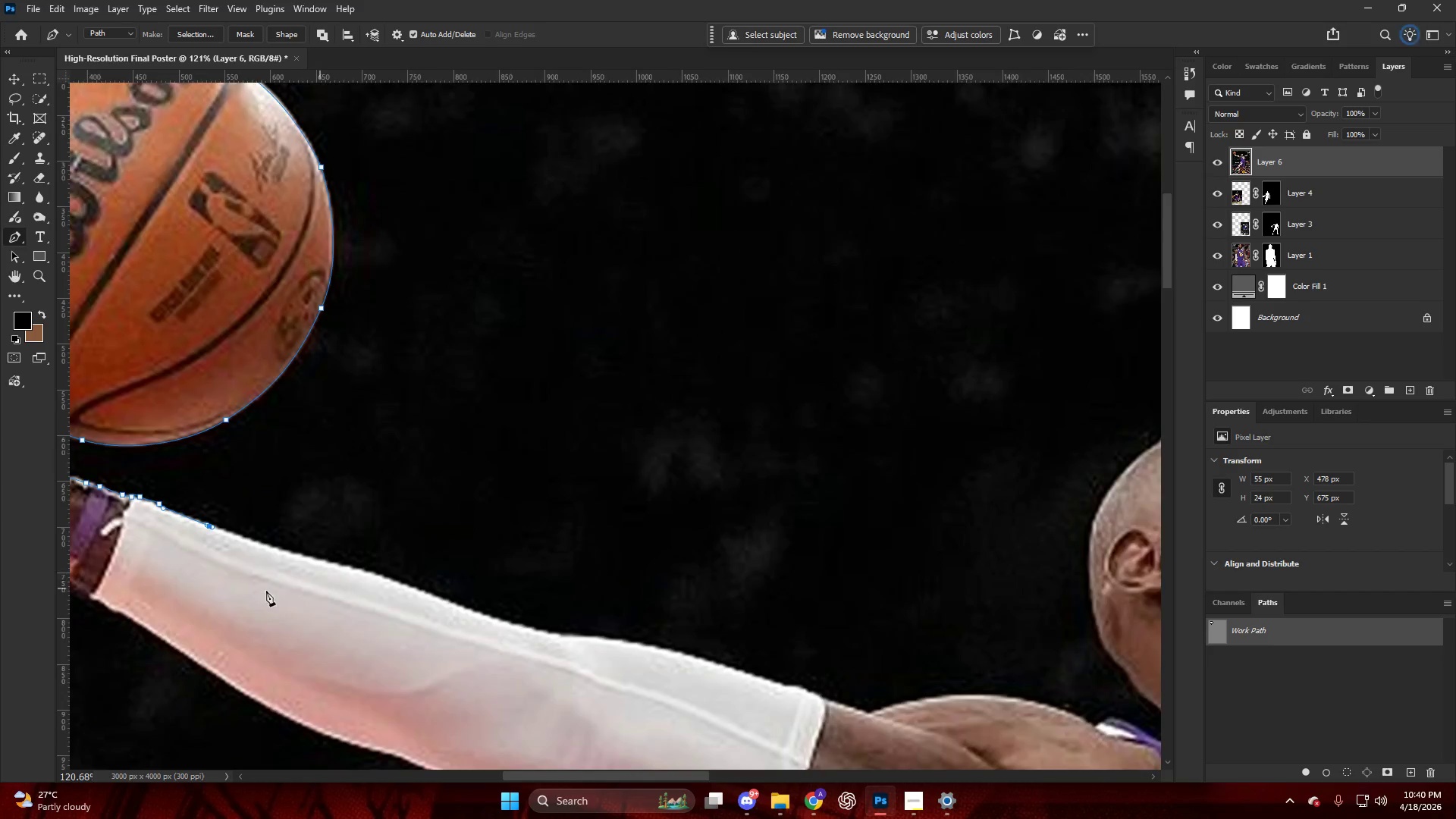 
hold_key(key=AltLeft, duration=0.53)
 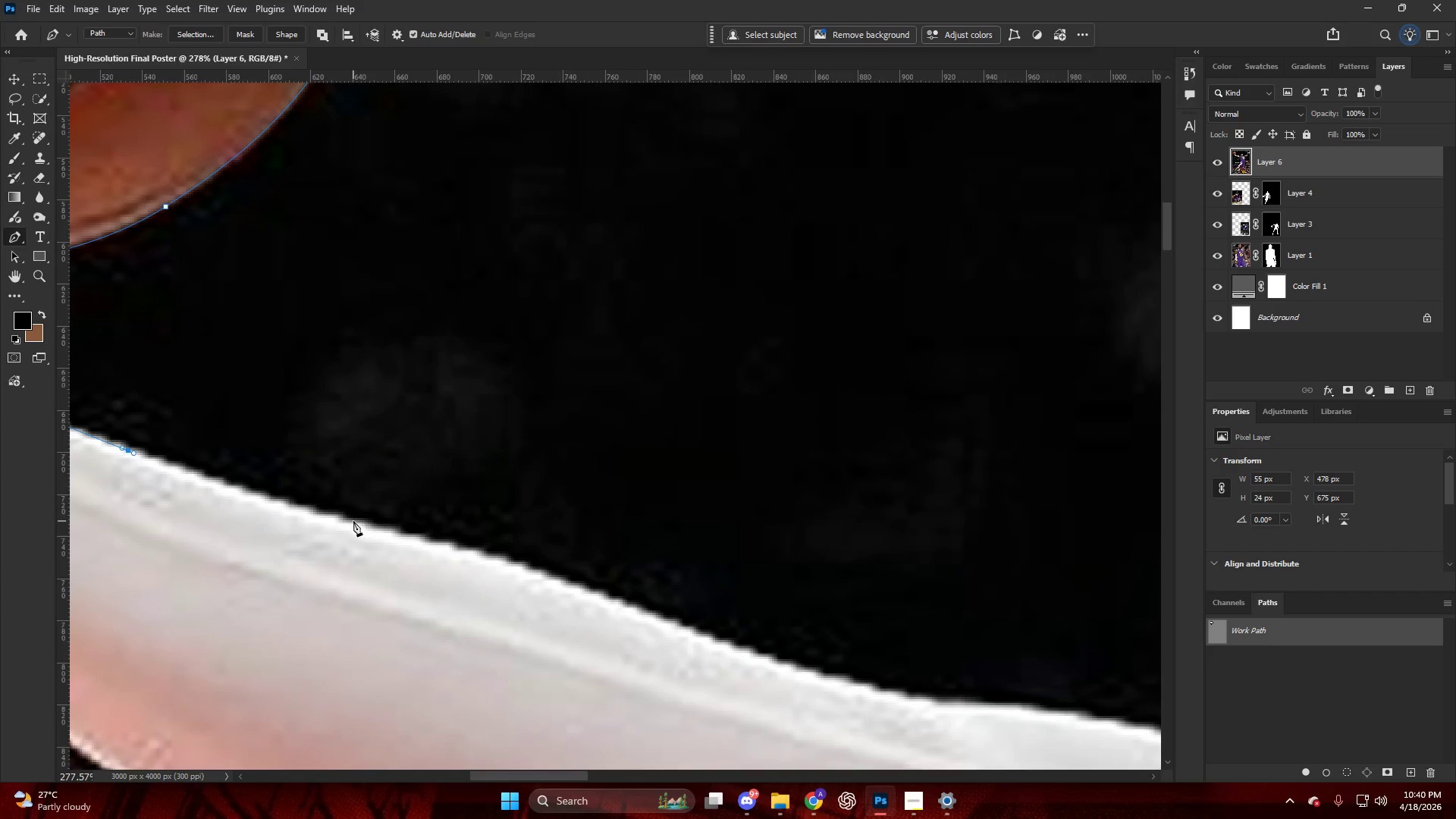 
scroll: coordinate [618, 571], scroll_direction: down, amount: 30.0
 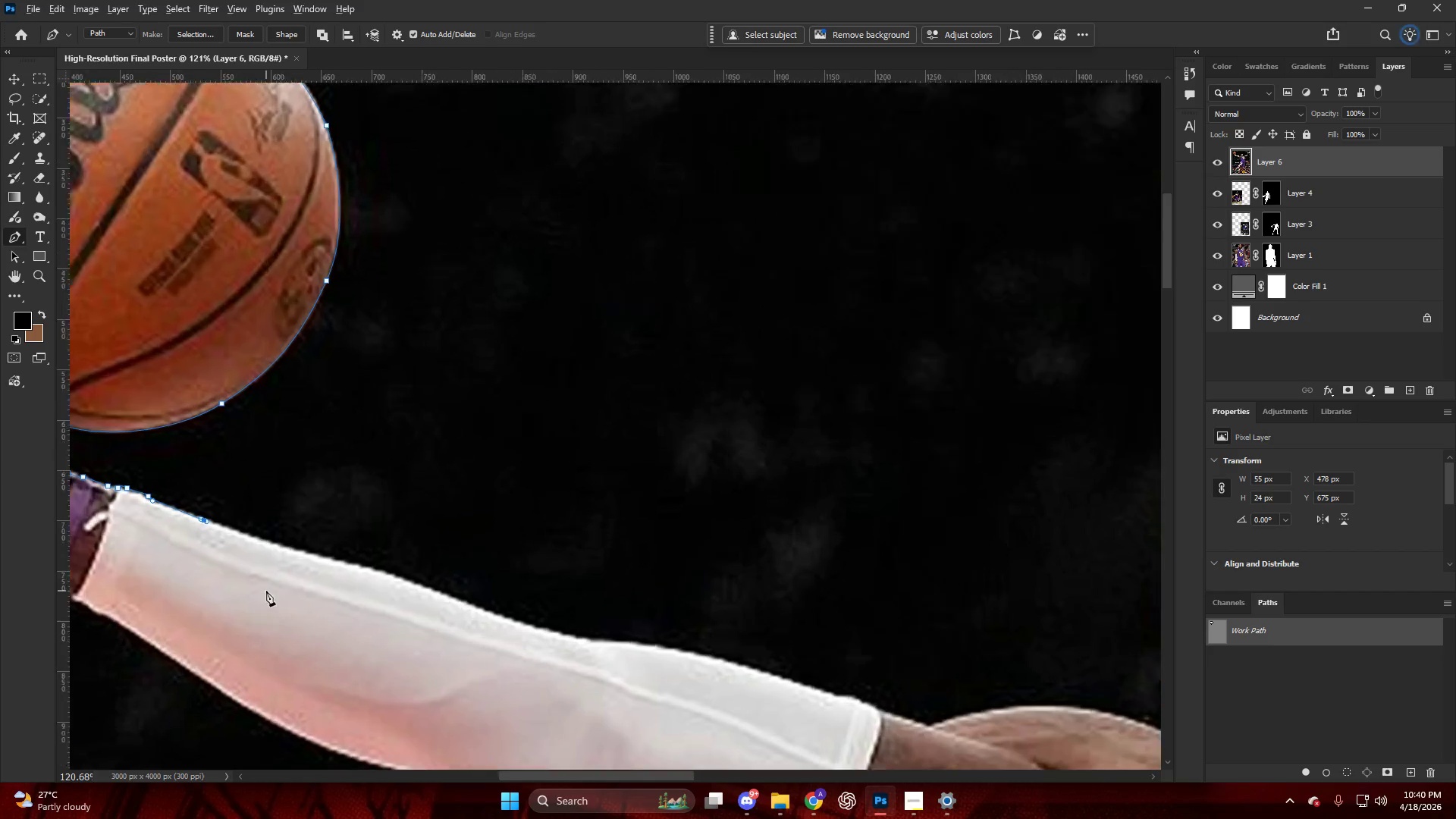 
scroll: coordinate [291, 566], scroll_direction: up, amount: 9.0
 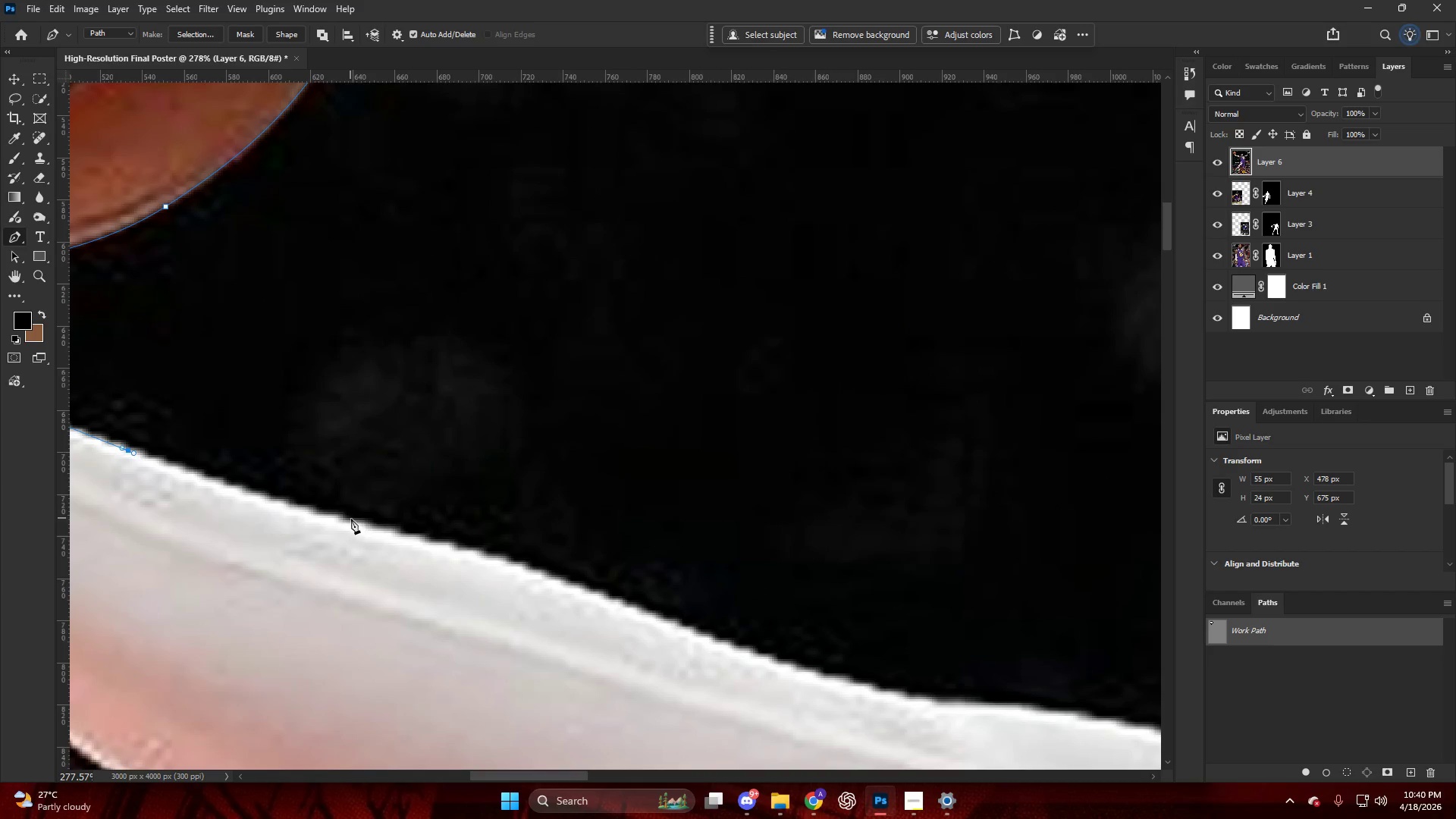 
left_click_drag(start_coordinate=[354, 522], to_coordinate=[403, 529])
 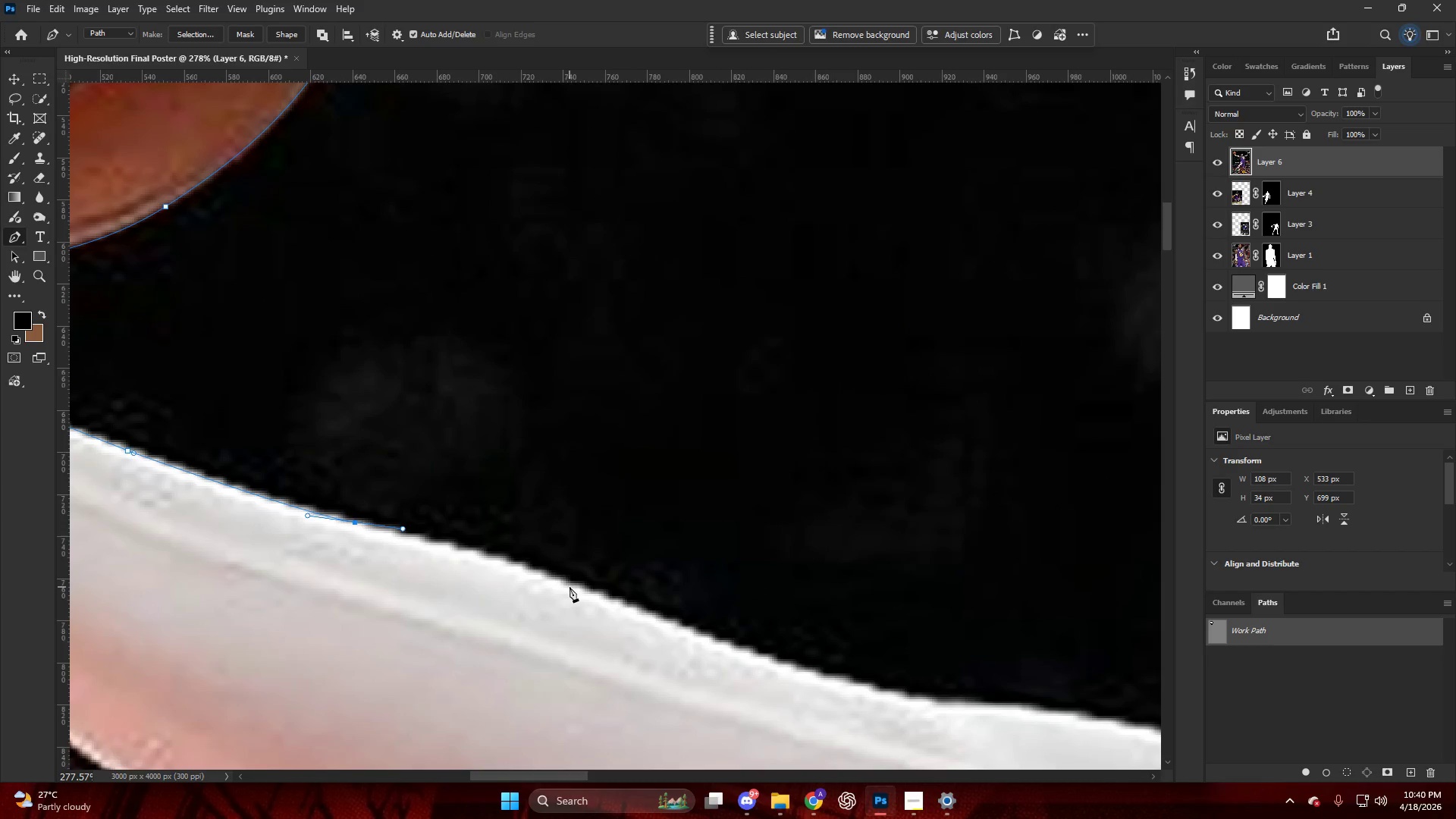 
left_click_drag(start_coordinate=[573, 588], to_coordinate=[642, 616])
 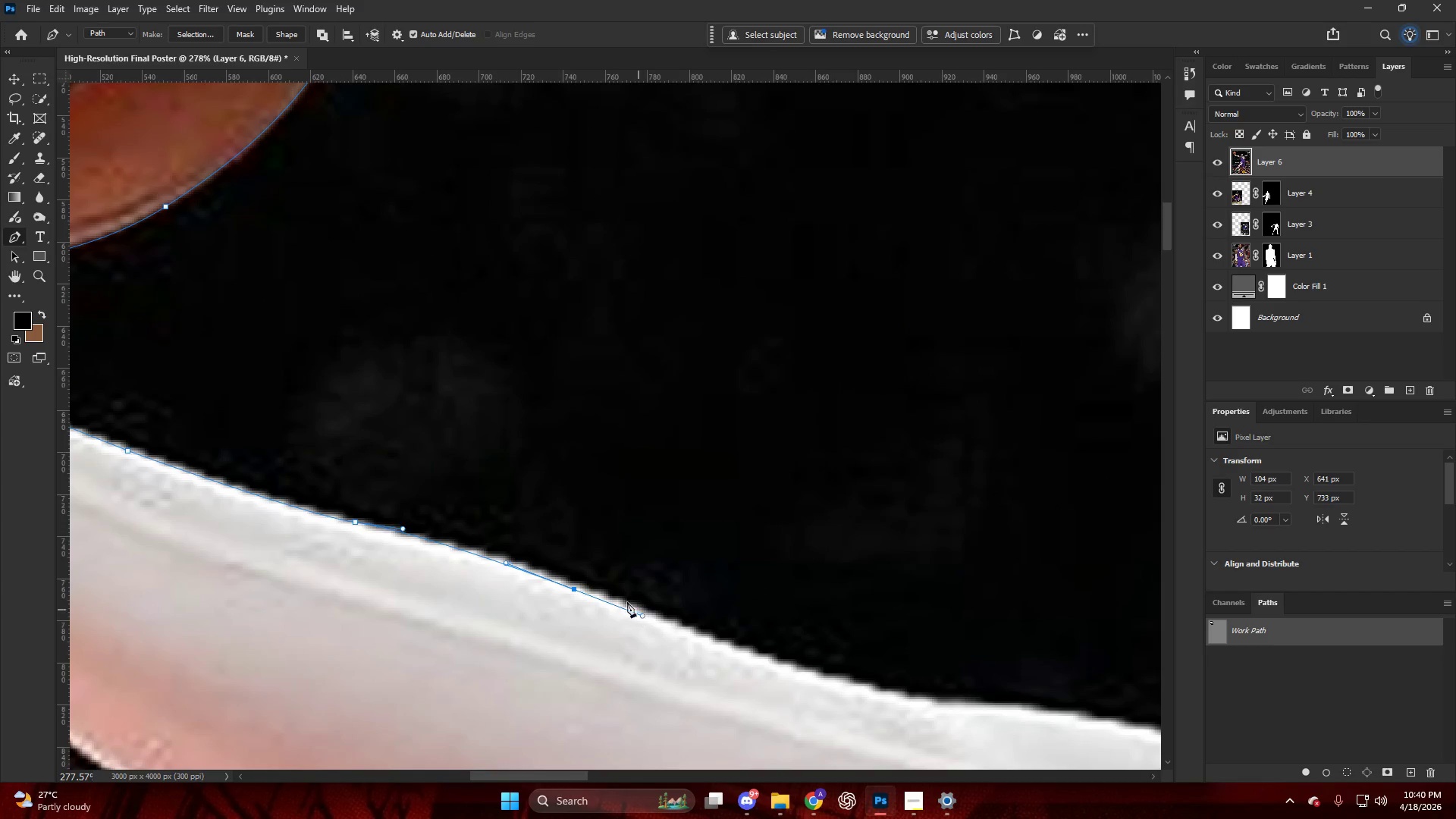 
key(Control+ControlLeft)
 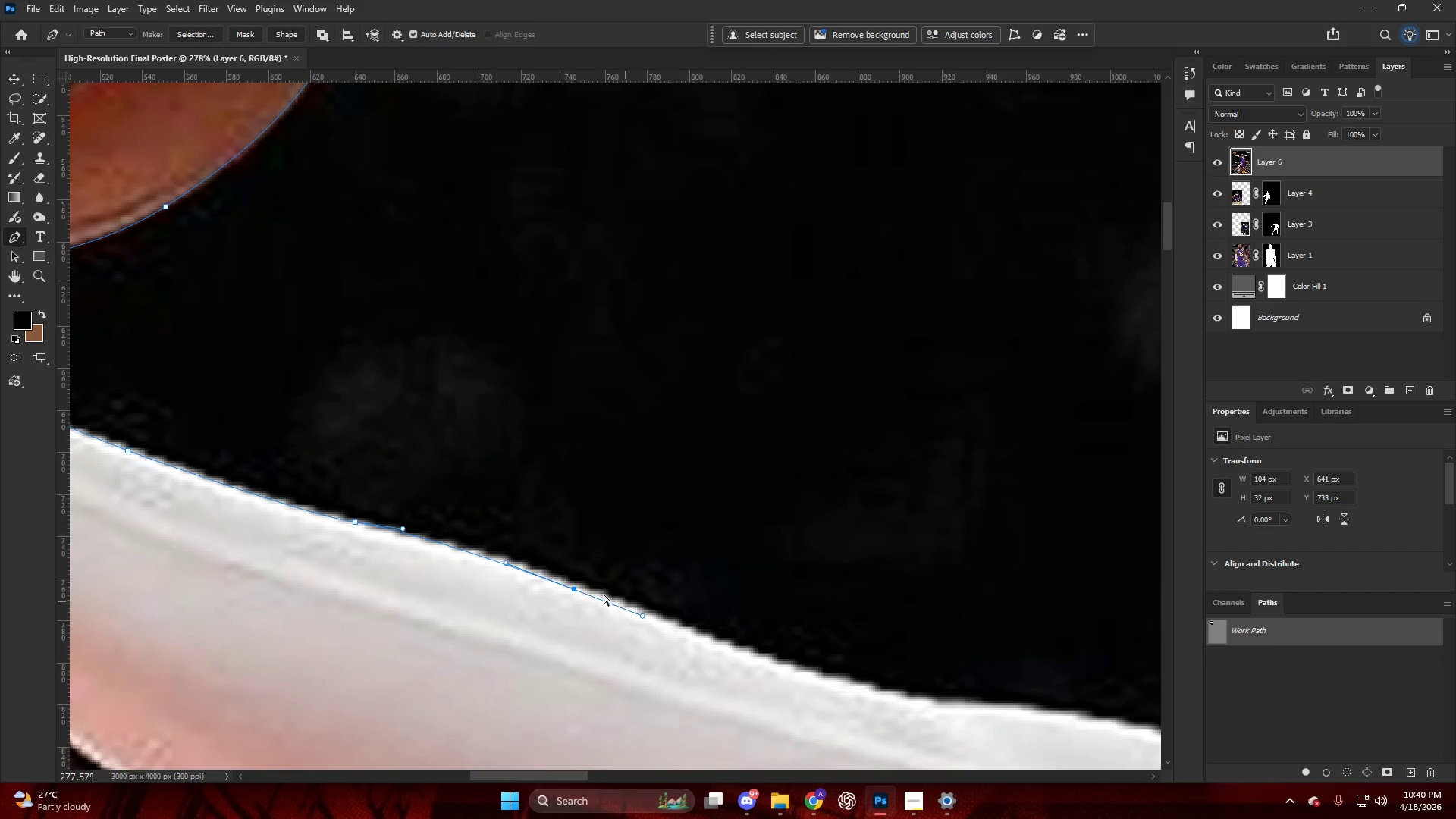 
key(Control+Z)
 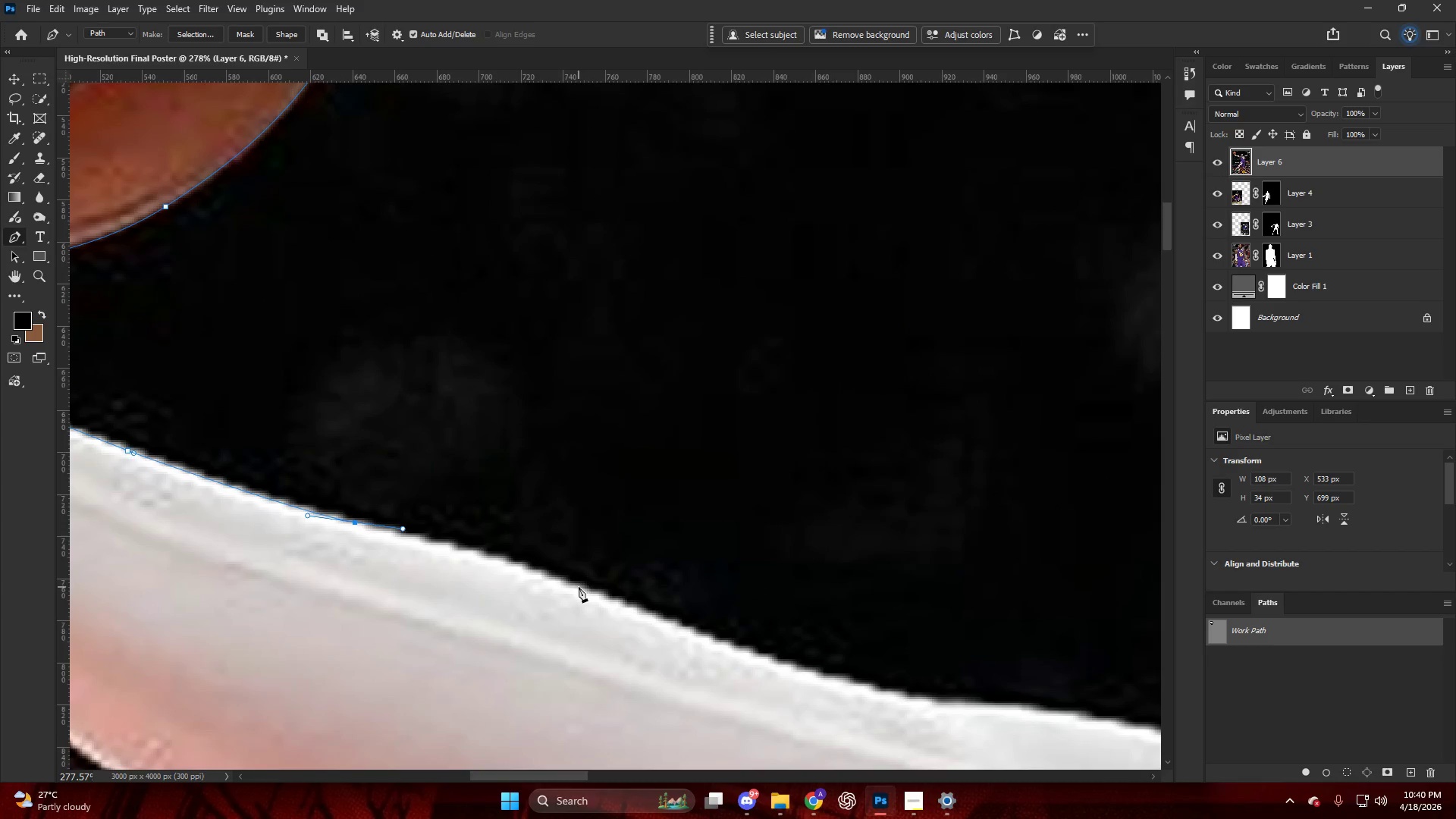 
left_click_drag(start_coordinate=[582, 587], to_coordinate=[666, 624])
 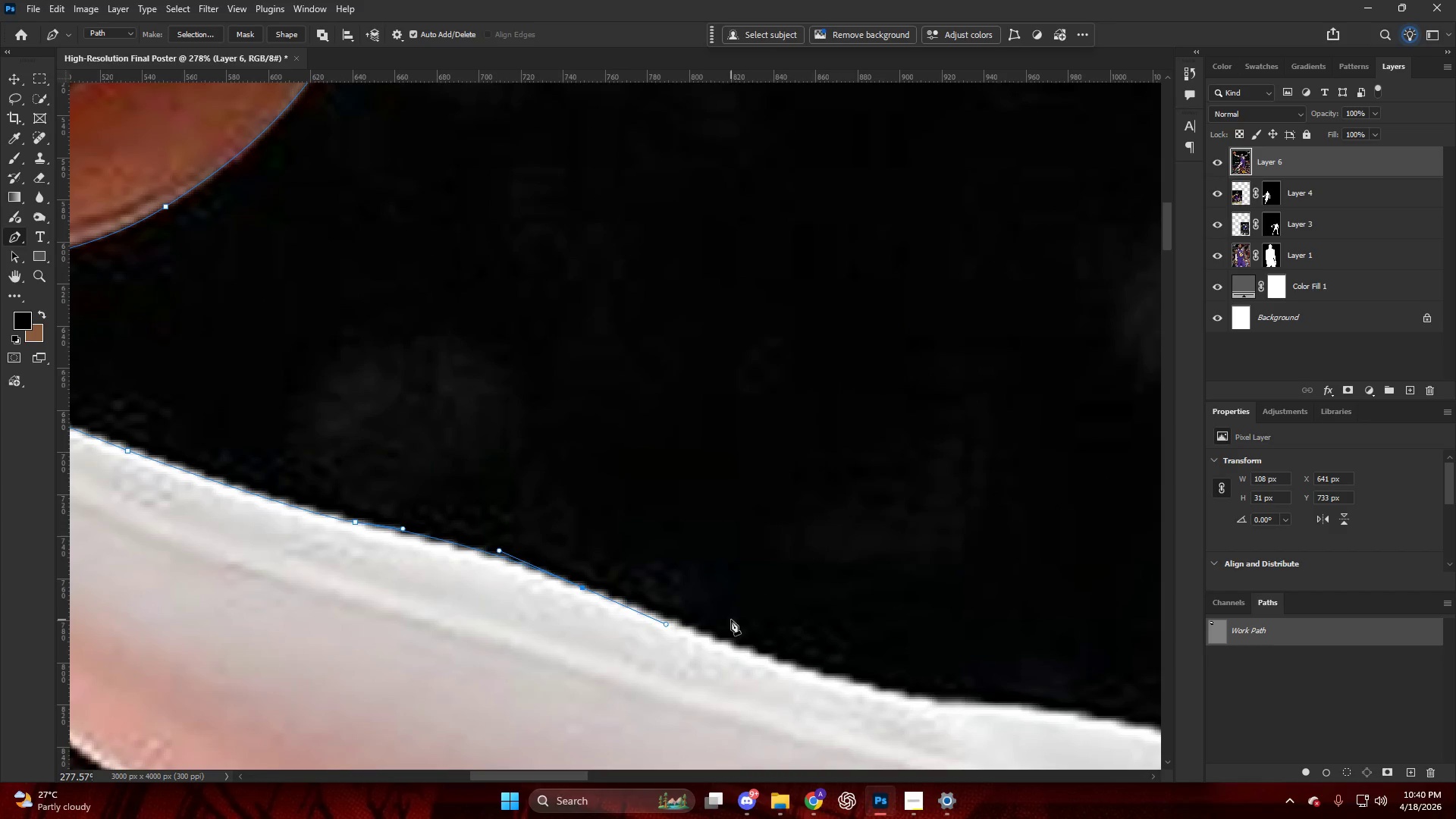 
key(Alt+AltLeft)
 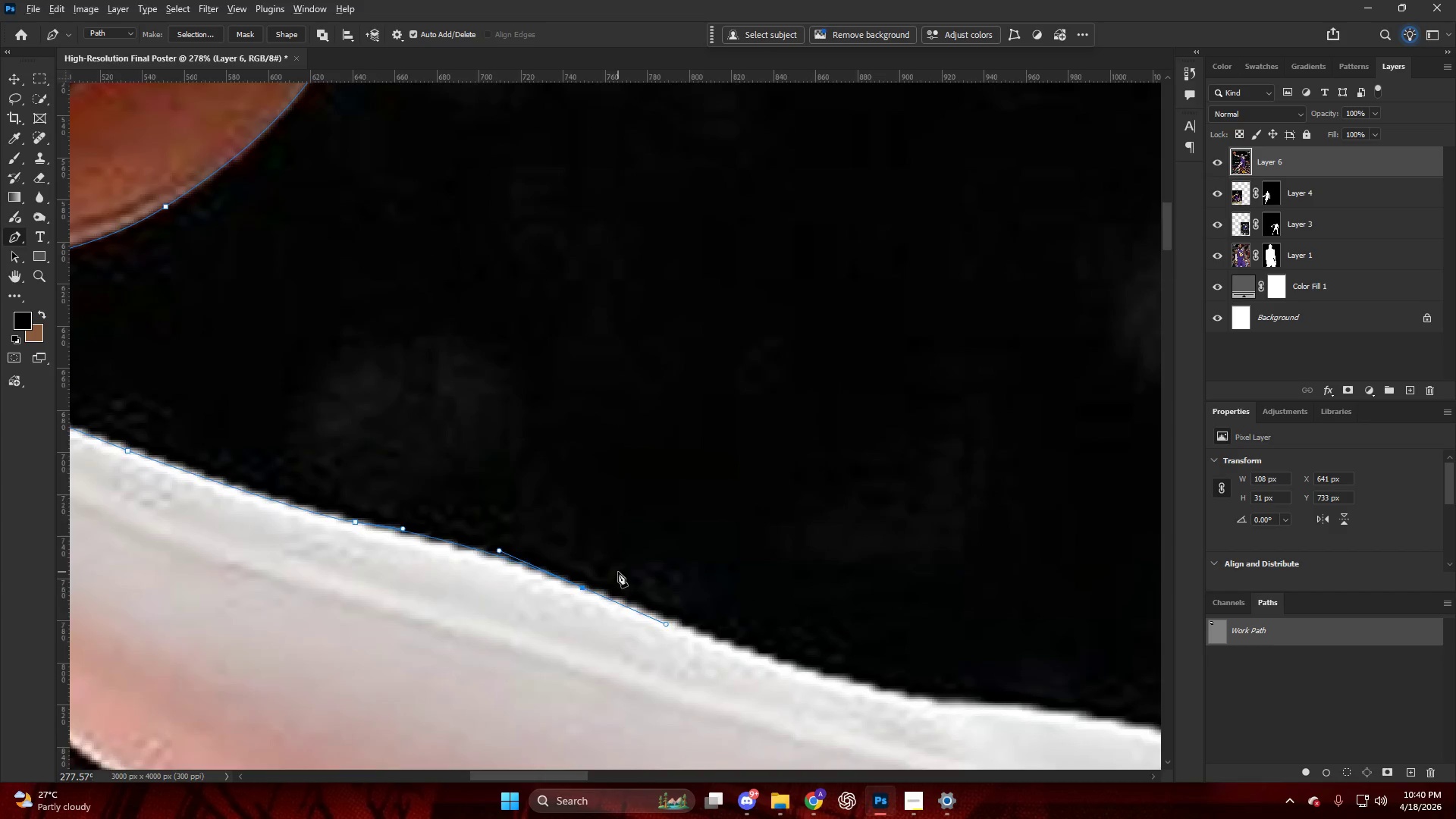 
key(Control+ControlLeft)
 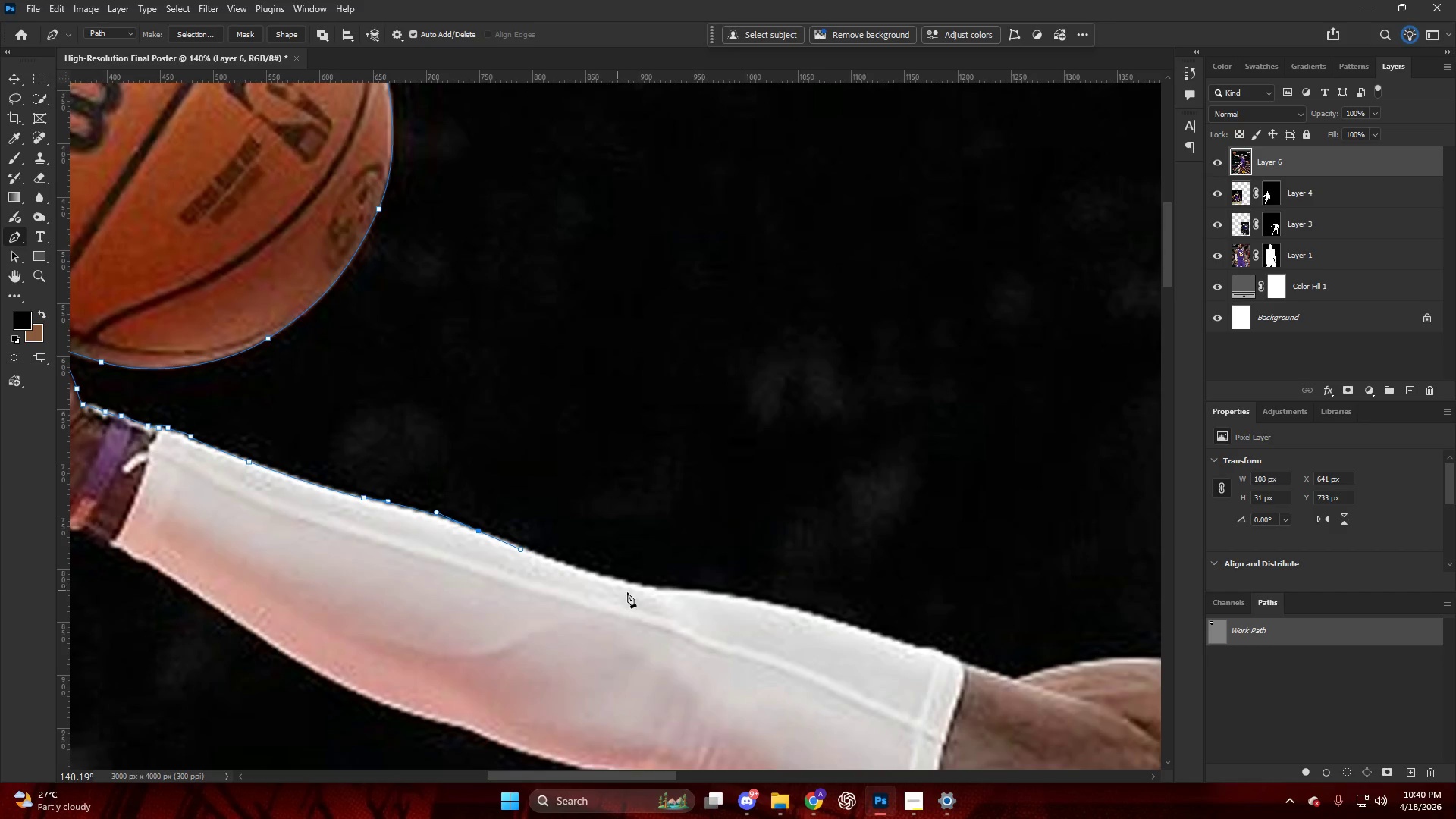 
hold_key(key=AltLeft, duration=0.5)
 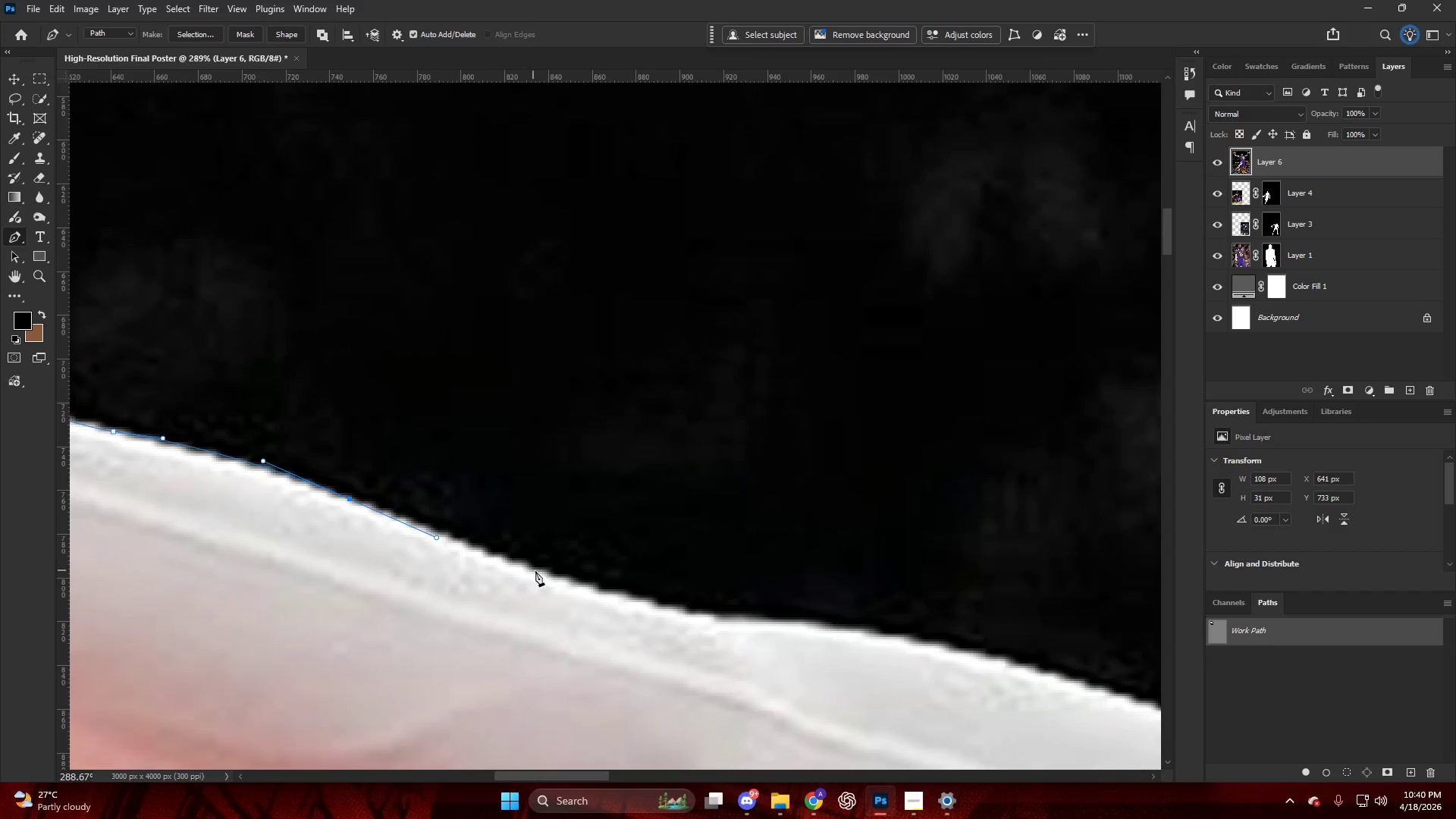 
left_click_drag(start_coordinate=[537, 572], to_coordinate=[598, 588])
 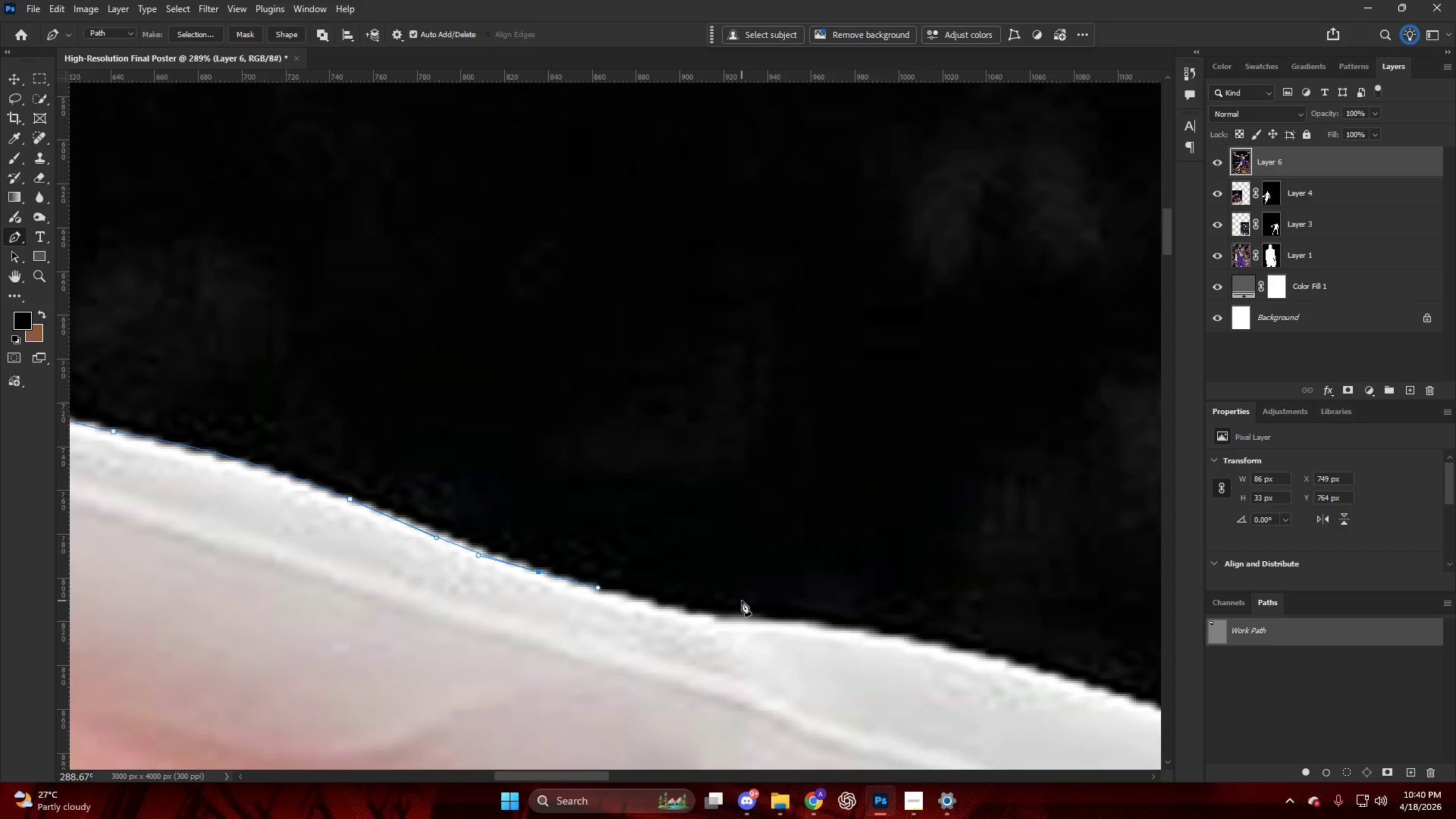 
scroll: coordinate [531, 567], scroll_direction: down, amount: 13.0
 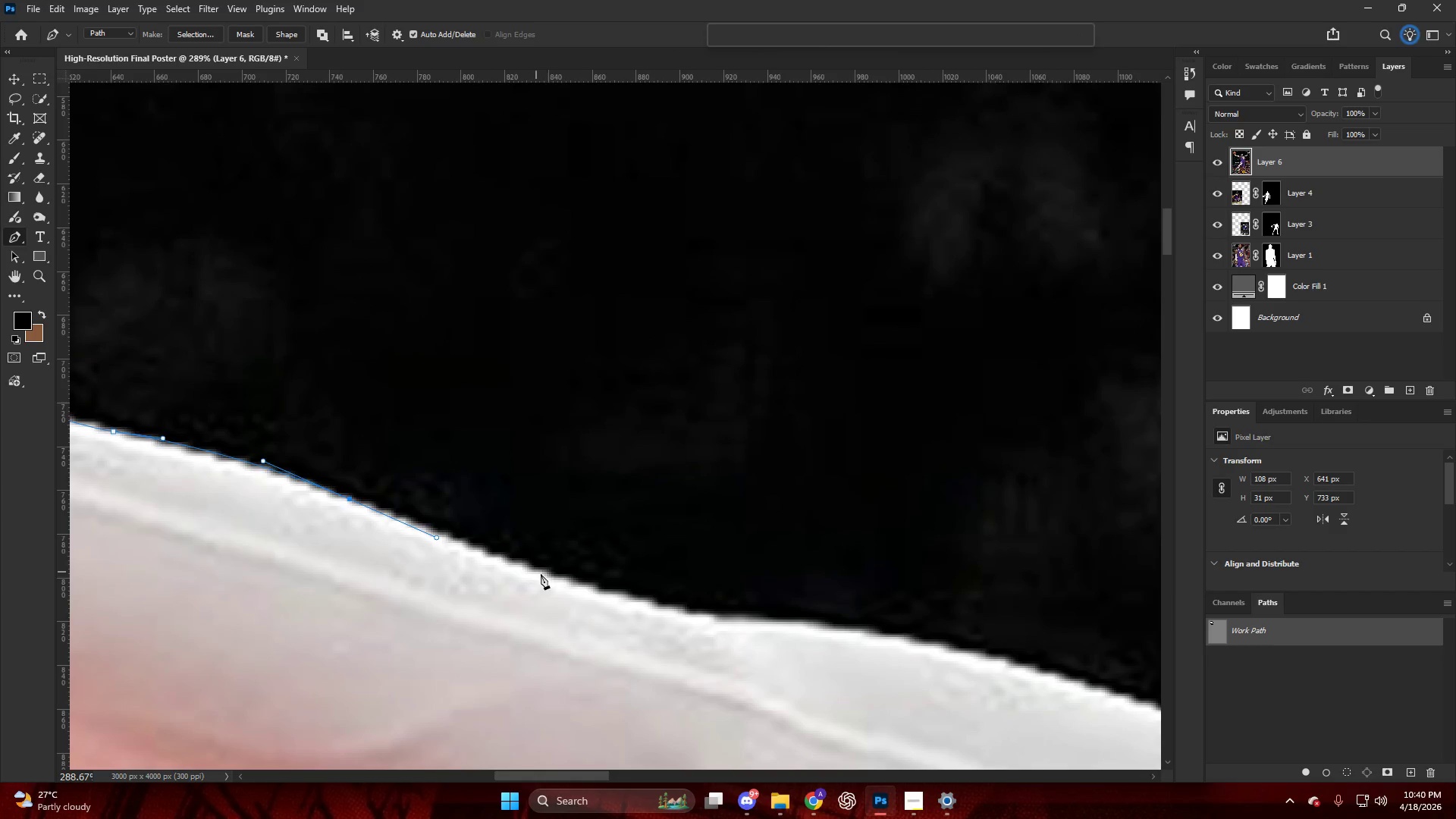 
hold_key(key=ControlLeft, duration=1.06)
scroll: coordinate [716, 598], scroll_direction: down, amount: 23.0
 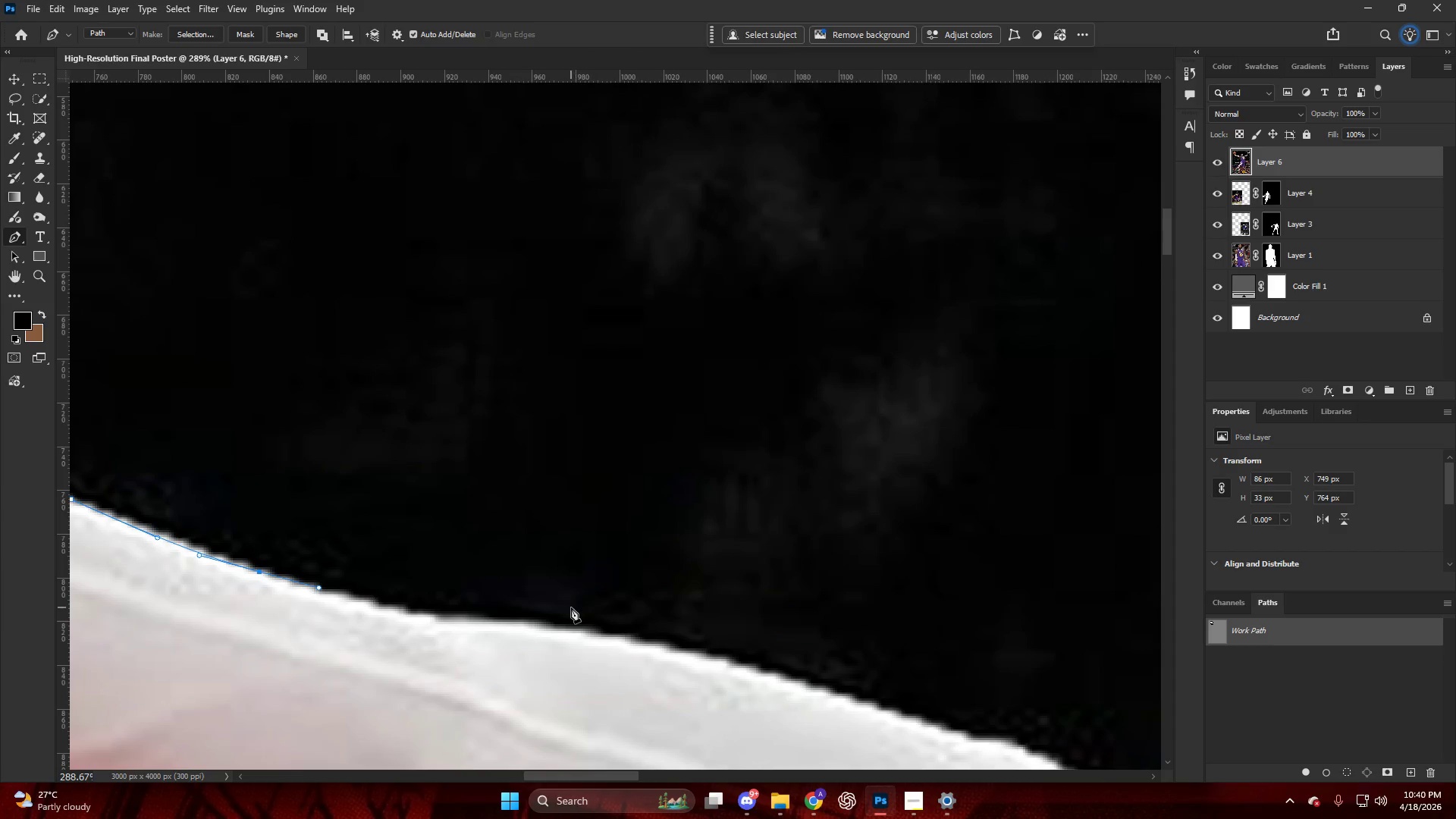 
key(Alt+AltLeft)
 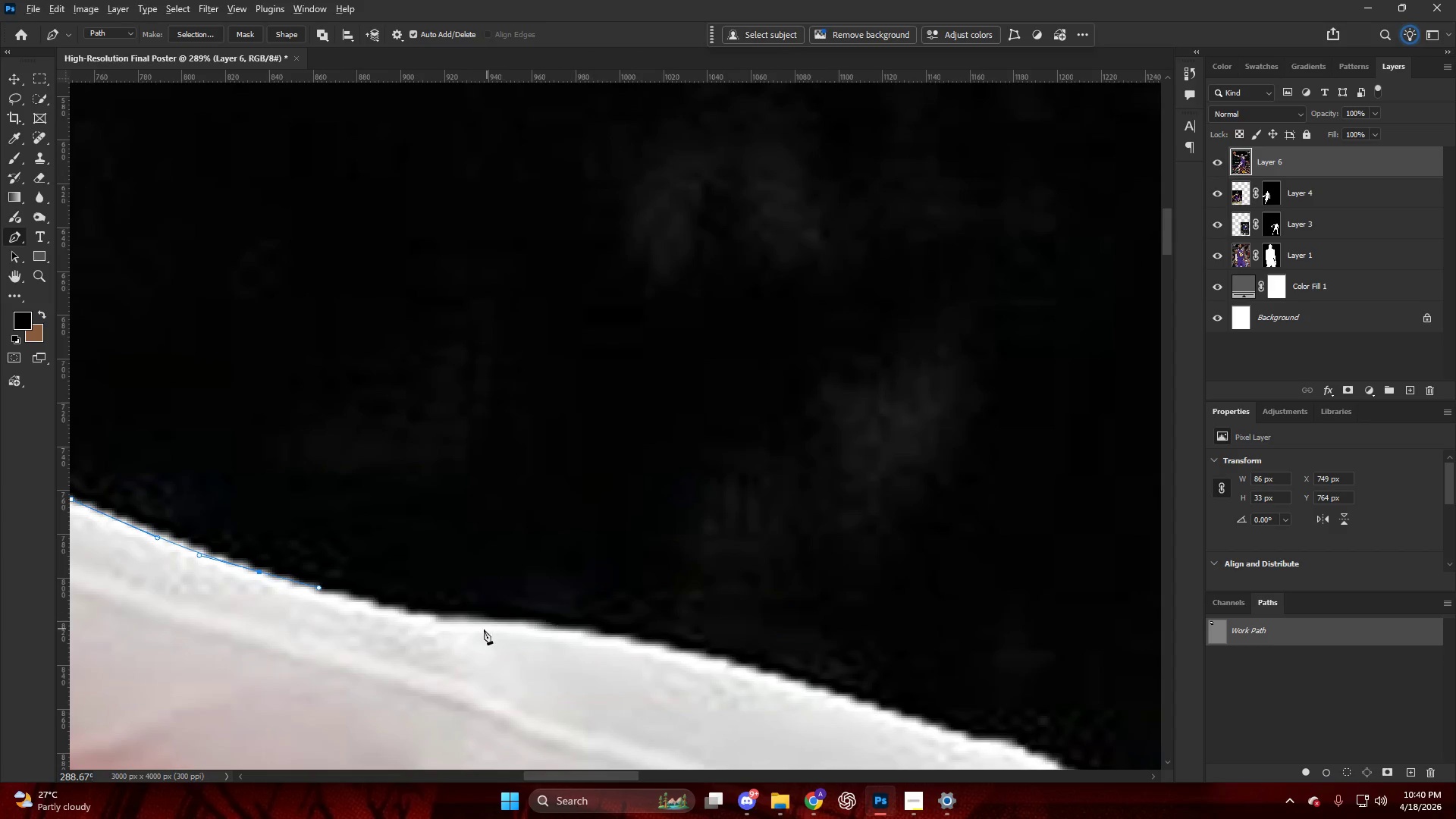 
left_click_drag(start_coordinate=[540, 628], to_coordinate=[691, 633])
 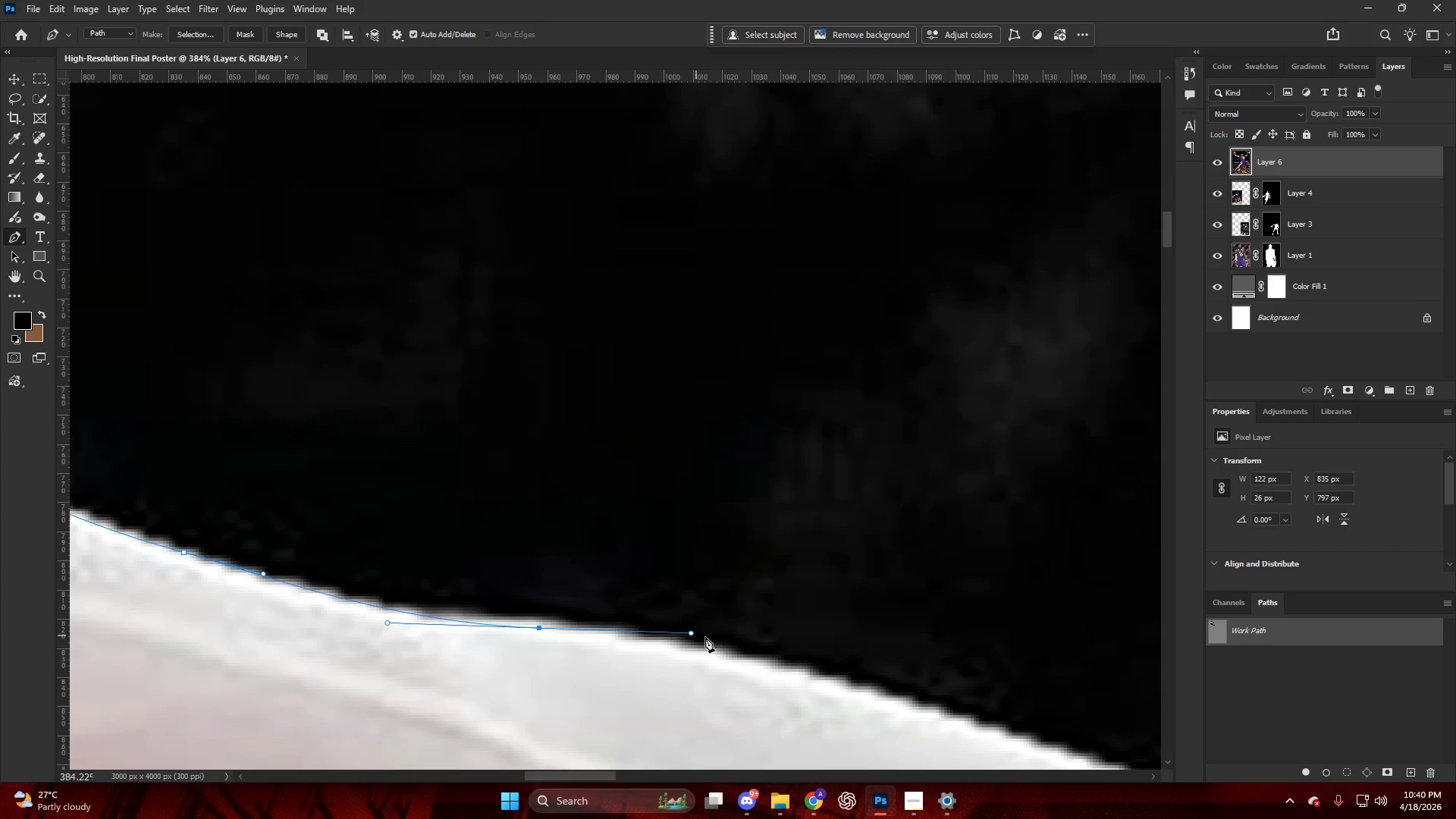 
scroll: coordinate [492, 629], scroll_direction: up, amount: 3.0
 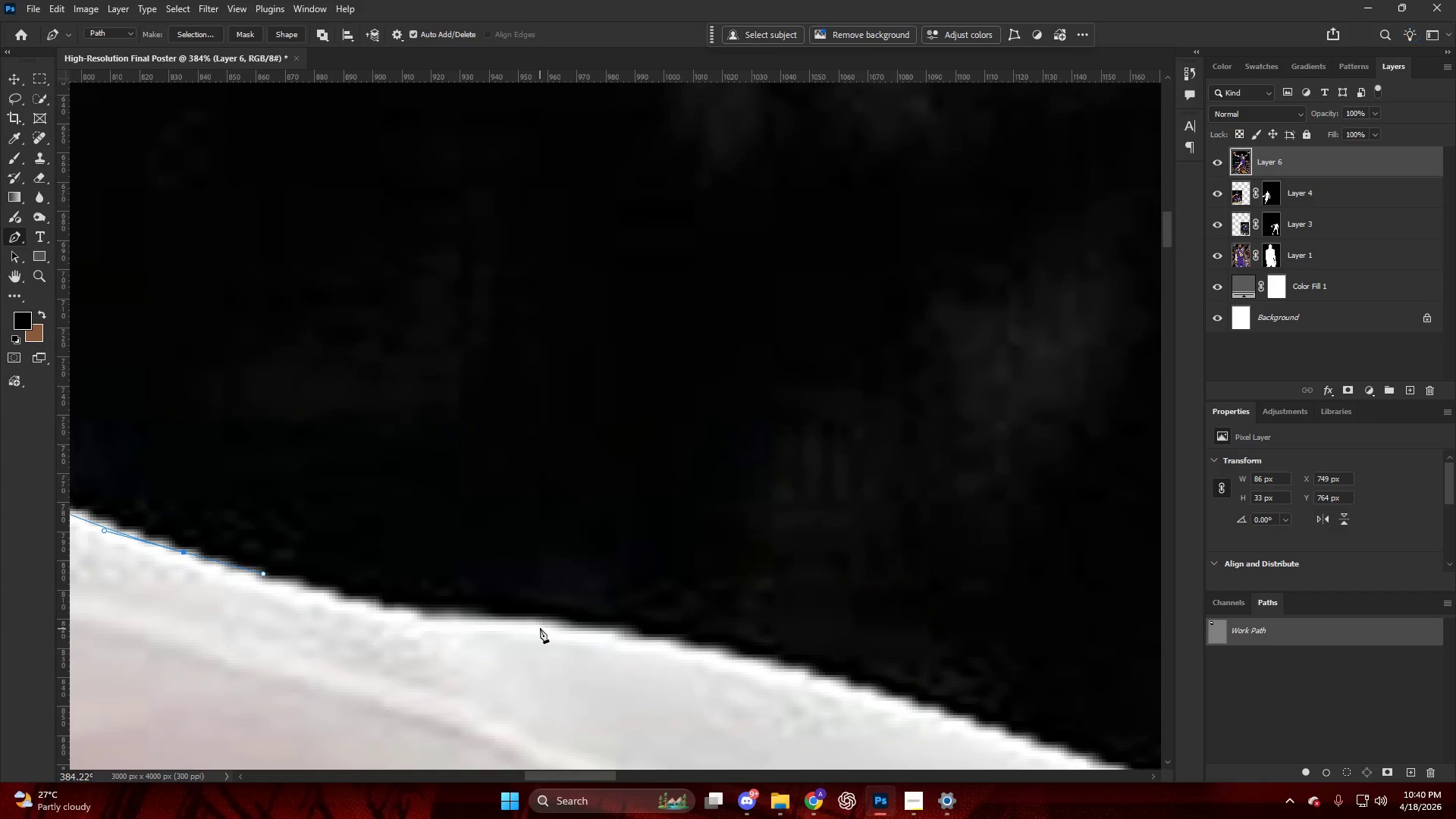 
hold_key(key=AltLeft, duration=0.55)
 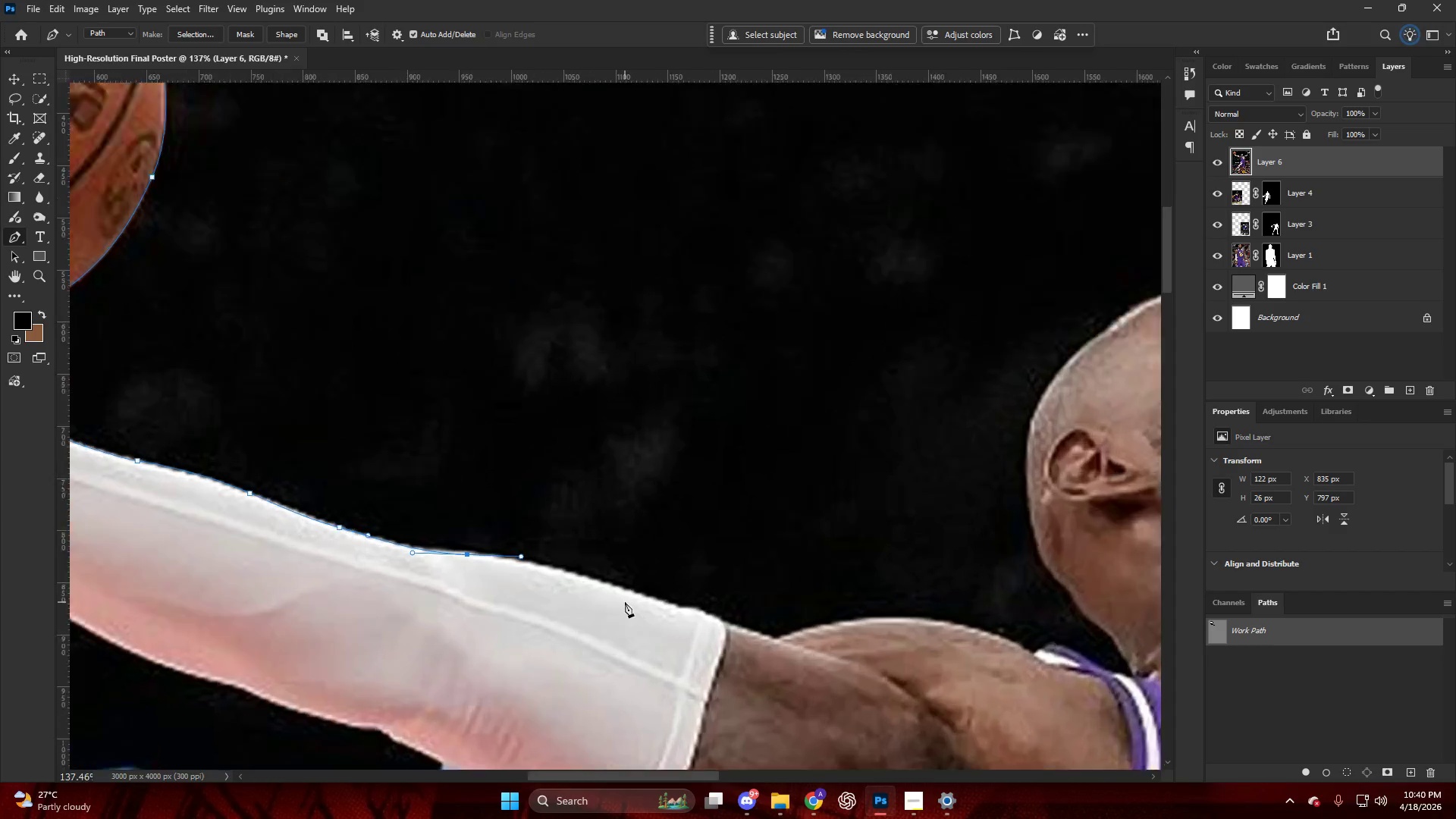 
key(Control+ControlLeft)
 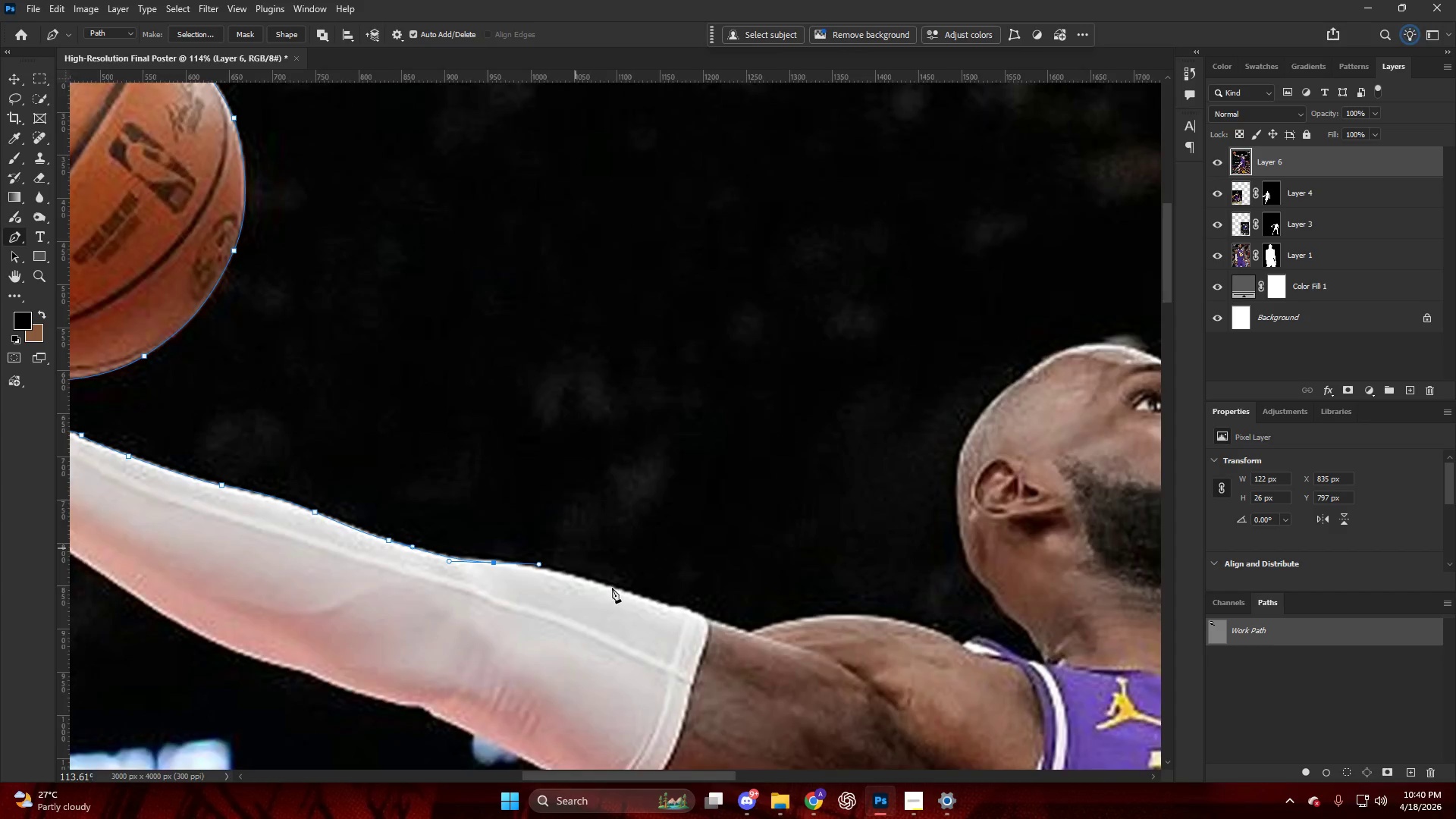 
hold_key(key=AltLeft, duration=0.44)
scroll: coordinate [697, 626], scroll_direction: down, amount: 14.0
 